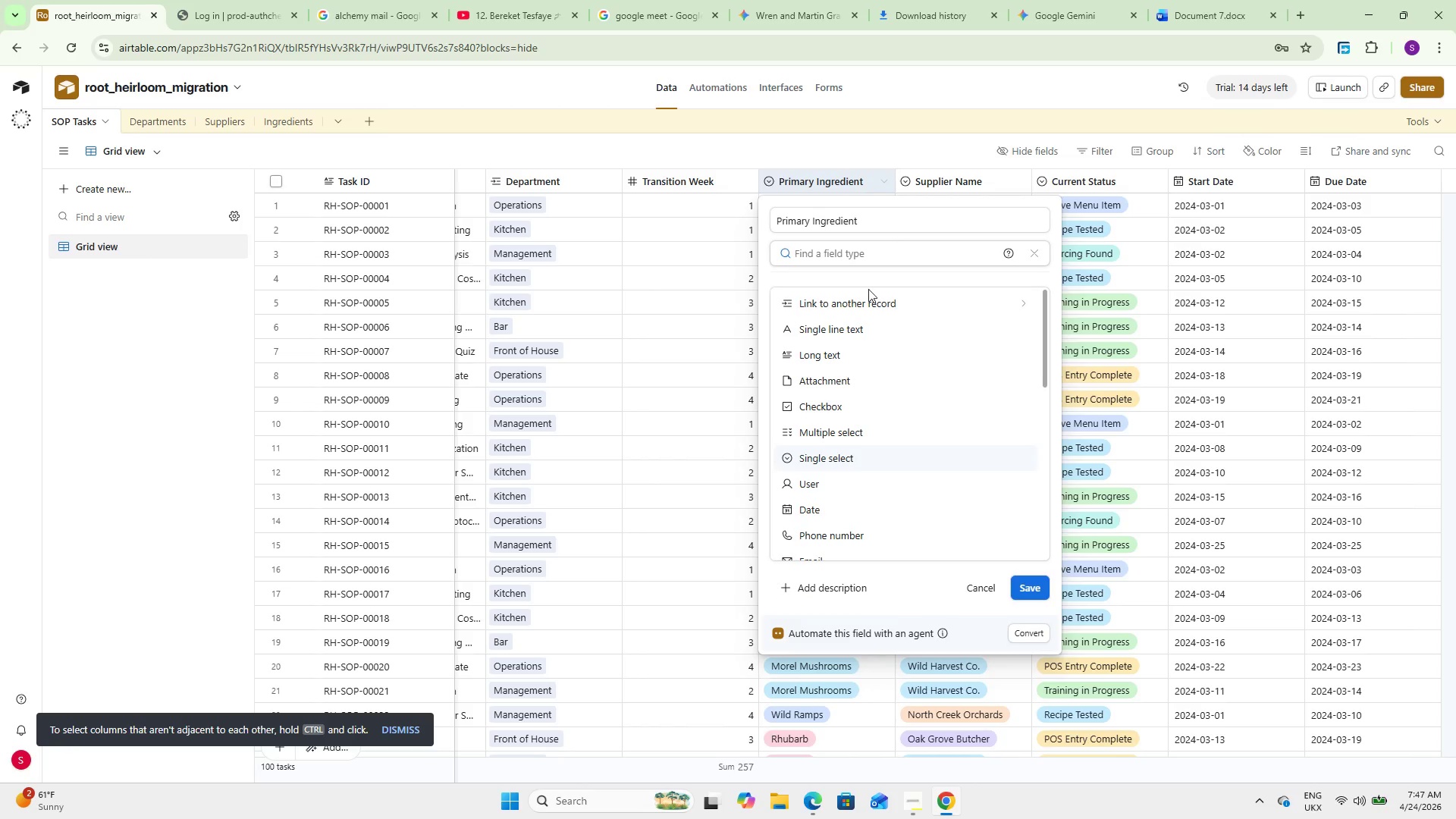 
left_click([859, 300])
 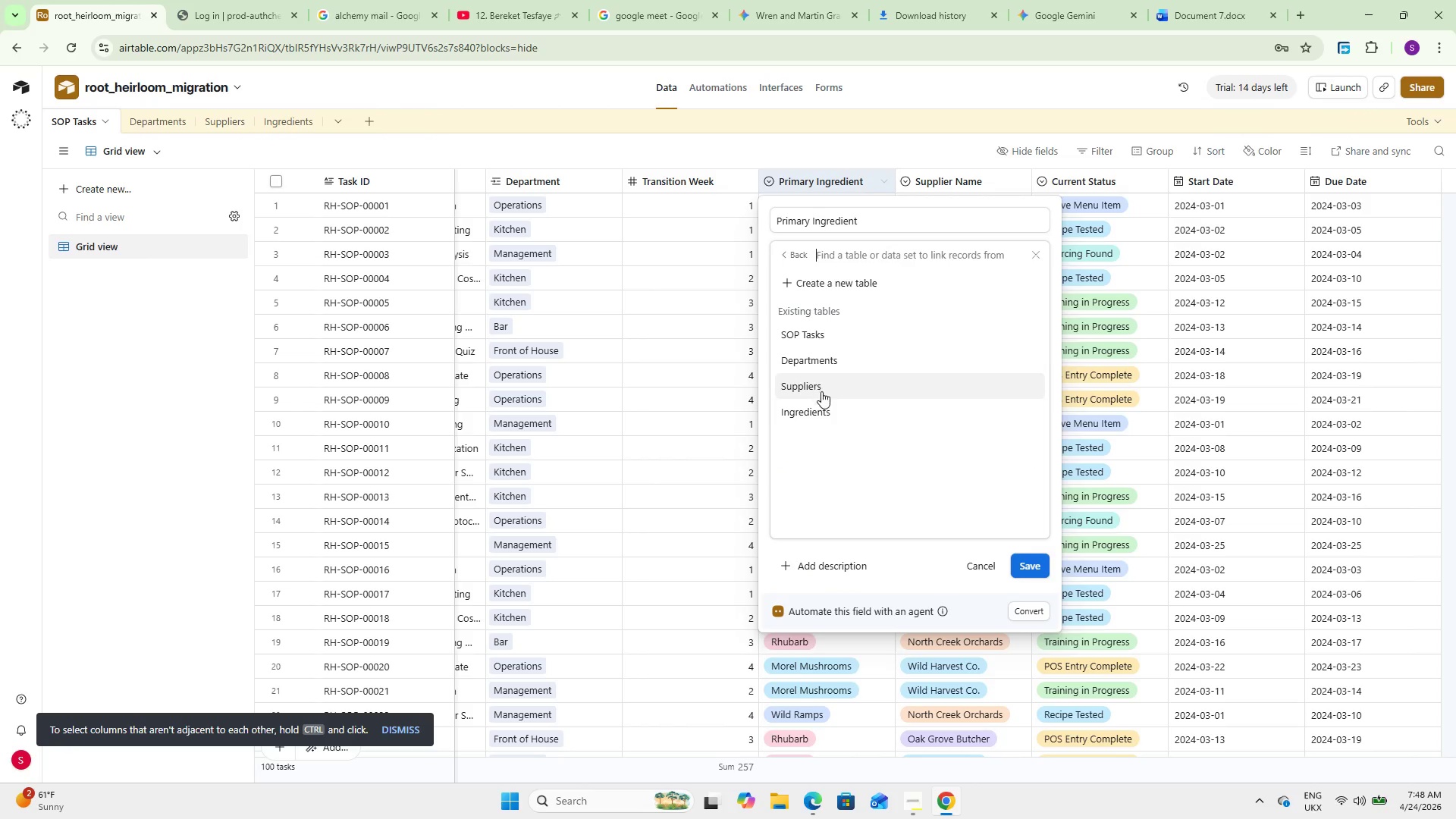 
wait(6.5)
 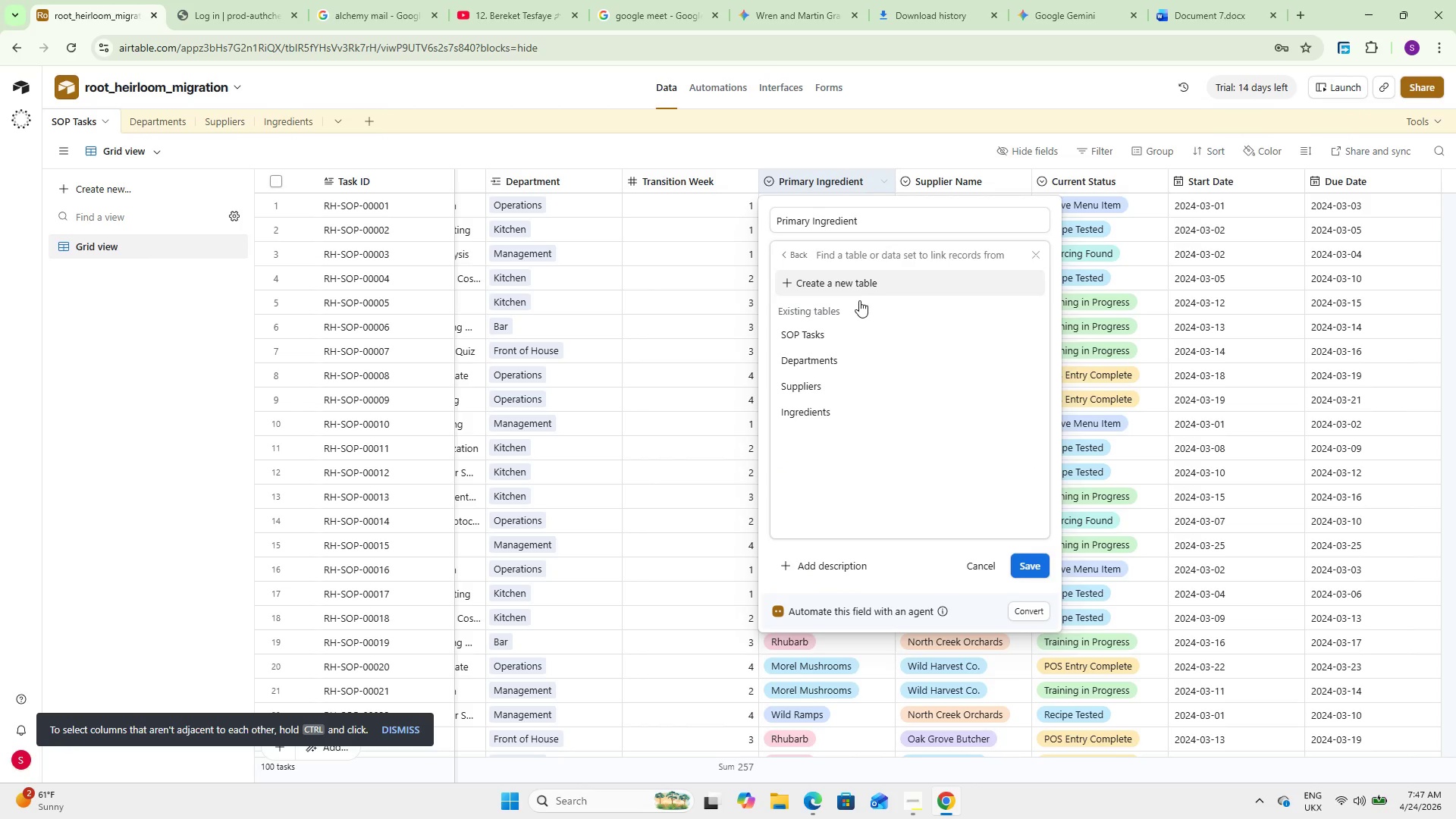 
left_click([817, 327])
 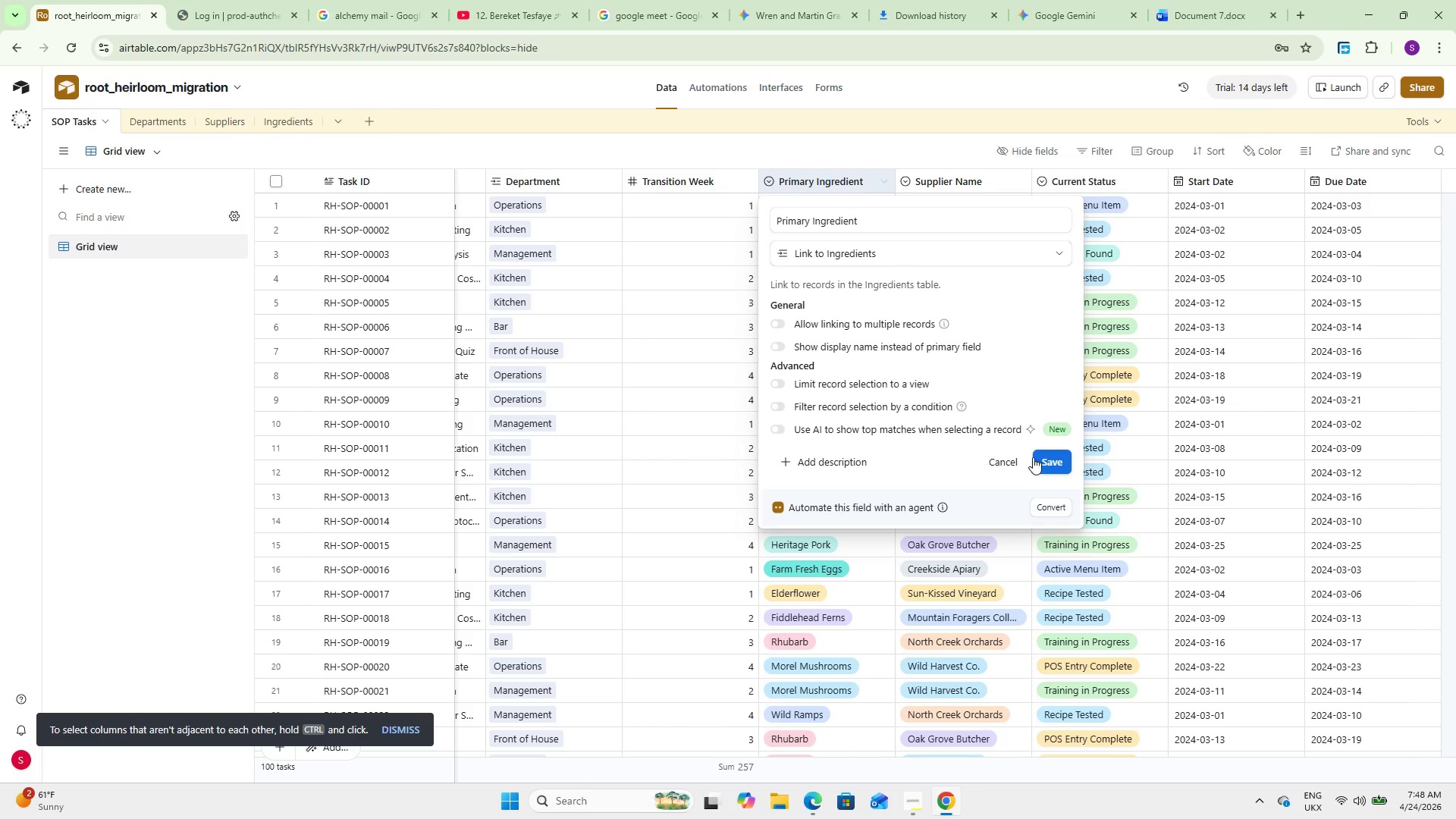 
left_click([1050, 457])
 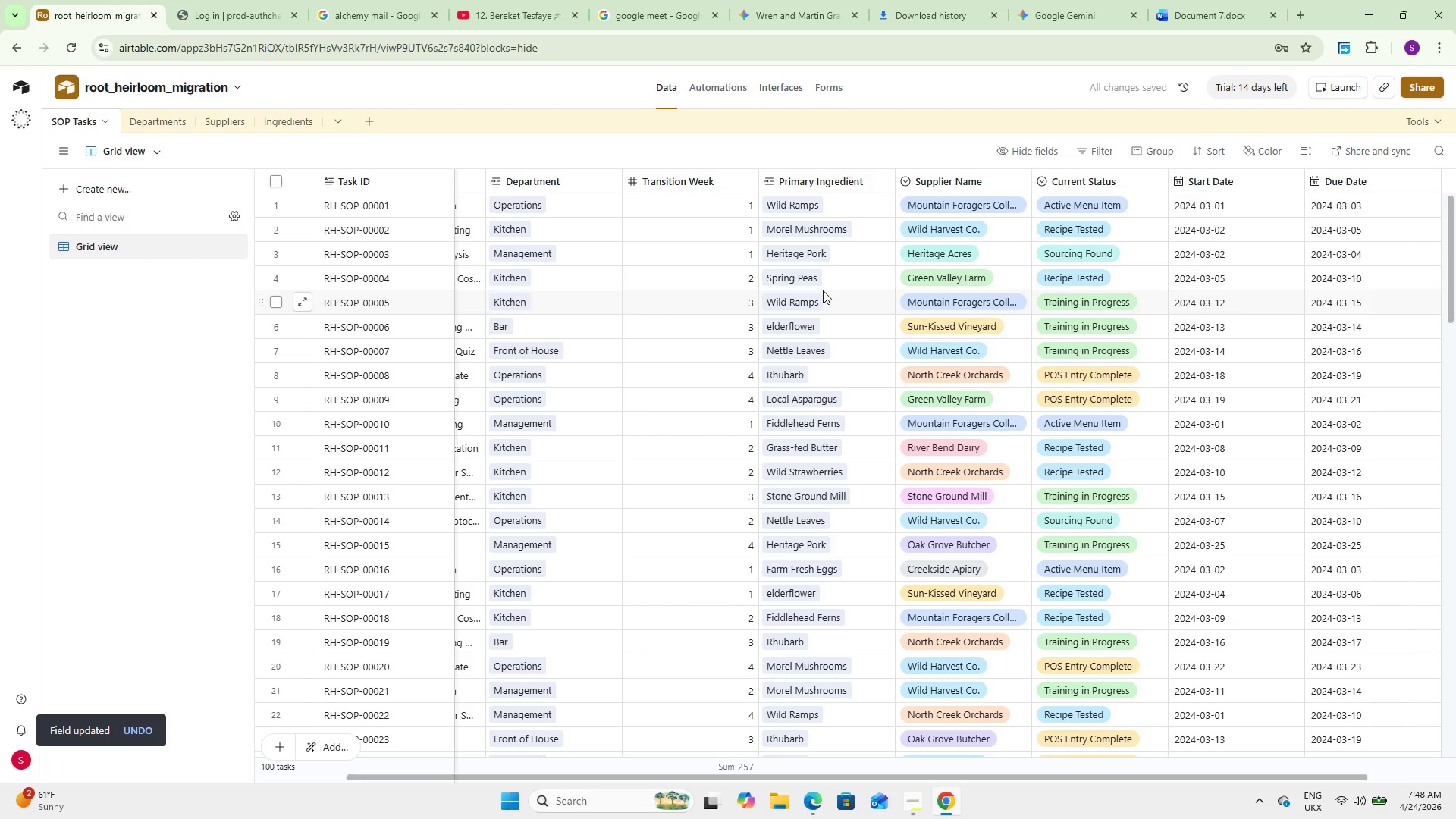 
left_click([813, 203])
 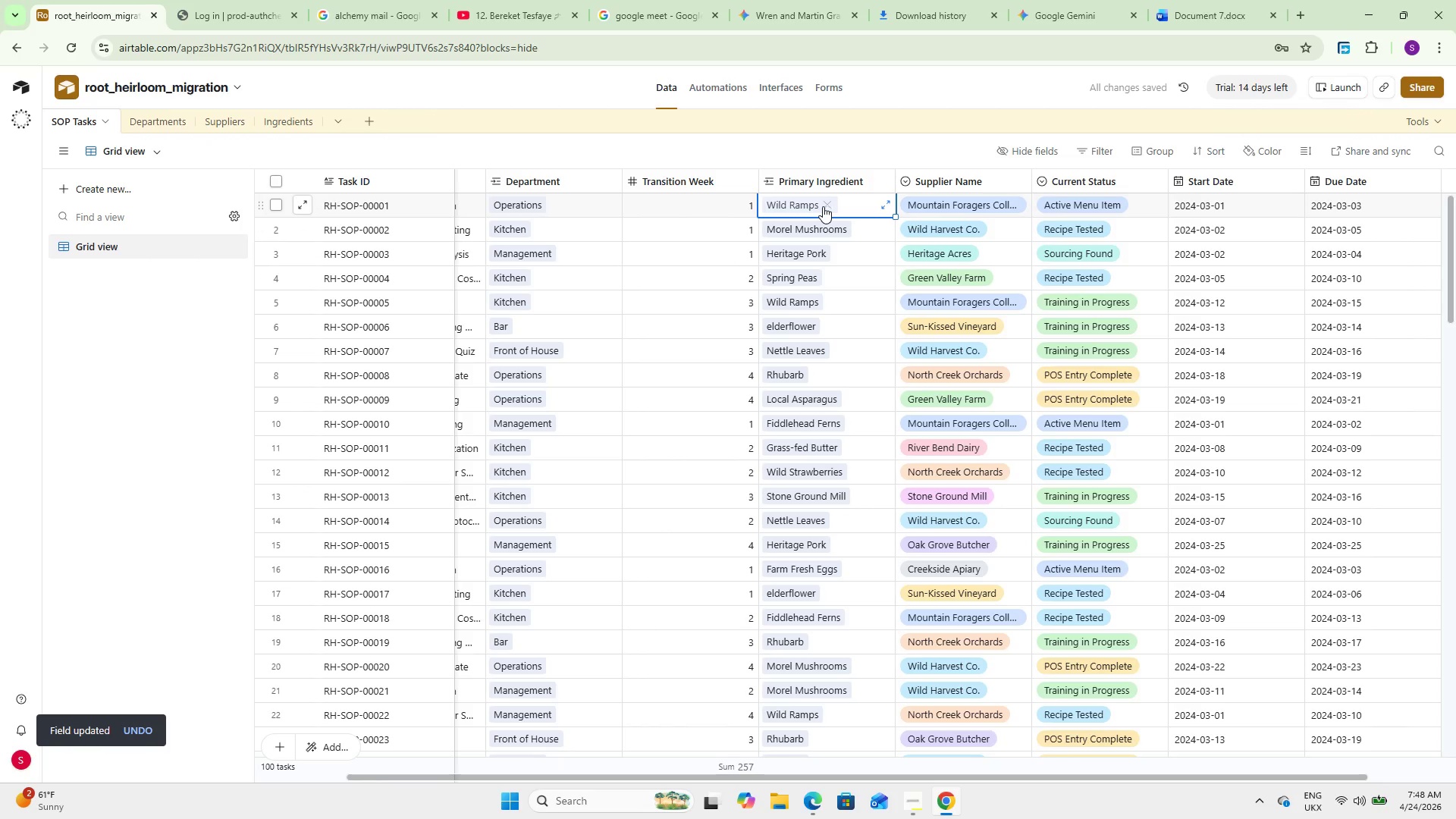 
left_click([823, 206])
 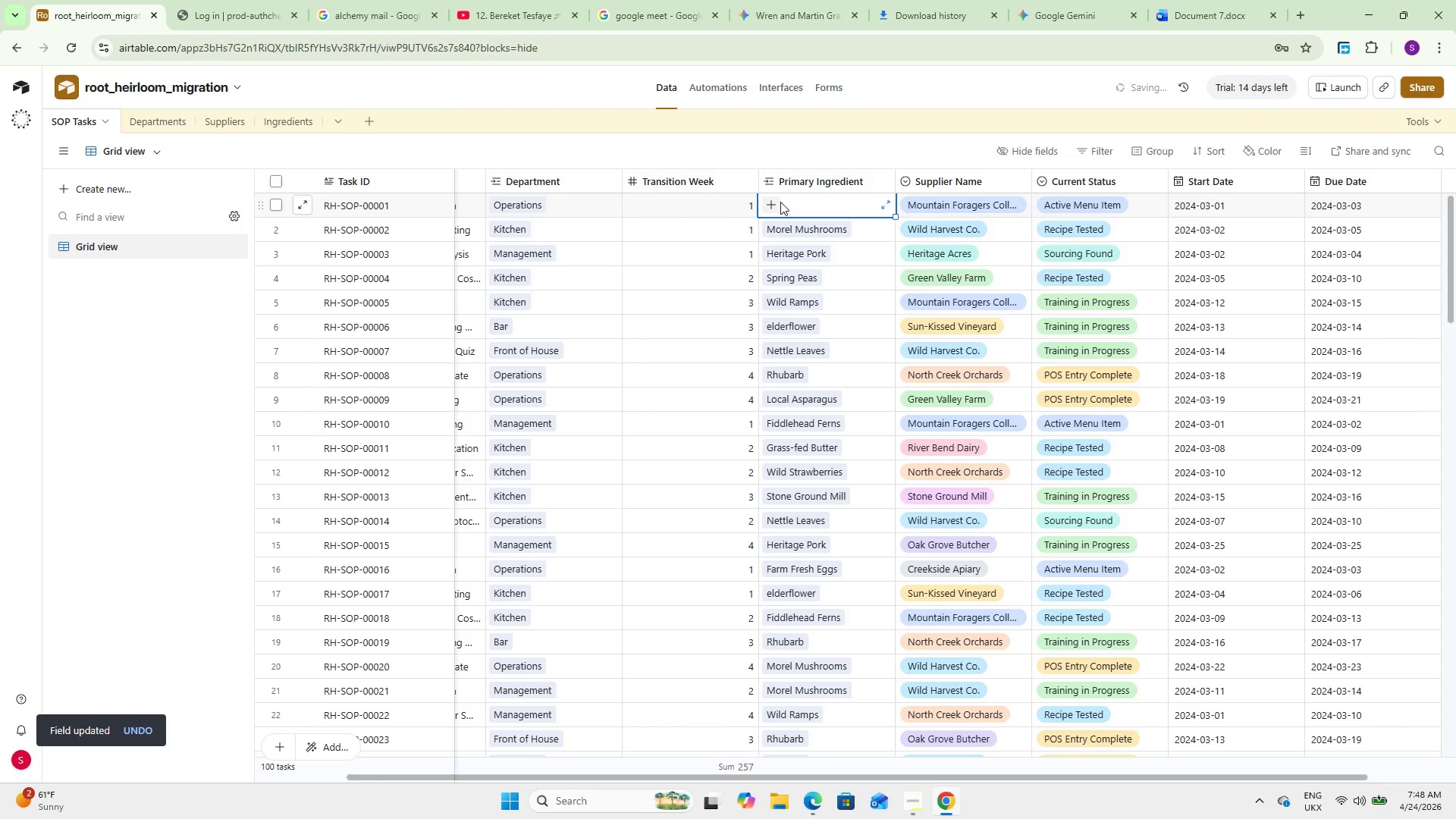 
left_click([778, 202])
 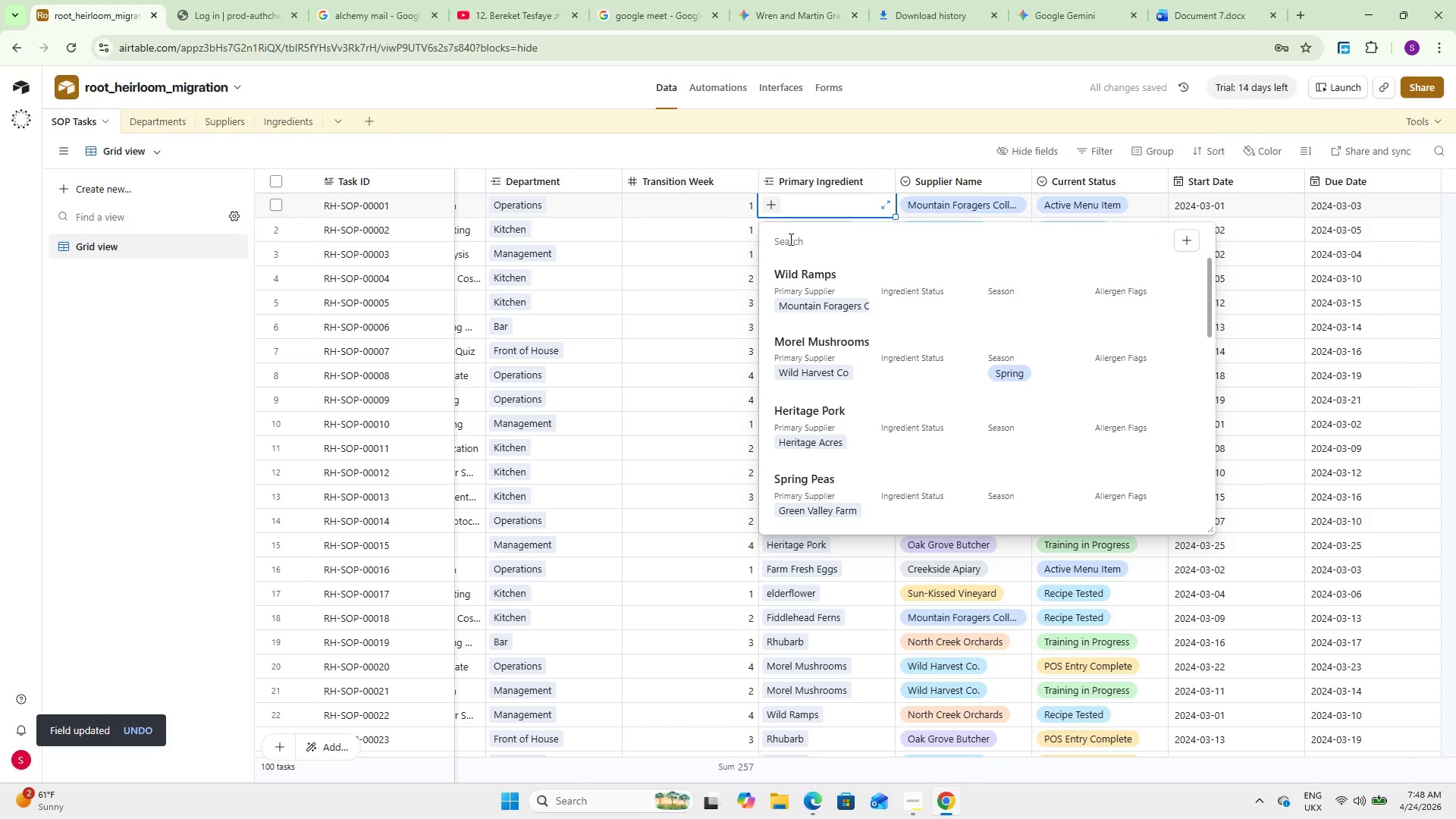 
left_click([810, 281])
 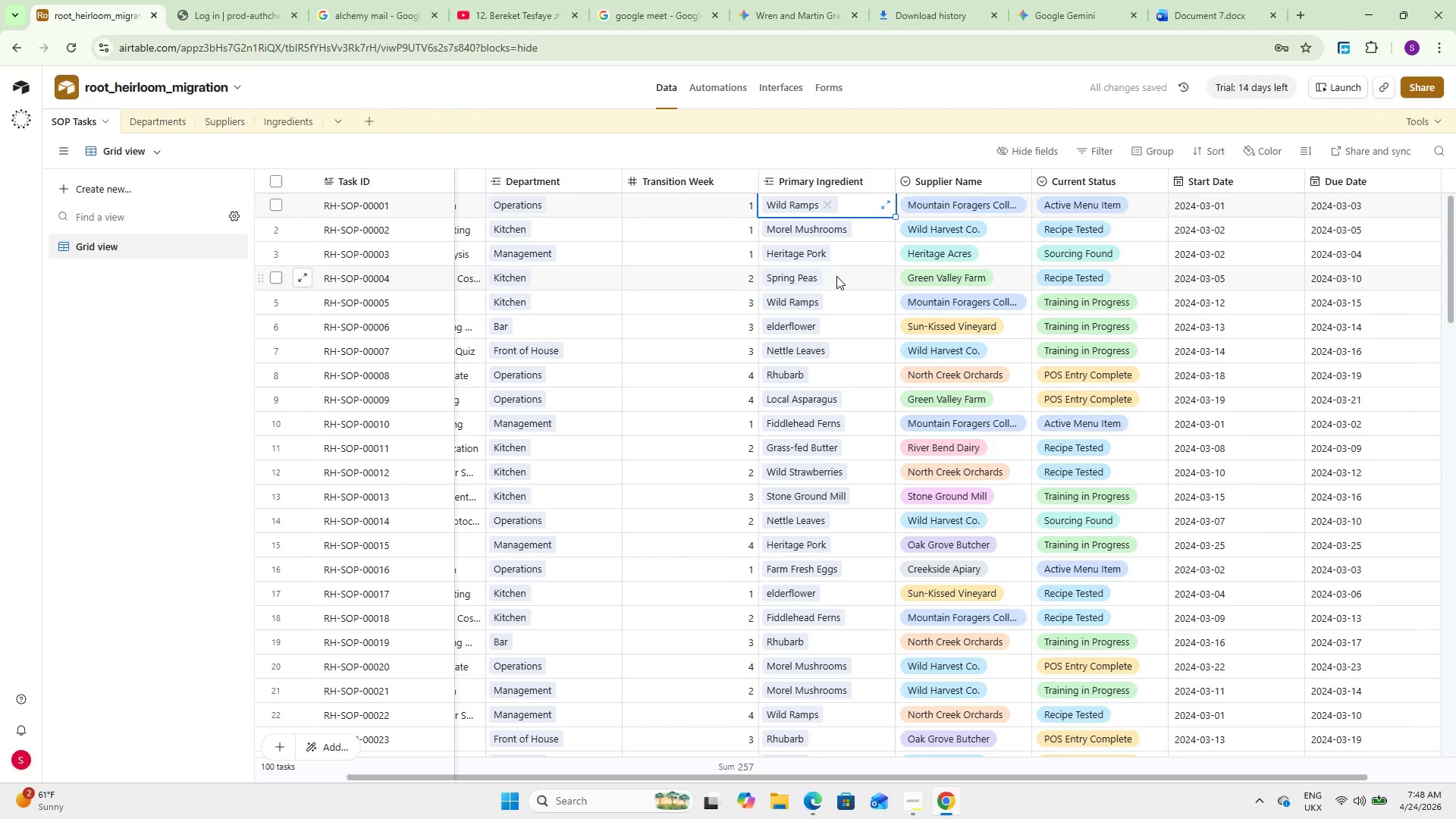 
wait(6.03)
 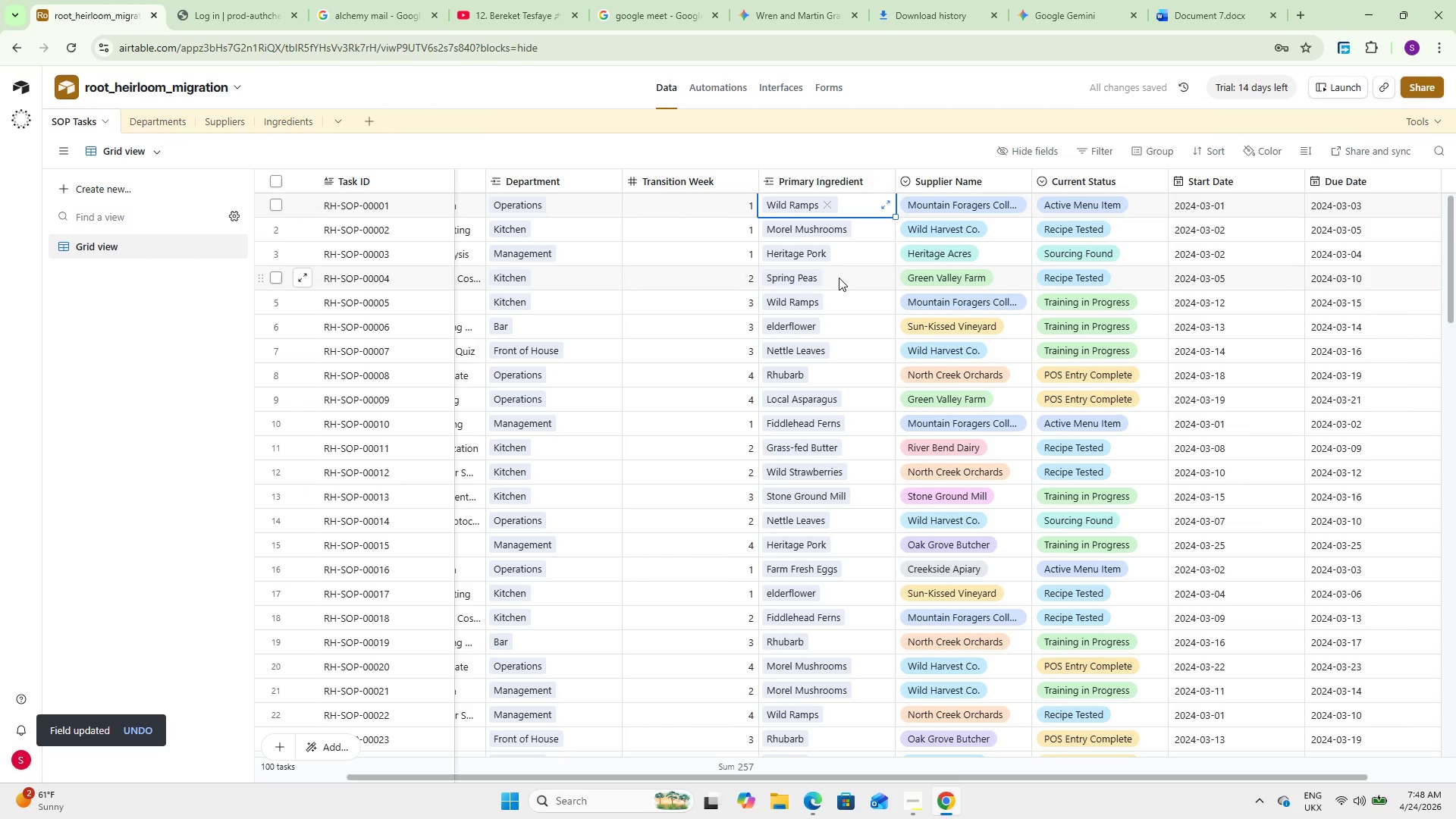 
left_click([281, 121])
 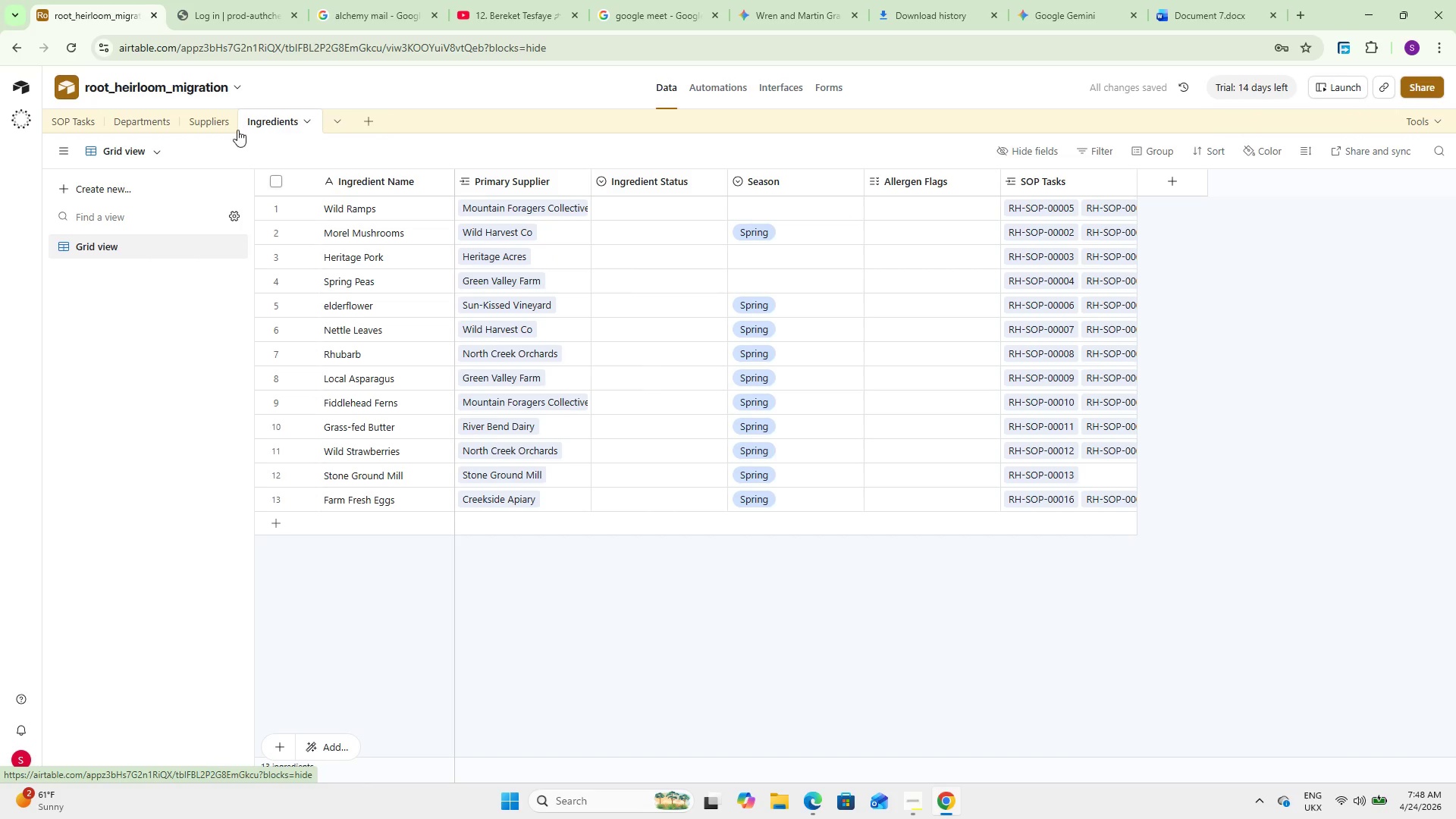 
wait(6.66)
 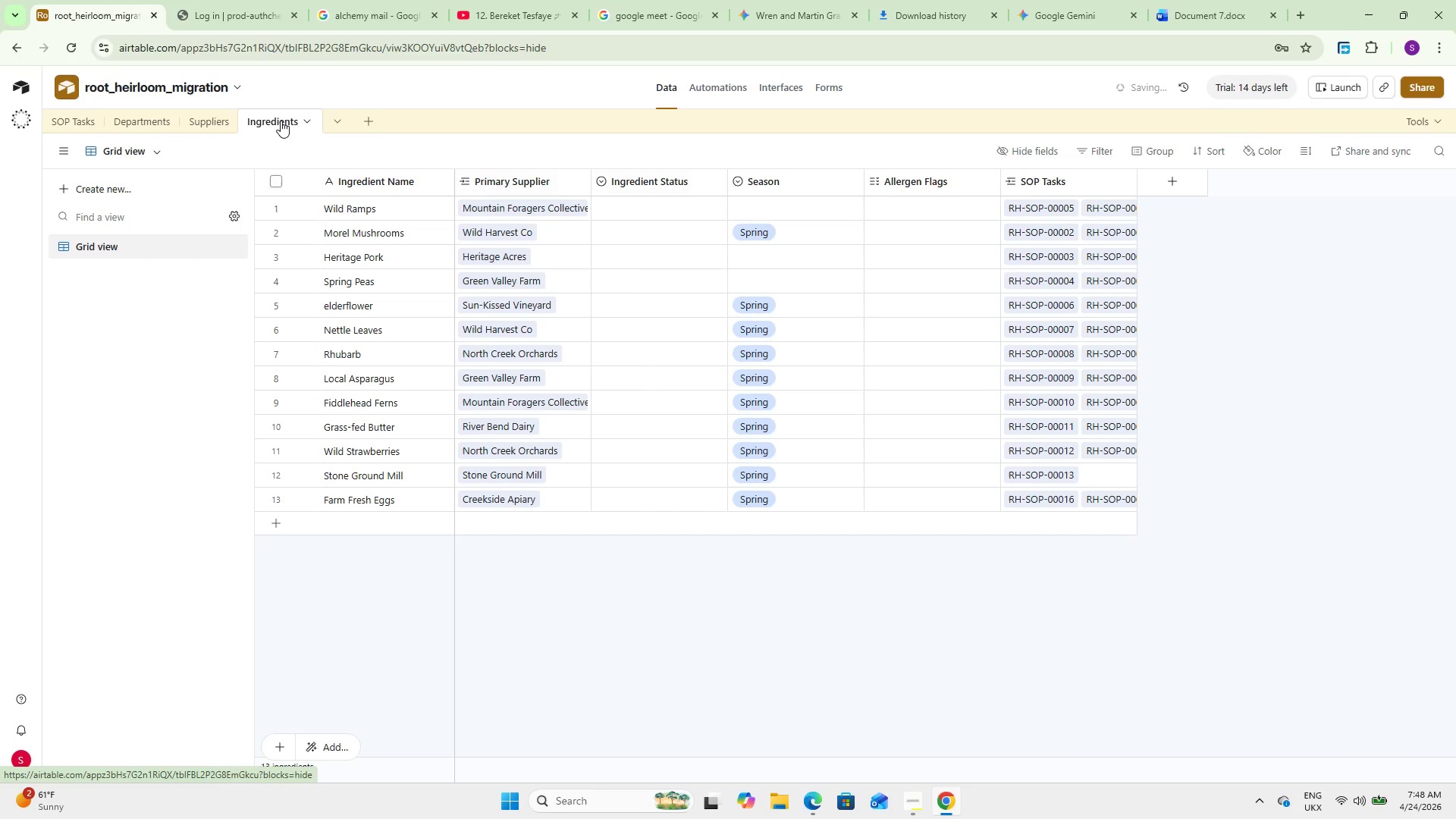 
left_click([58, 119])
 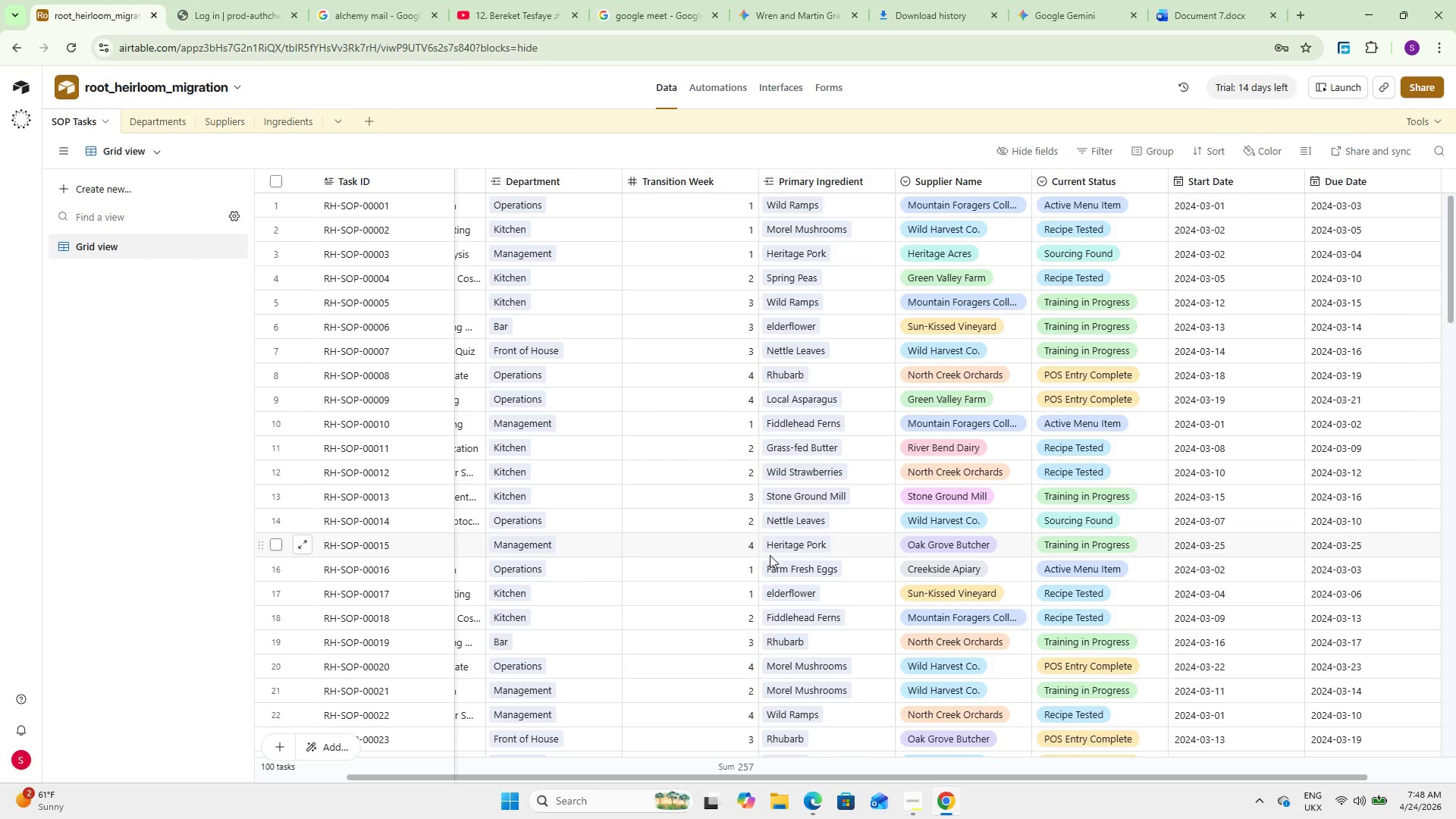 
wait(14.84)
 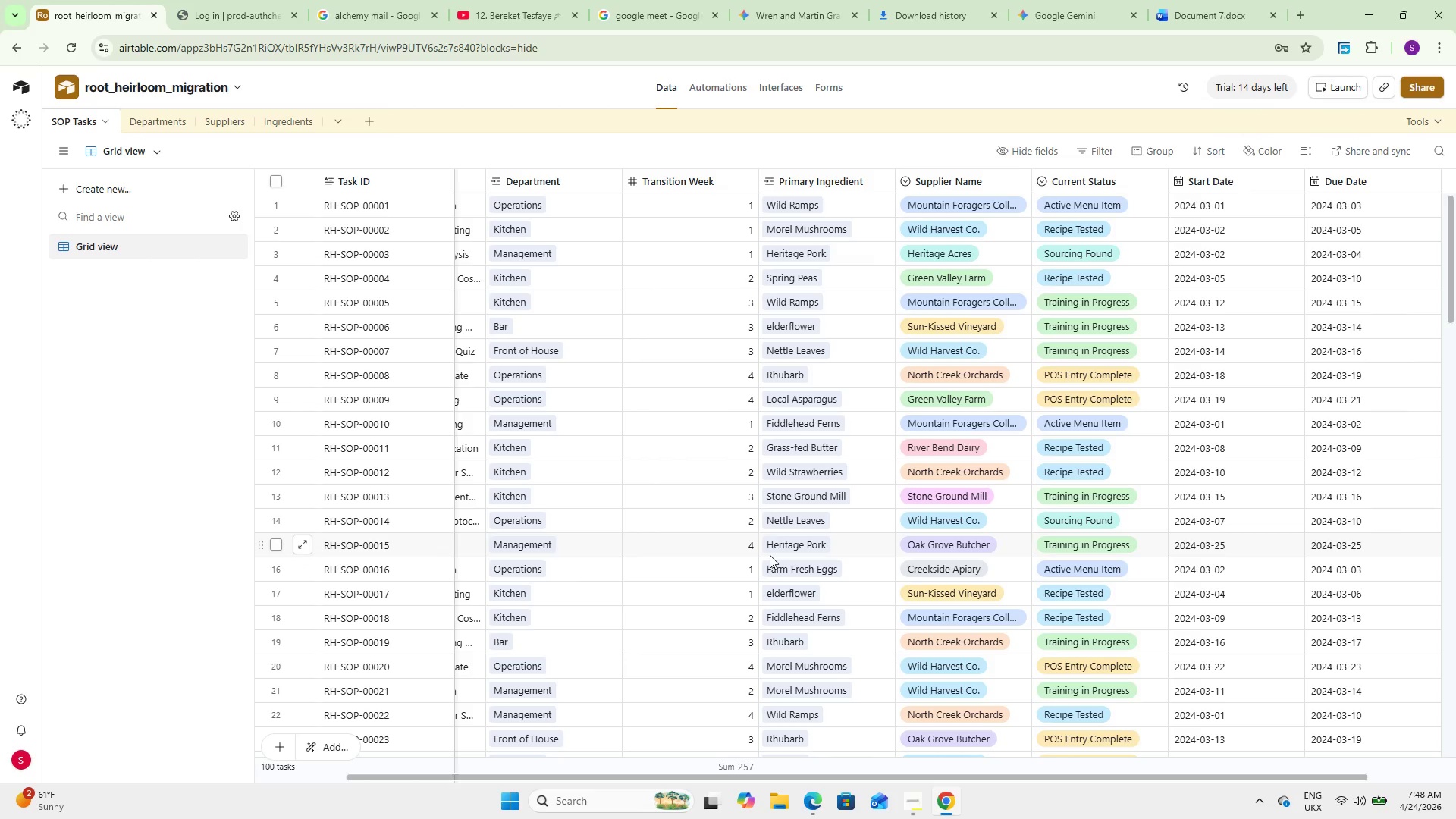 
left_click([944, 182])
 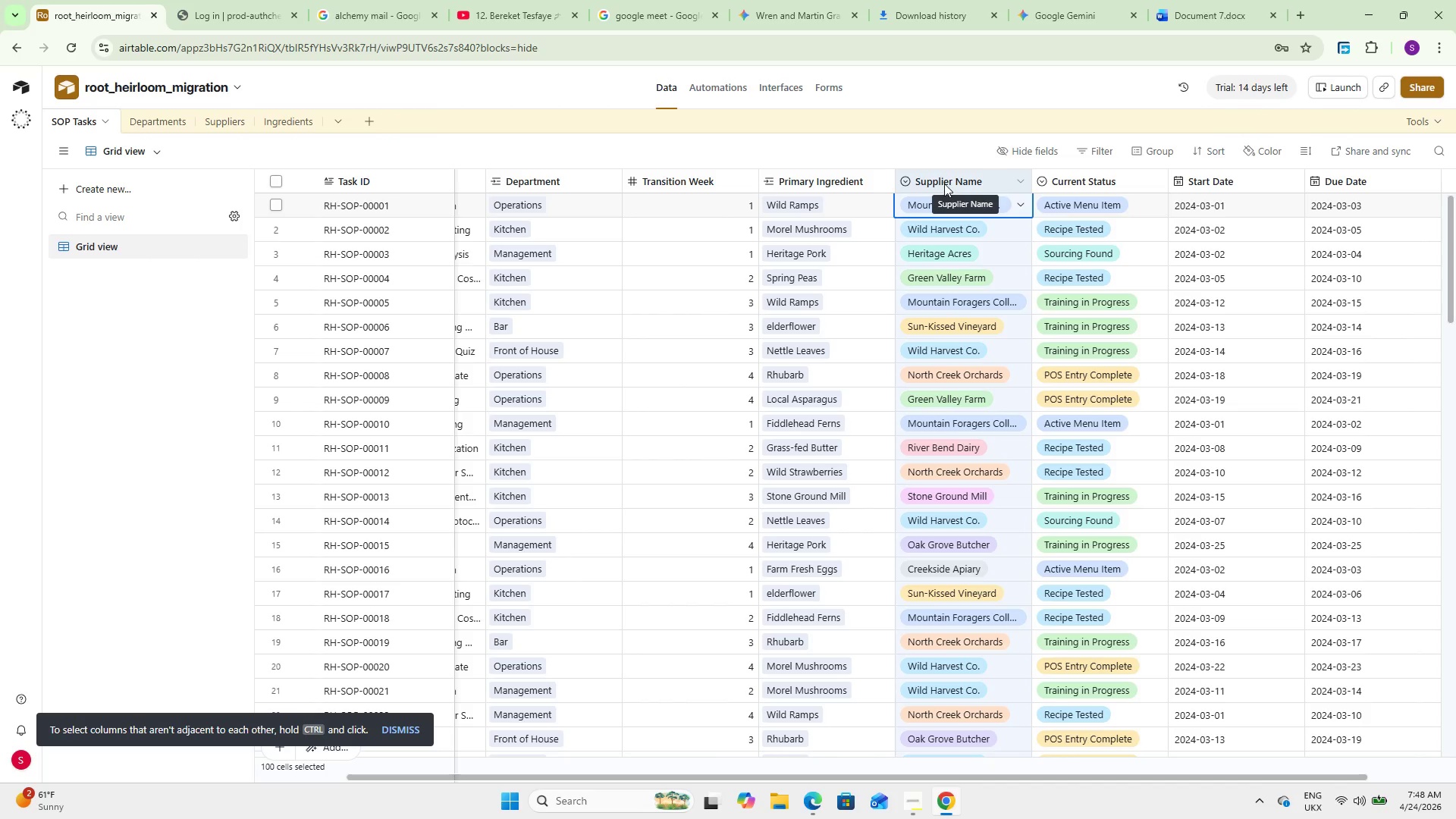 
double_click([949, 185])
 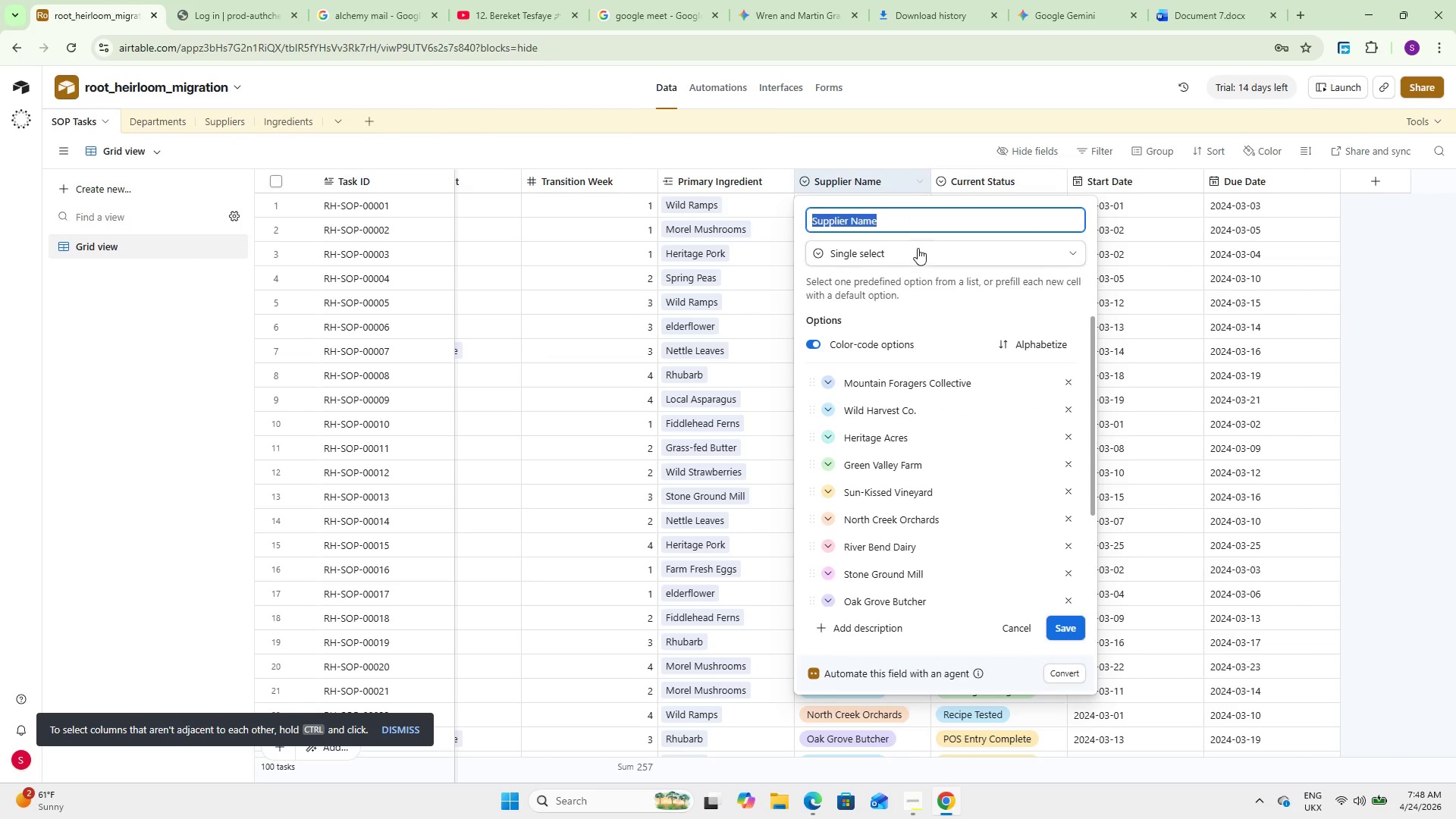 
left_click([916, 249])
 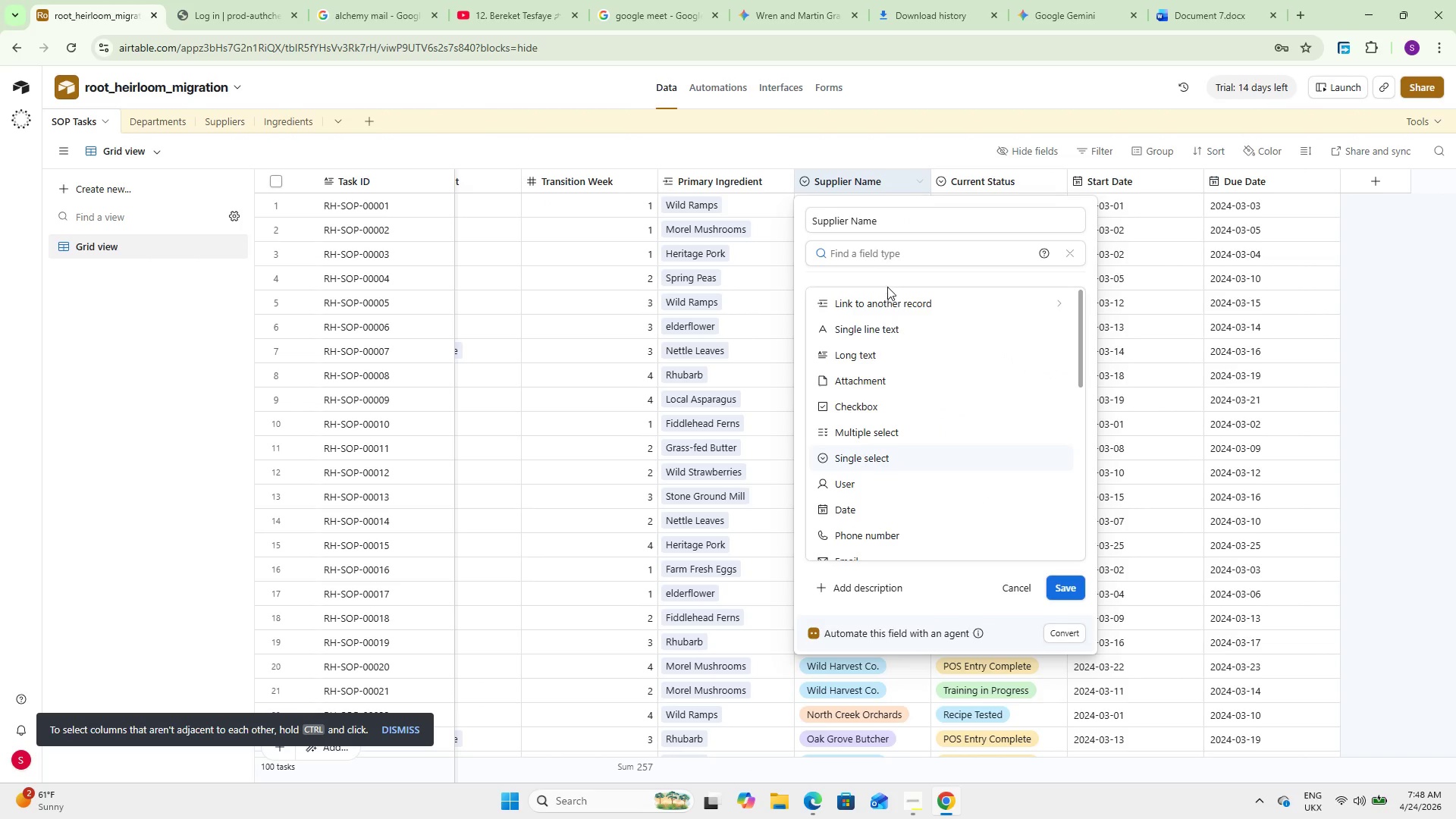 
left_click([882, 300])
 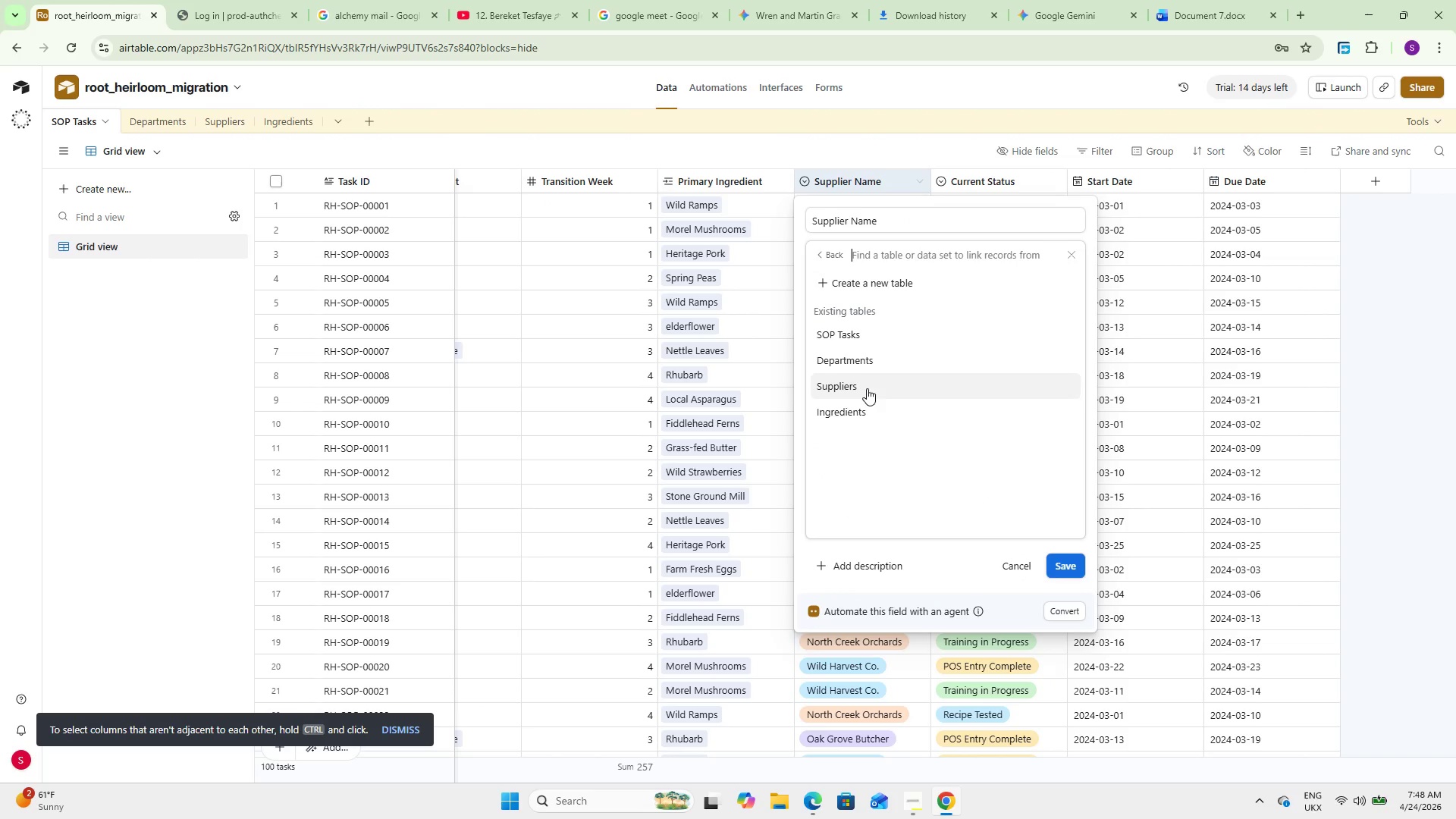 
left_click([860, 394])
 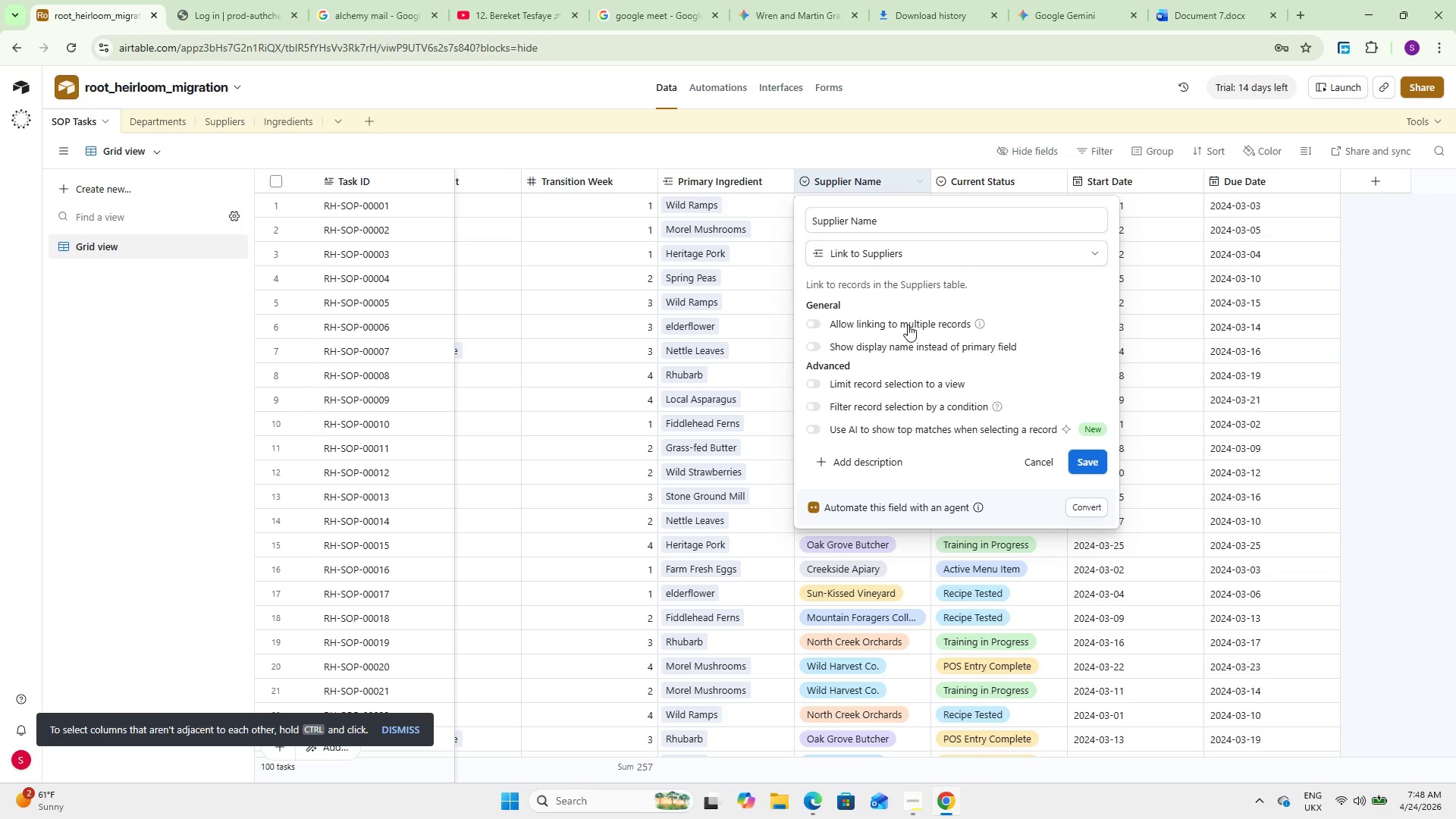 
left_click([1080, 463])
 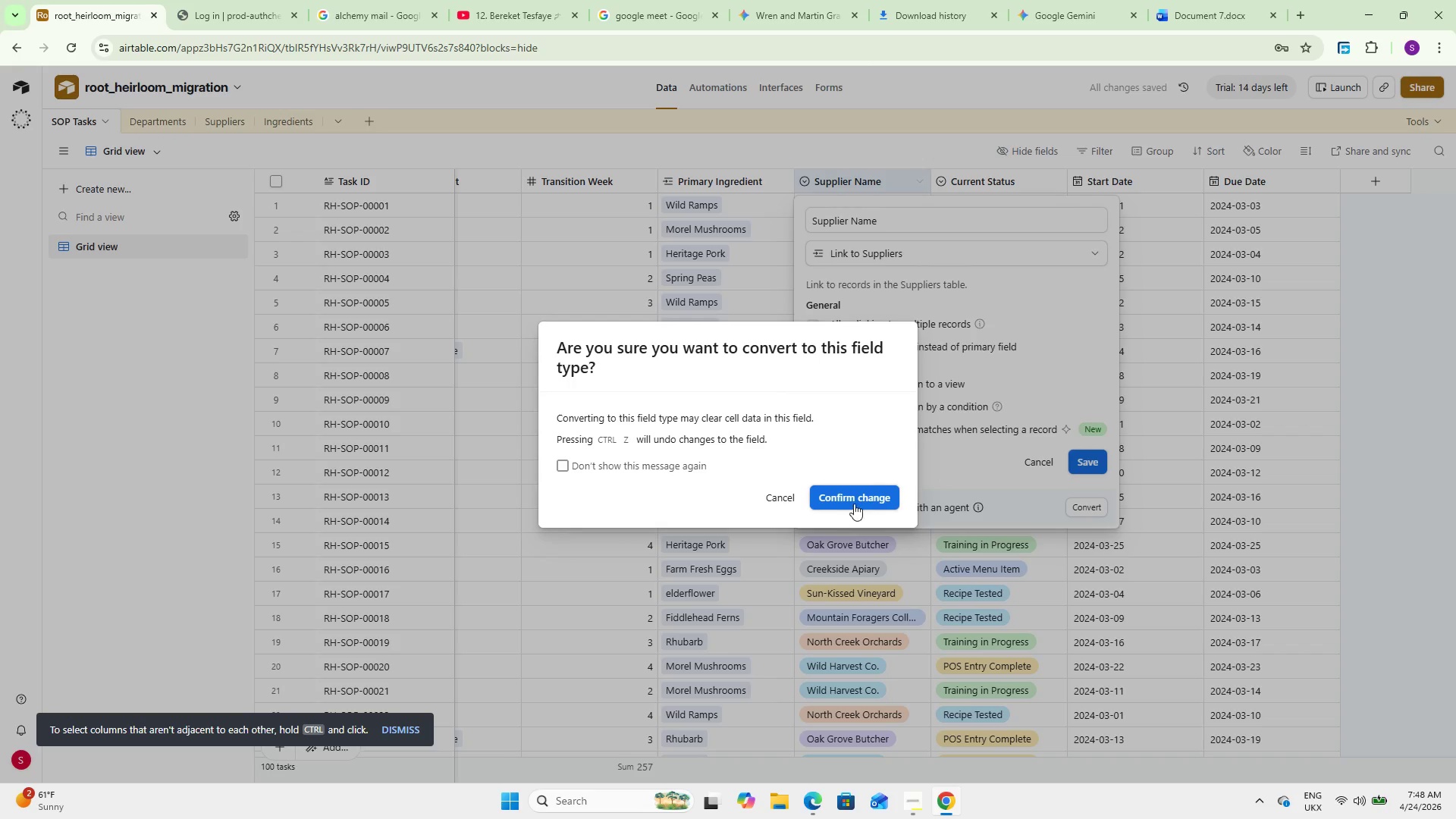 
left_click([860, 492])
 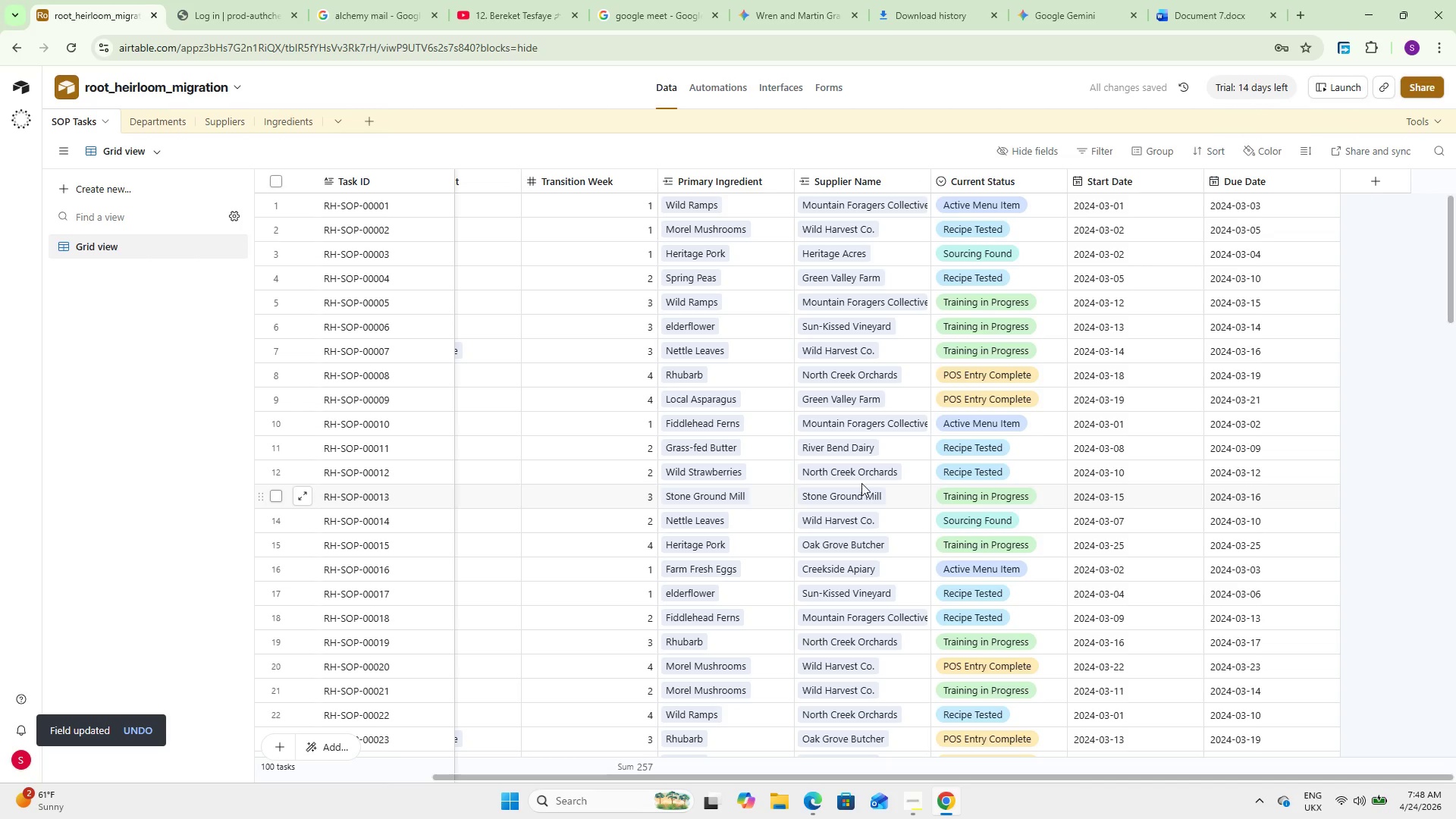 
scroll: coordinate [861, 482], scroll_direction: down, amount: 33.0
 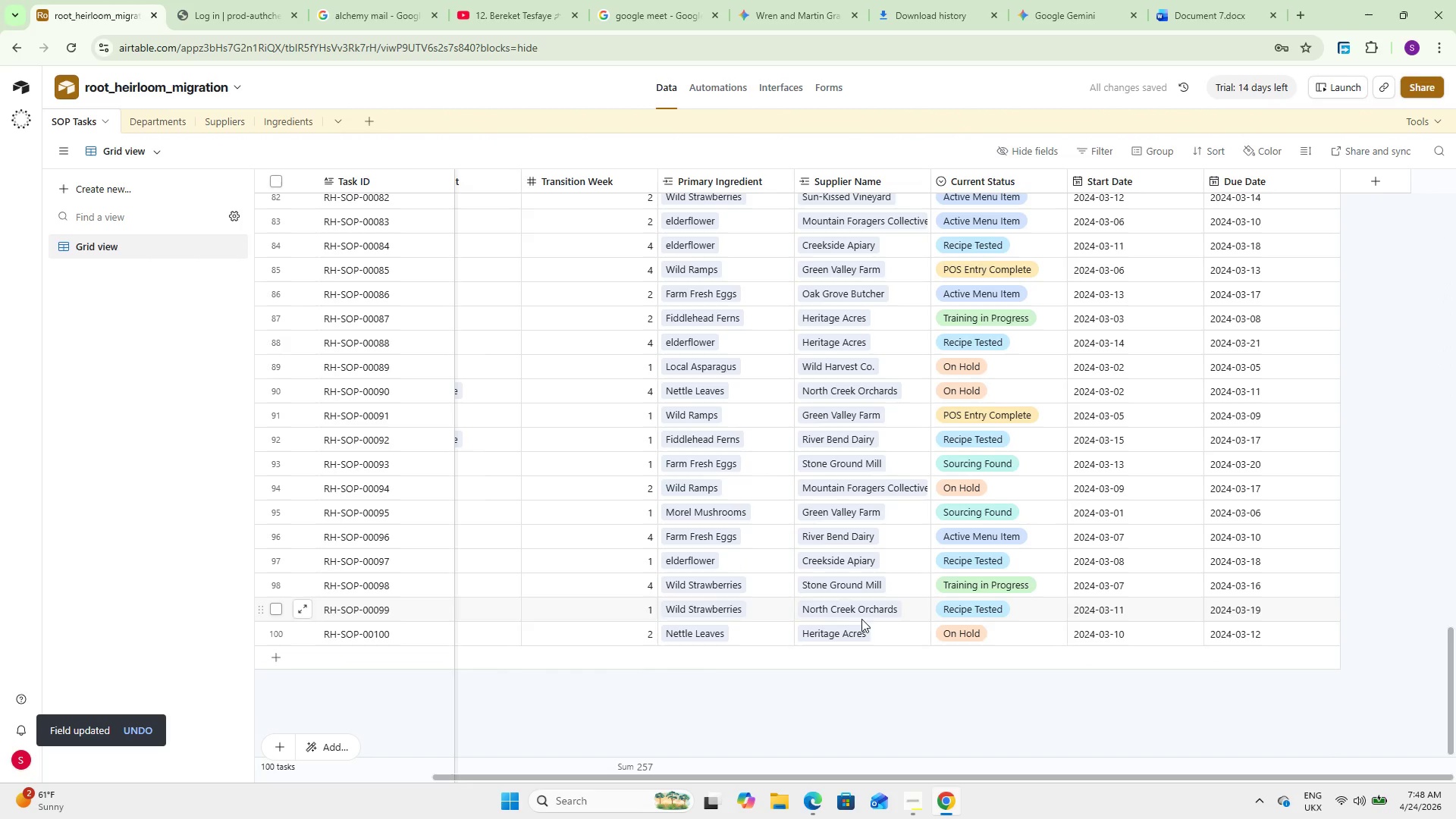 
left_click([865, 633])
 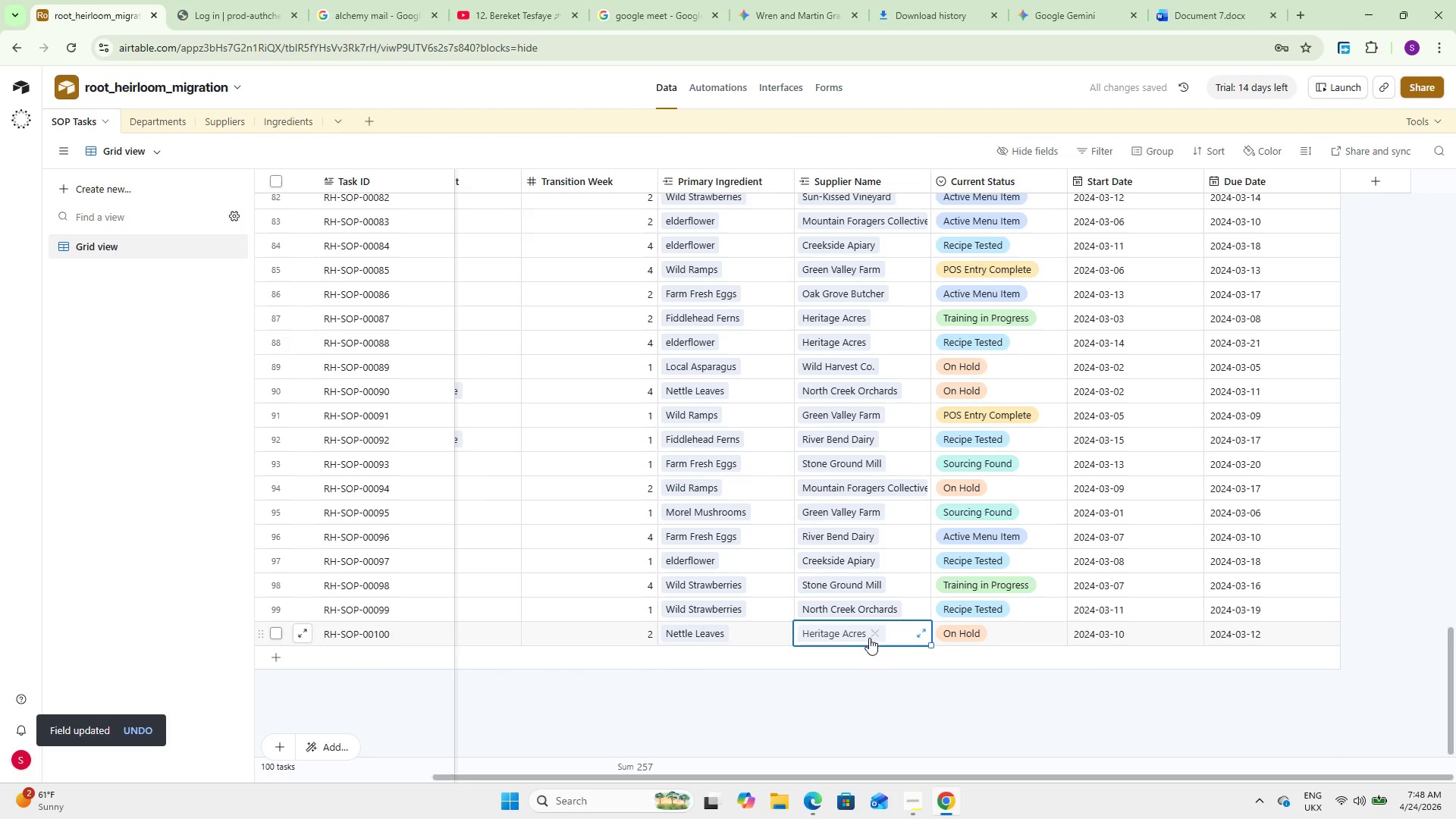 
left_click([874, 636])
 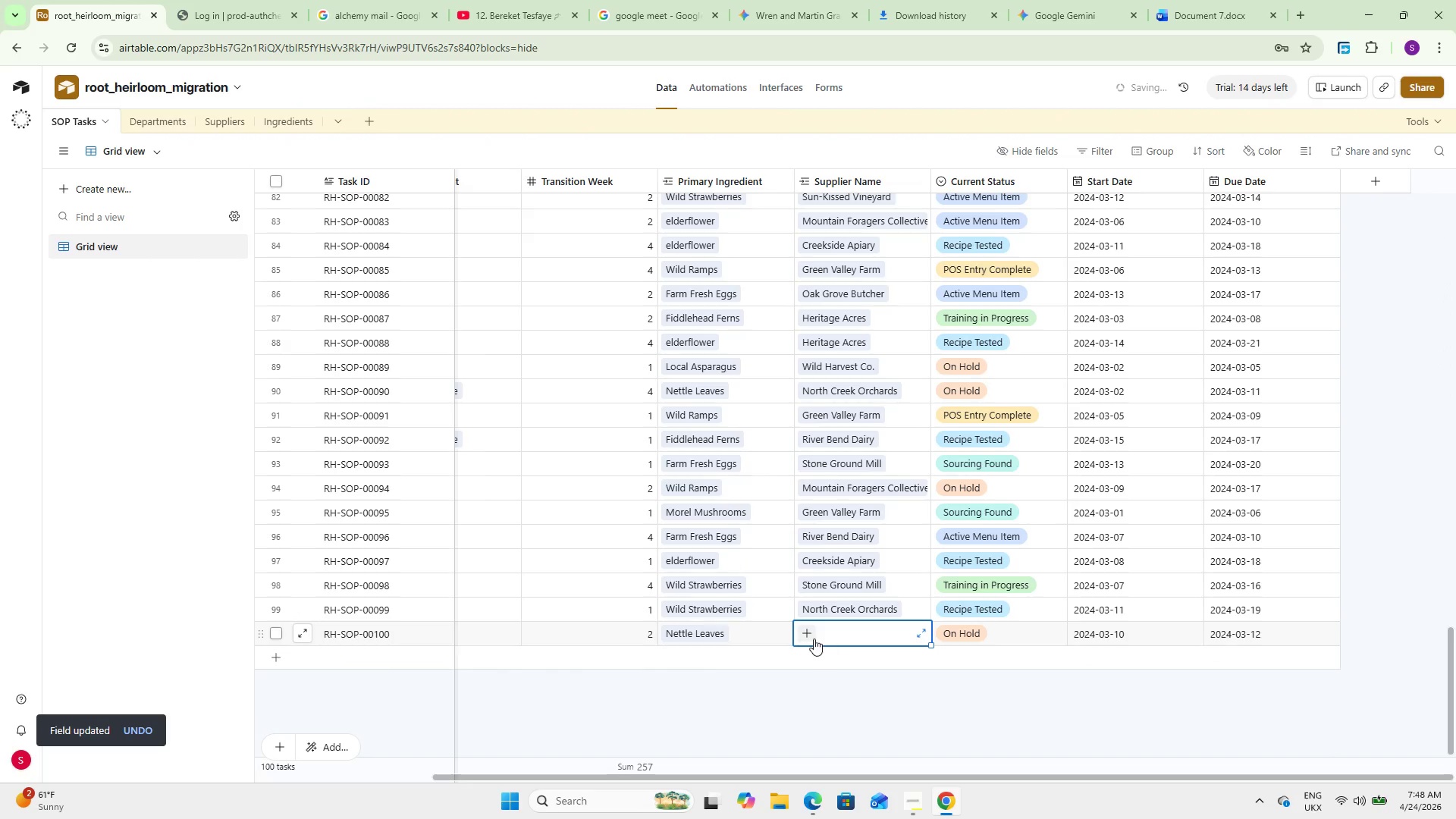 
left_click([807, 632])
 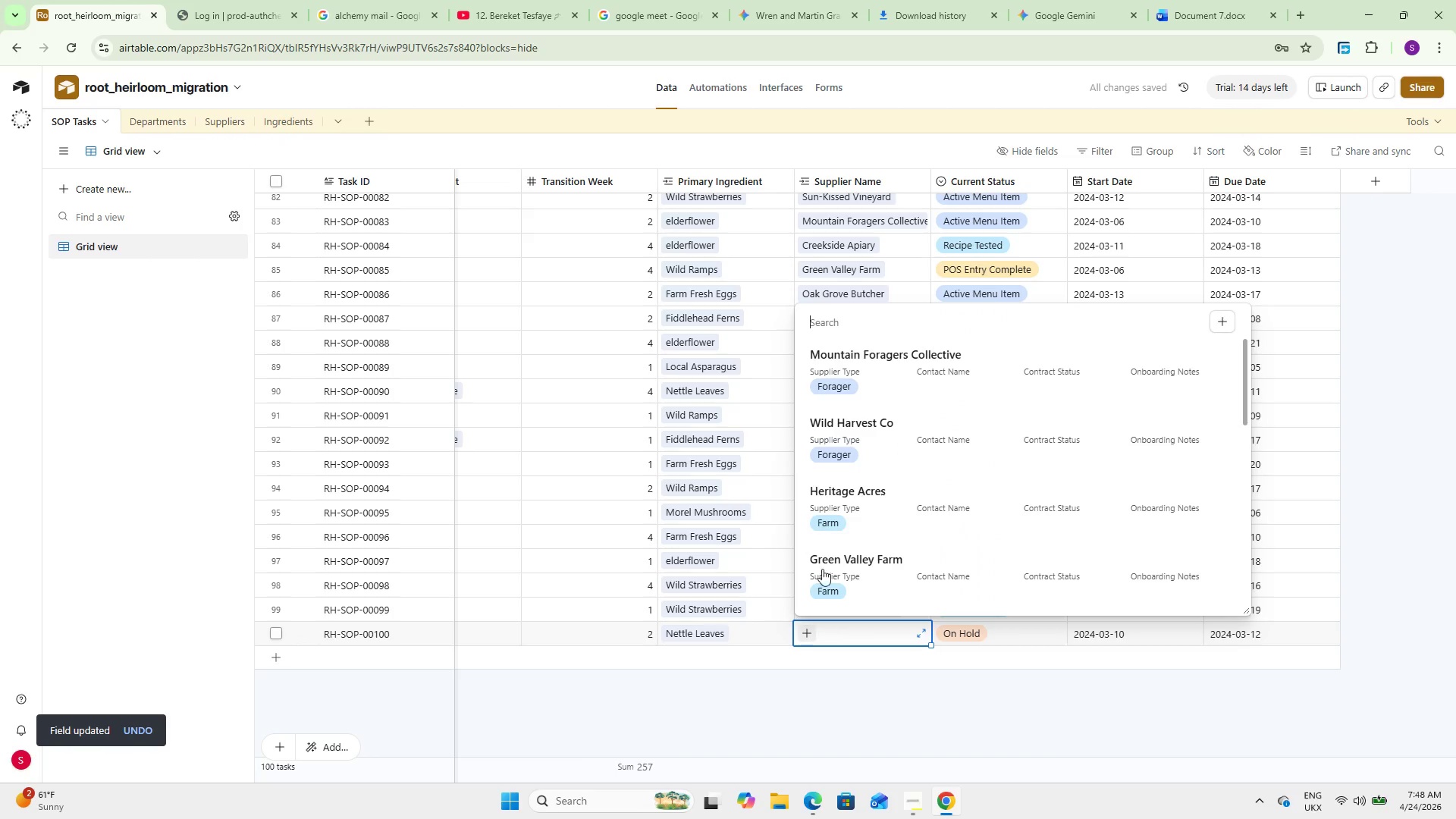 
left_click([844, 520])
 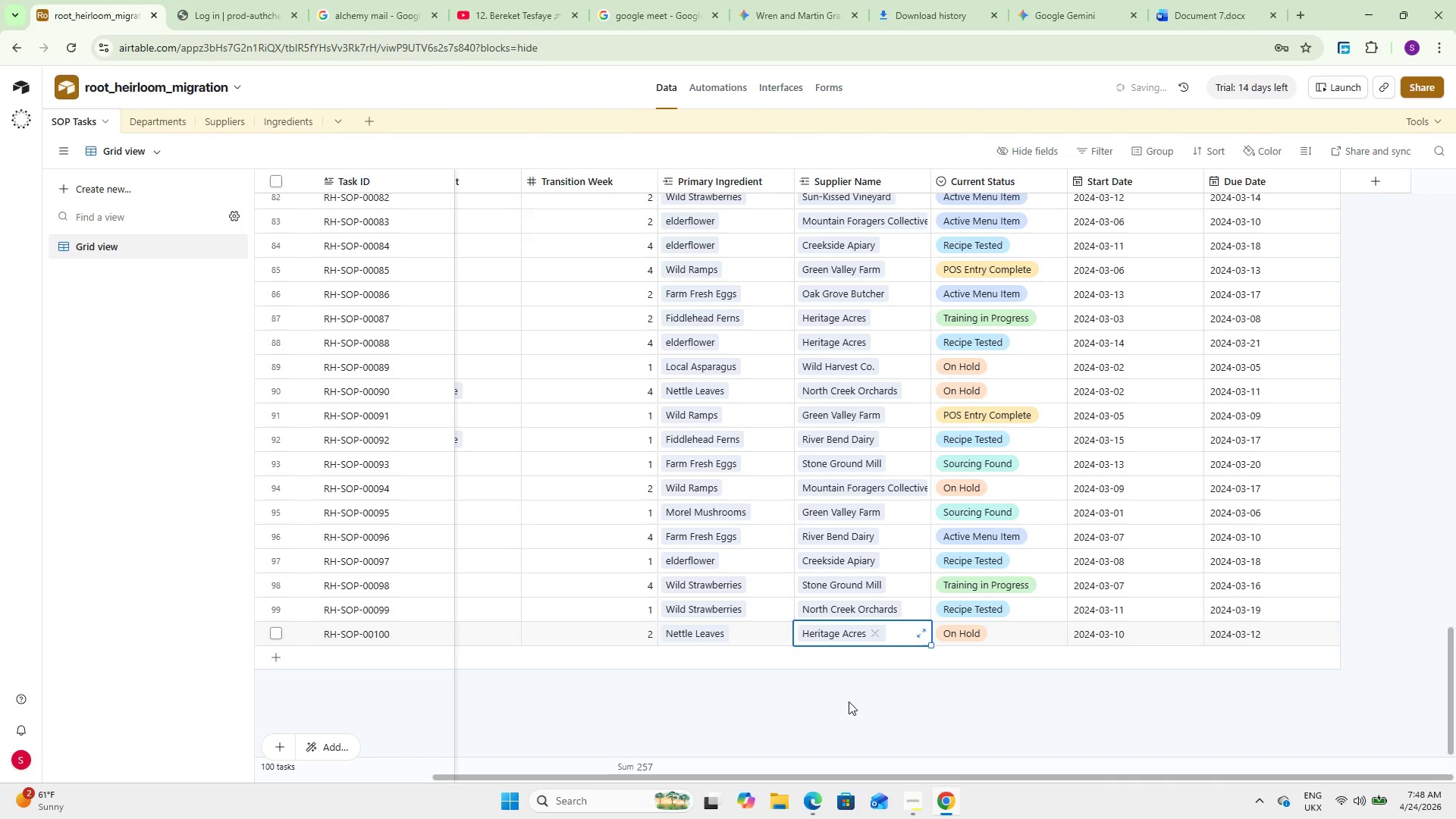 
left_click([850, 705])
 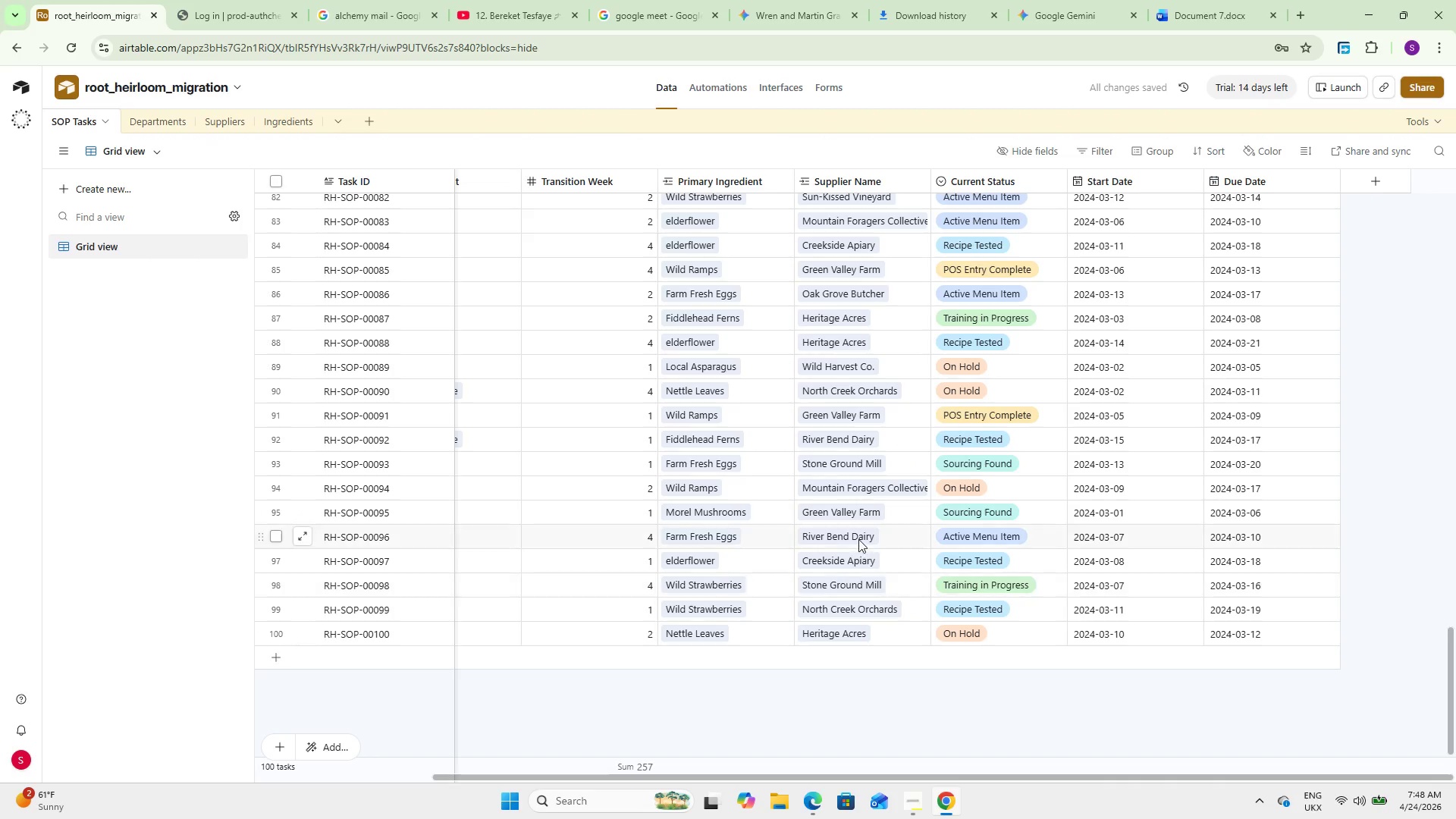 
scroll: coordinate [858, 538], scroll_direction: up, amount: 44.0
 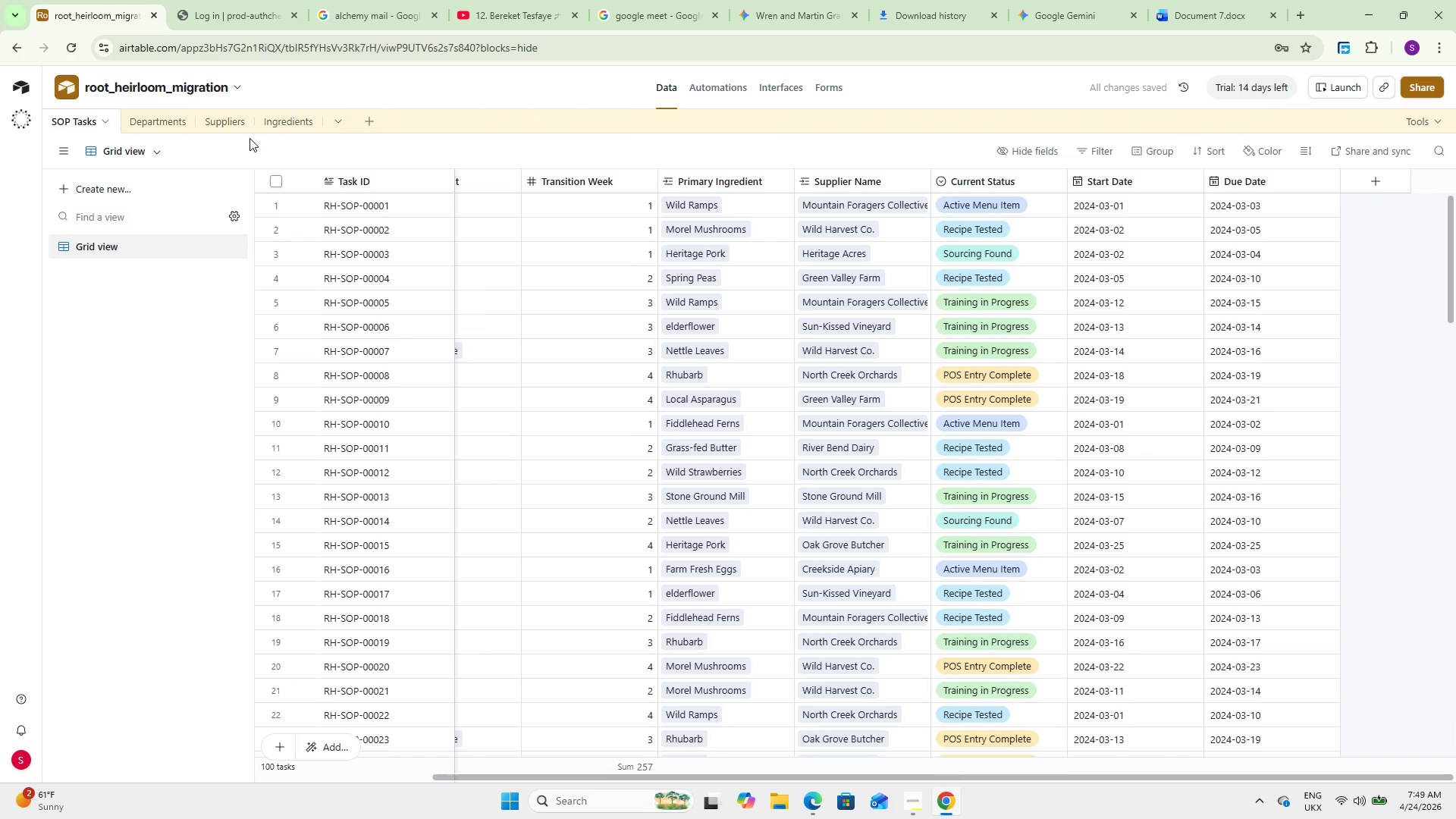 
left_click([228, 120])
 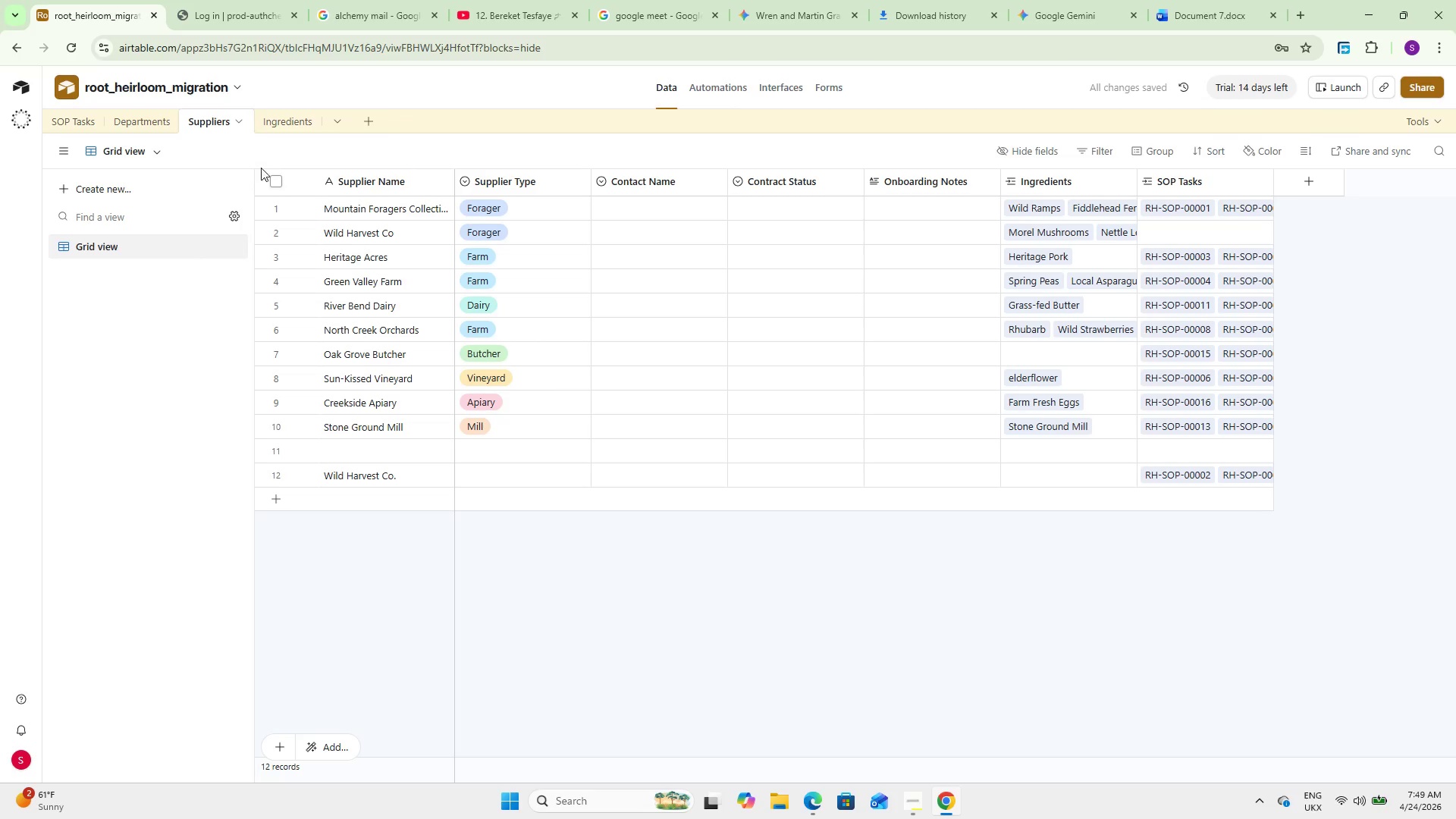 
wait(6.38)
 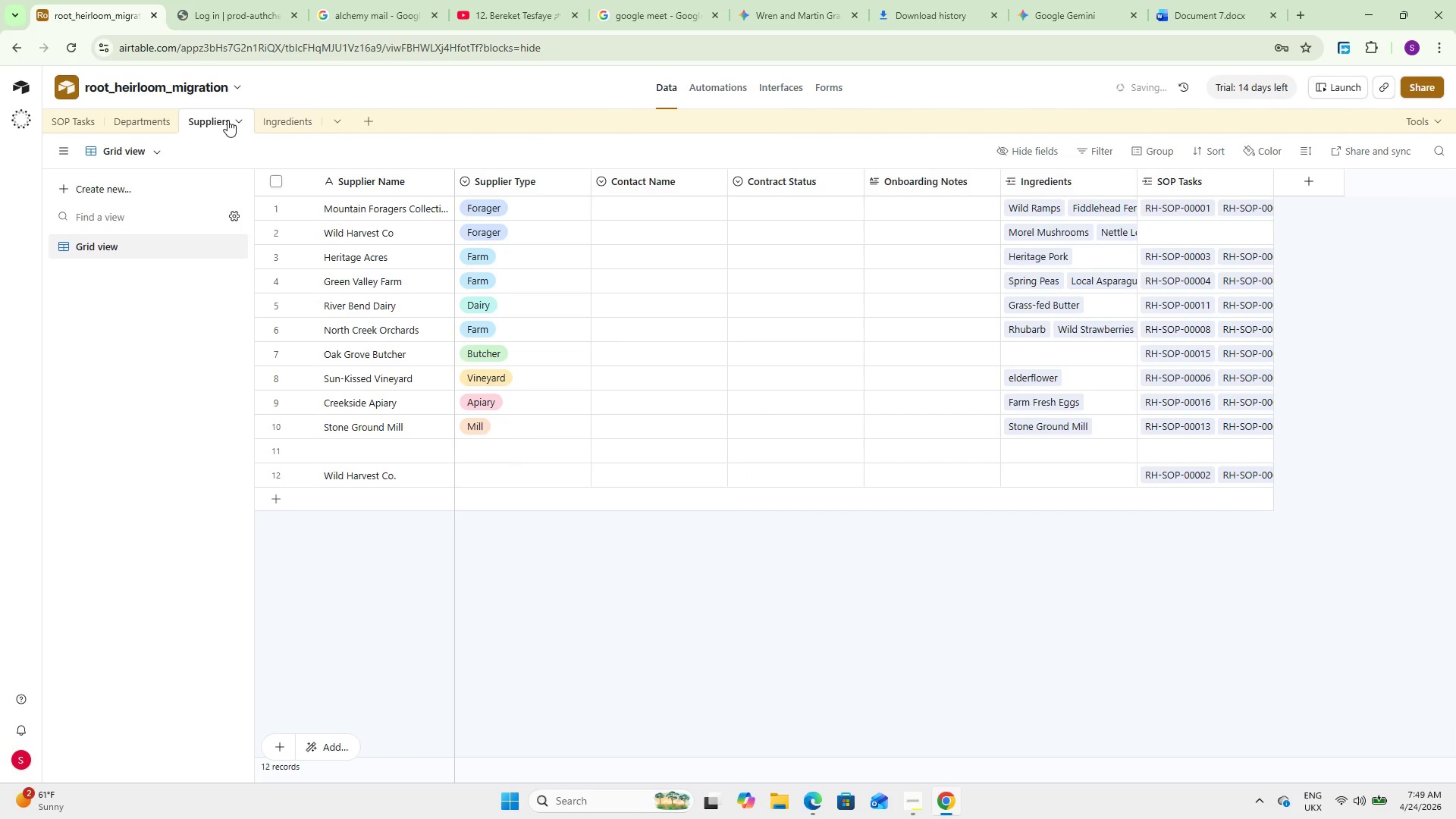 
double_click([398, 234])
 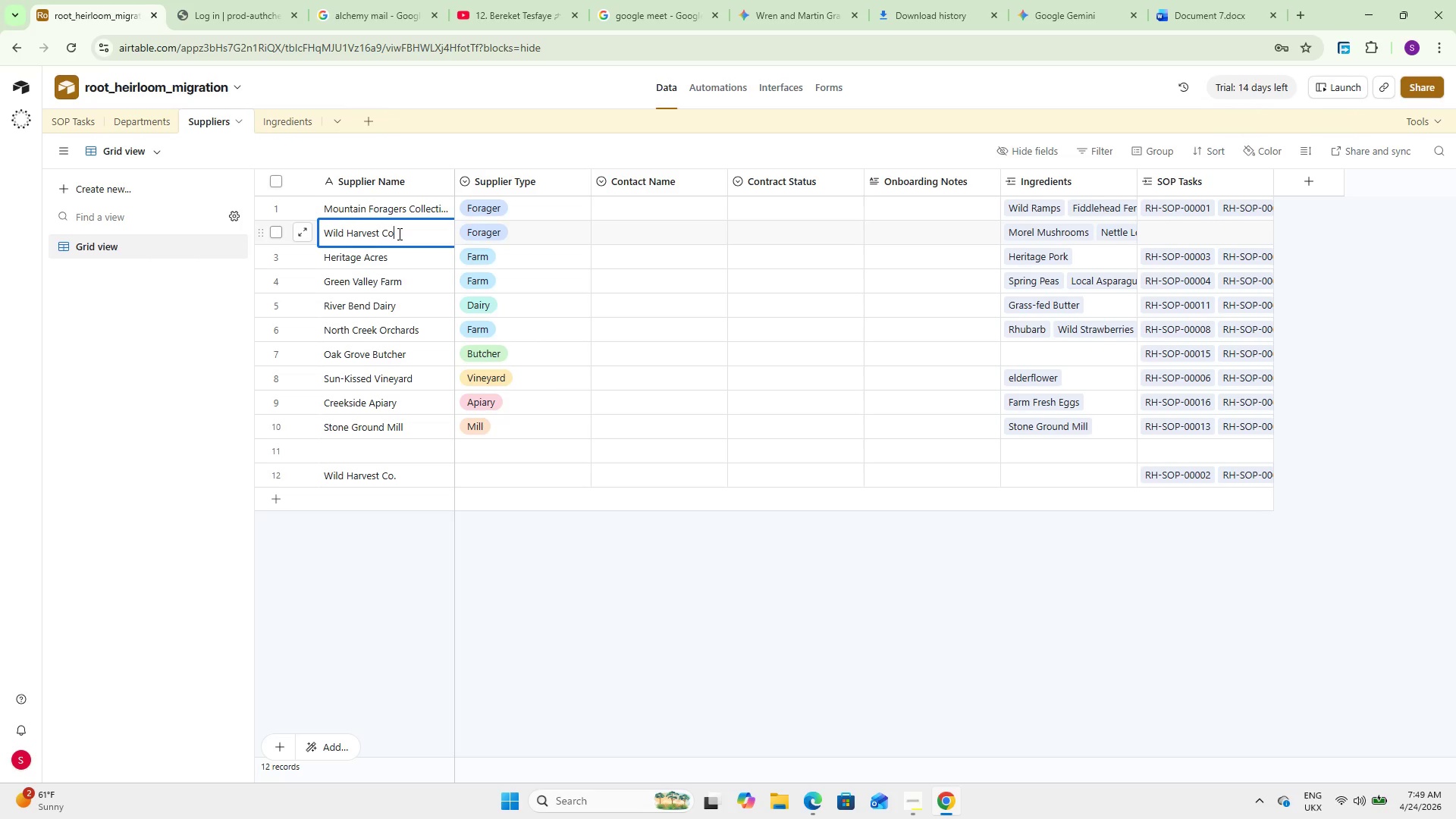 
key(Period)
 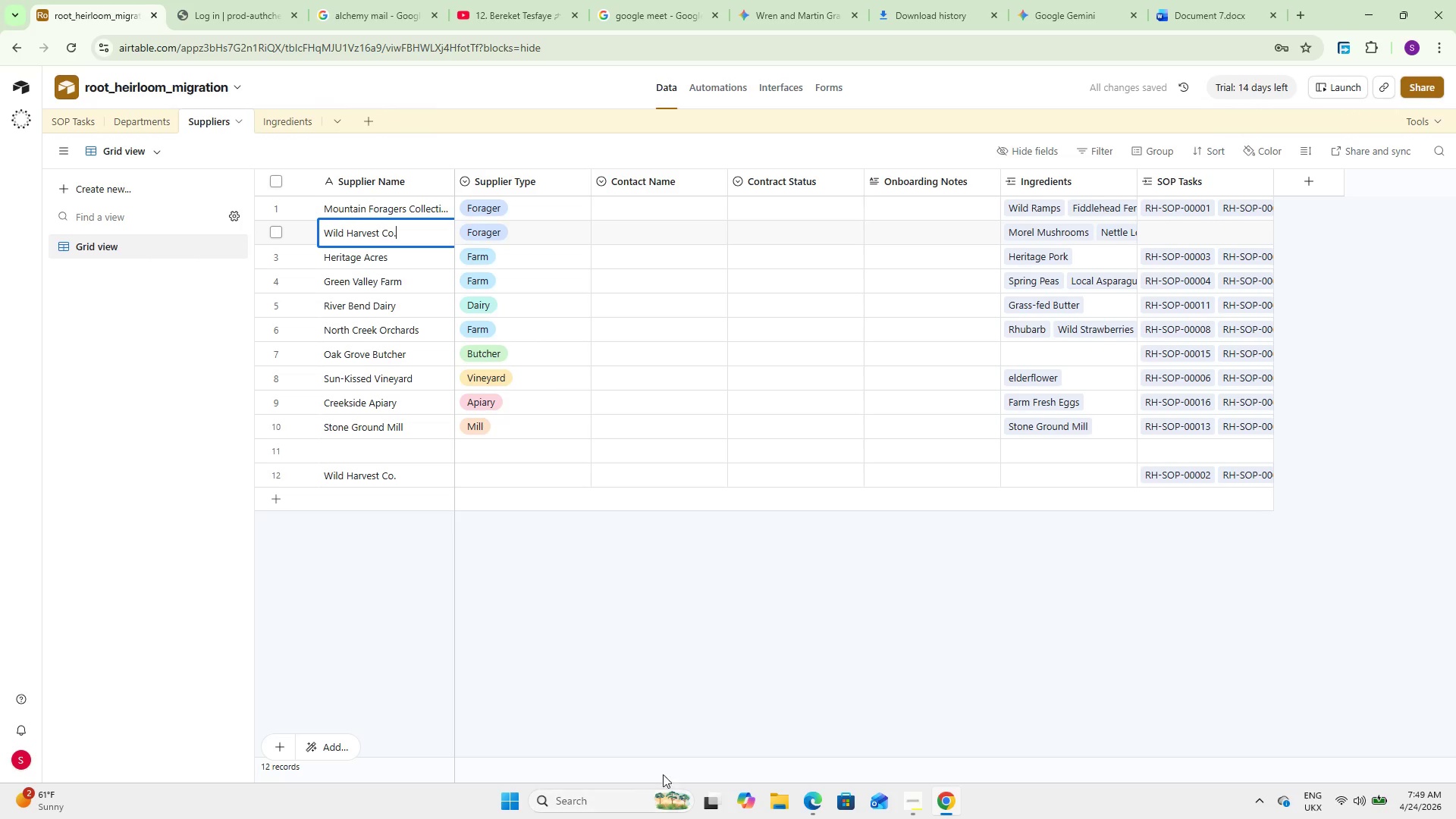 
left_click([635, 698])
 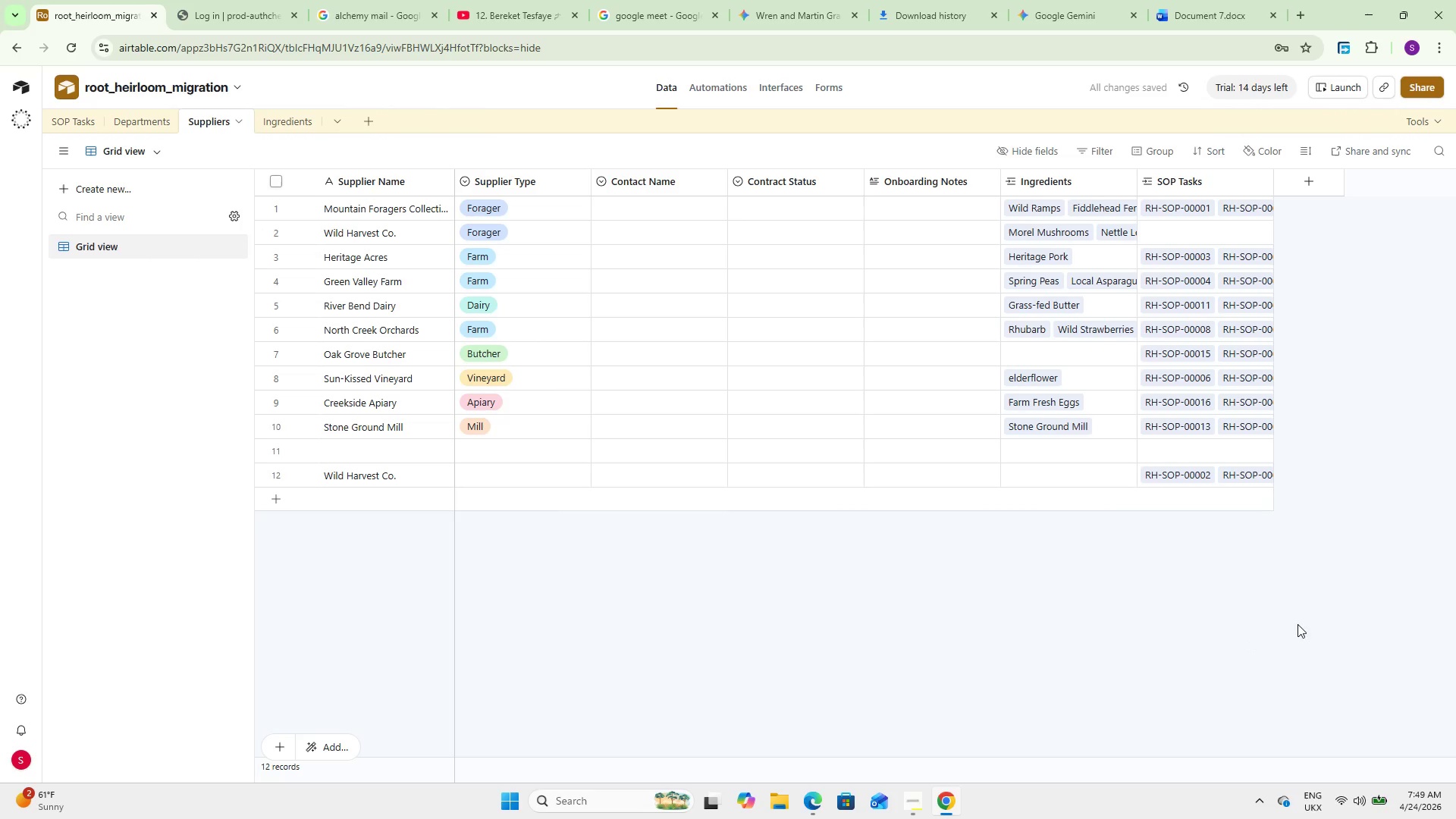 
wait(5.38)
 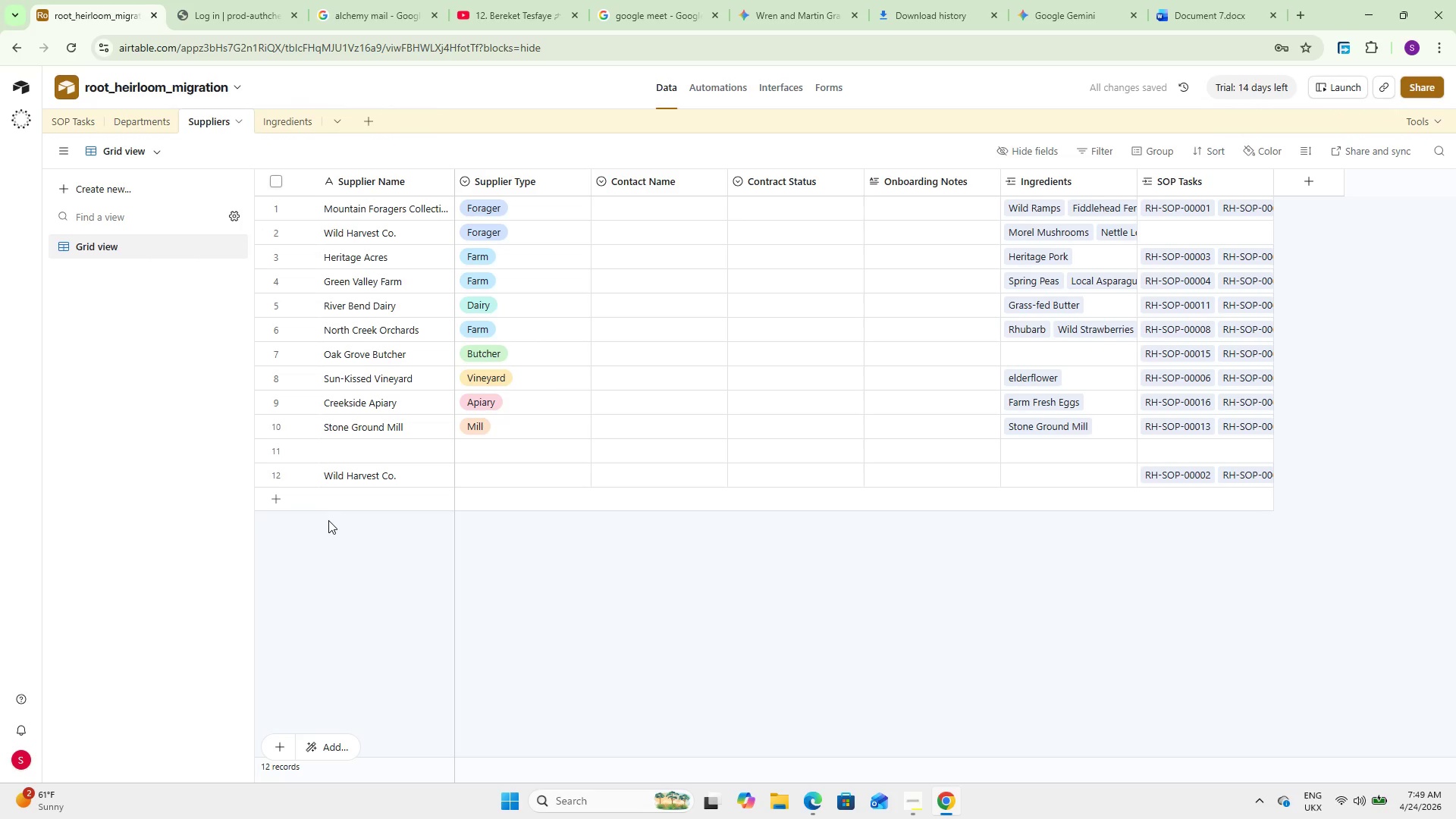 
left_click_drag(start_coordinate=[1141, 472], to_coordinate=[1219, 477])
 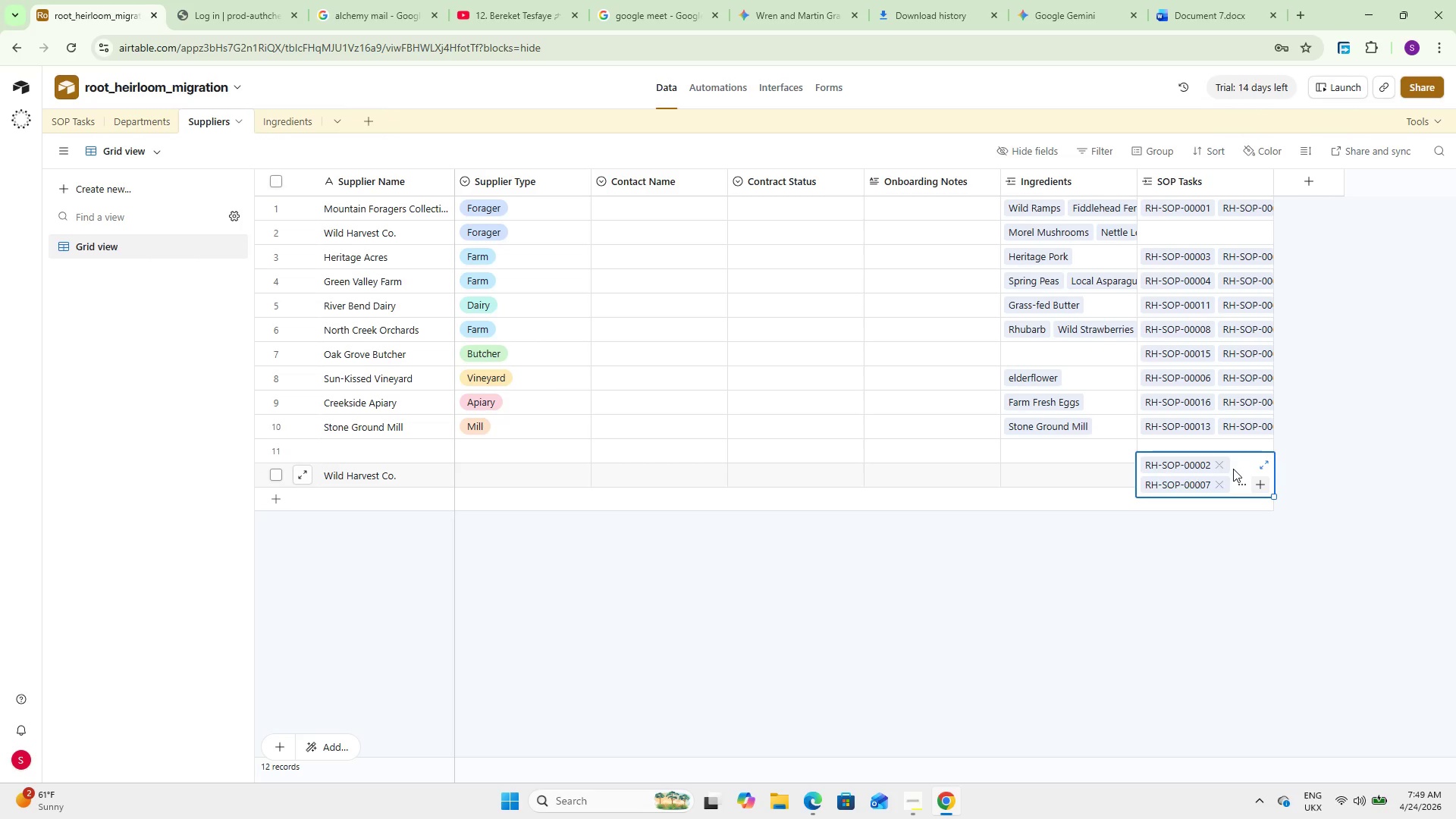 
double_click([1233, 469])
 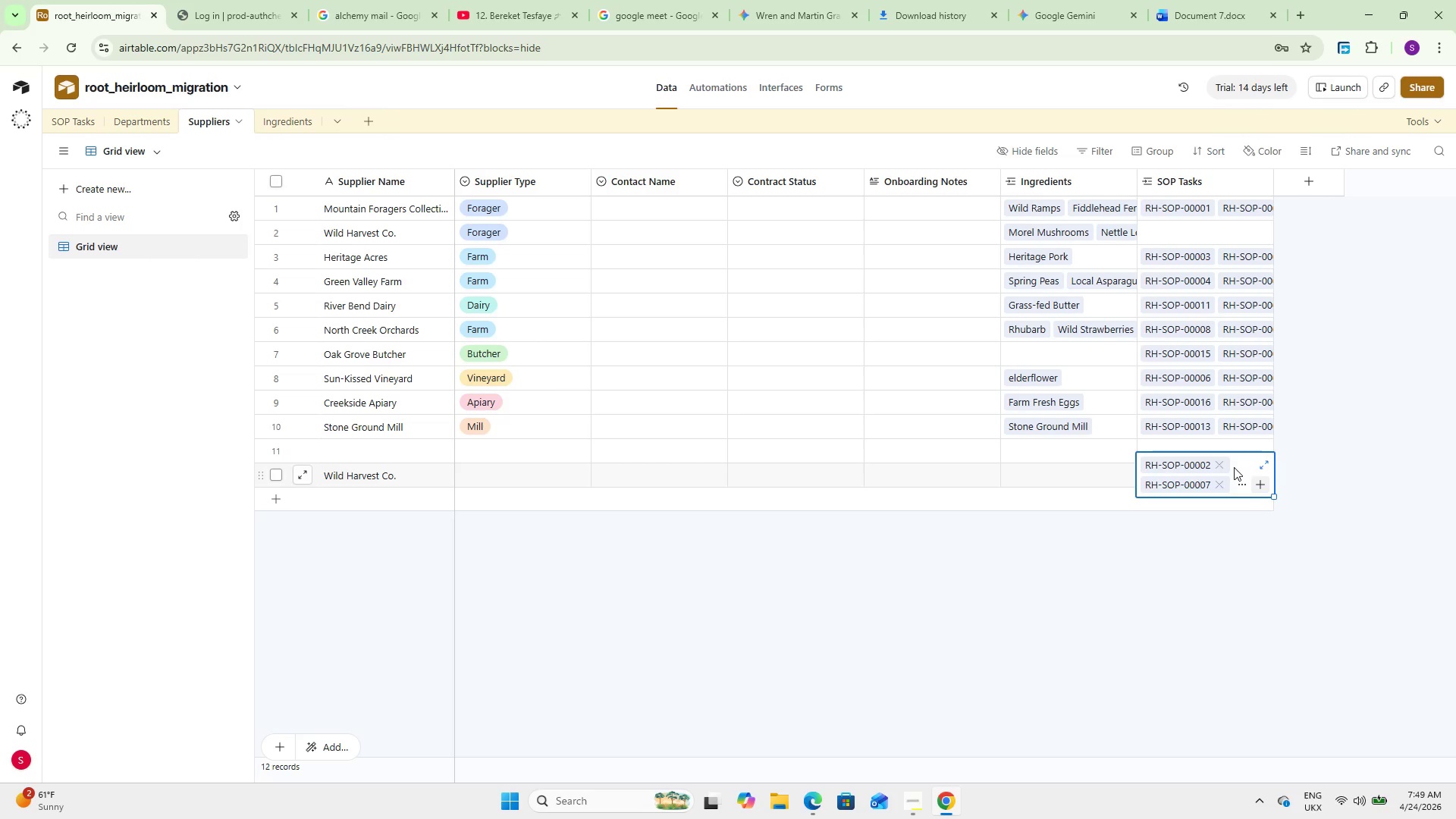 
key(Control+C)
 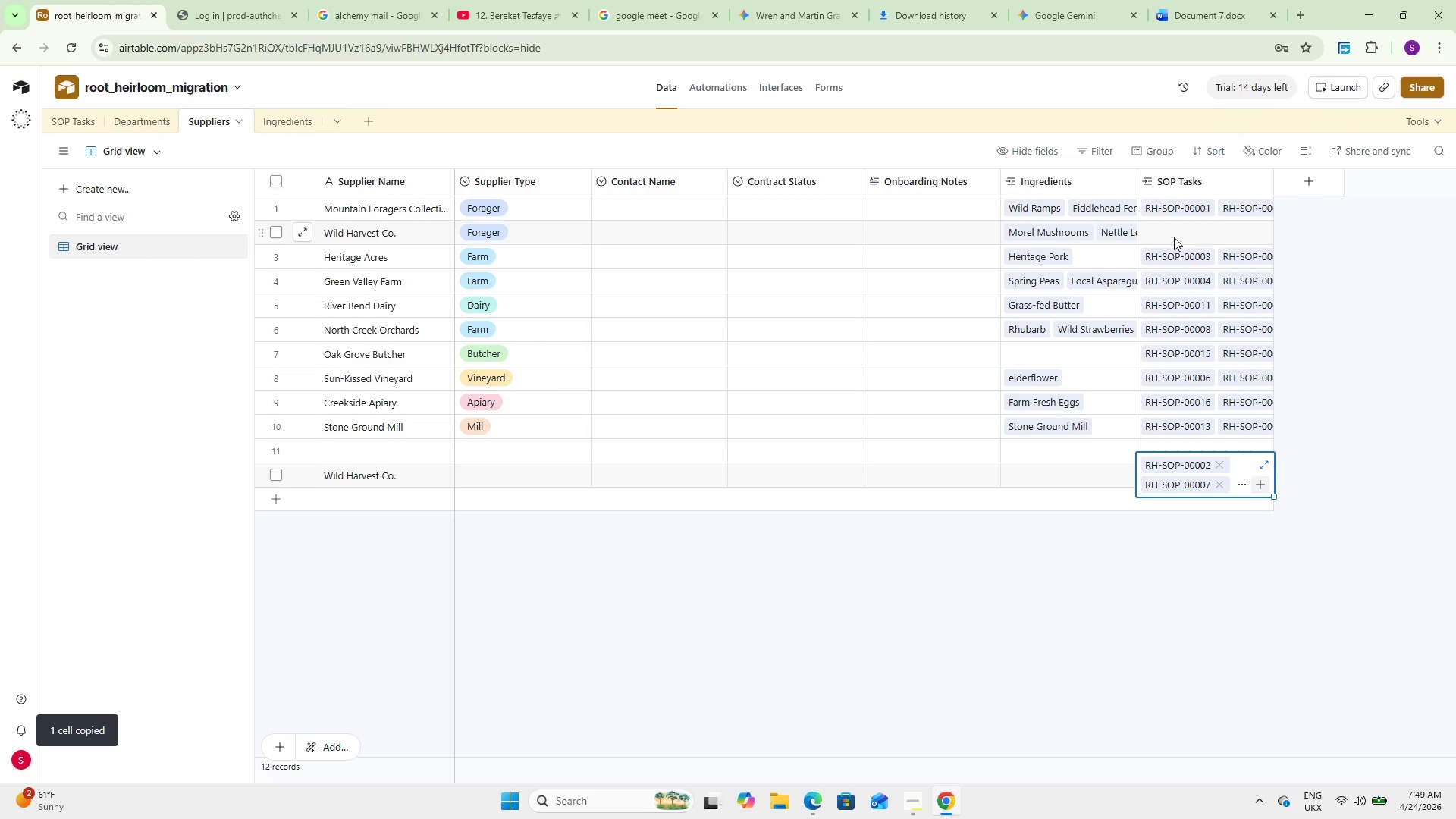 
left_click([1174, 229])
 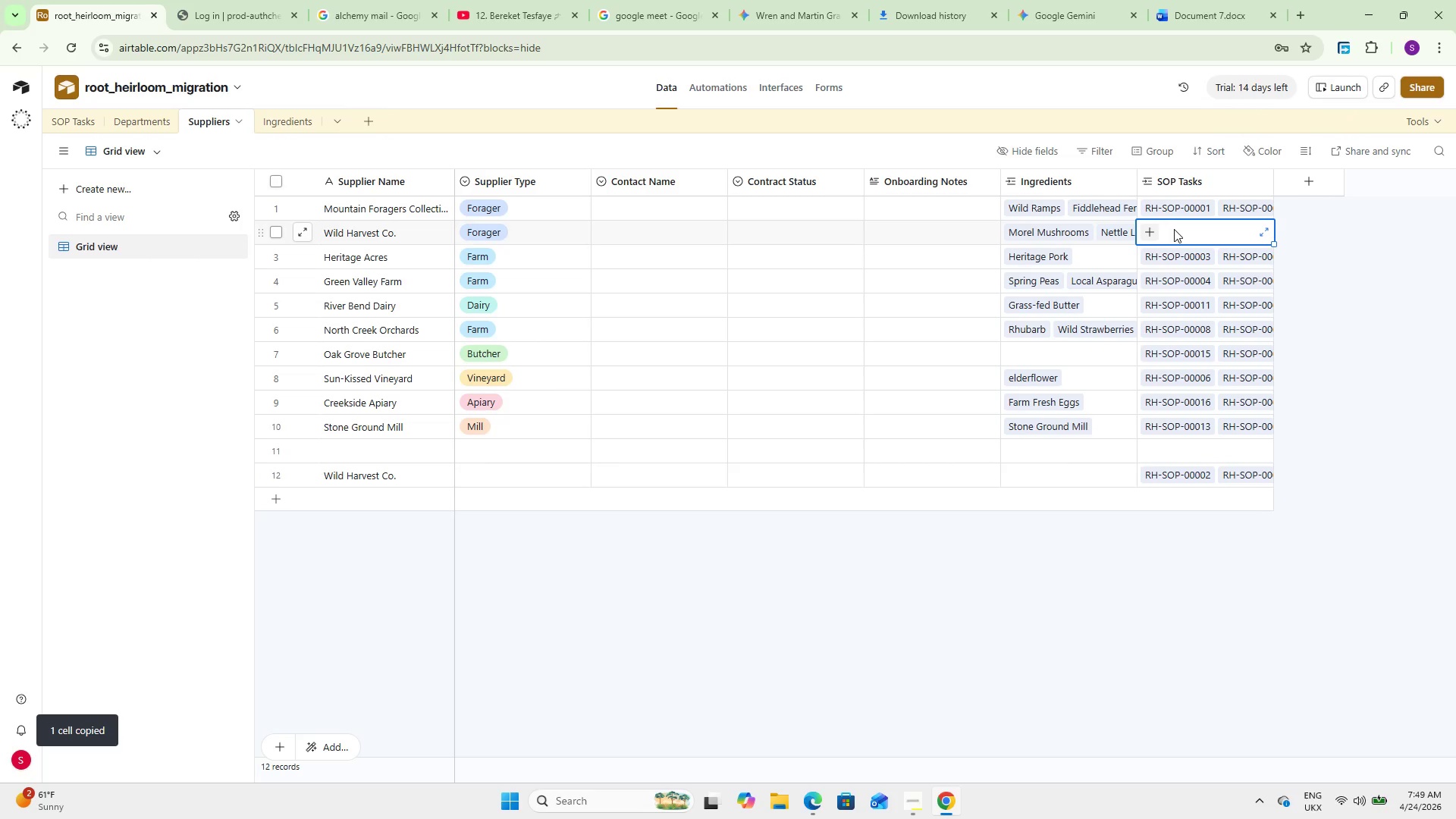 
key(Control+V)
 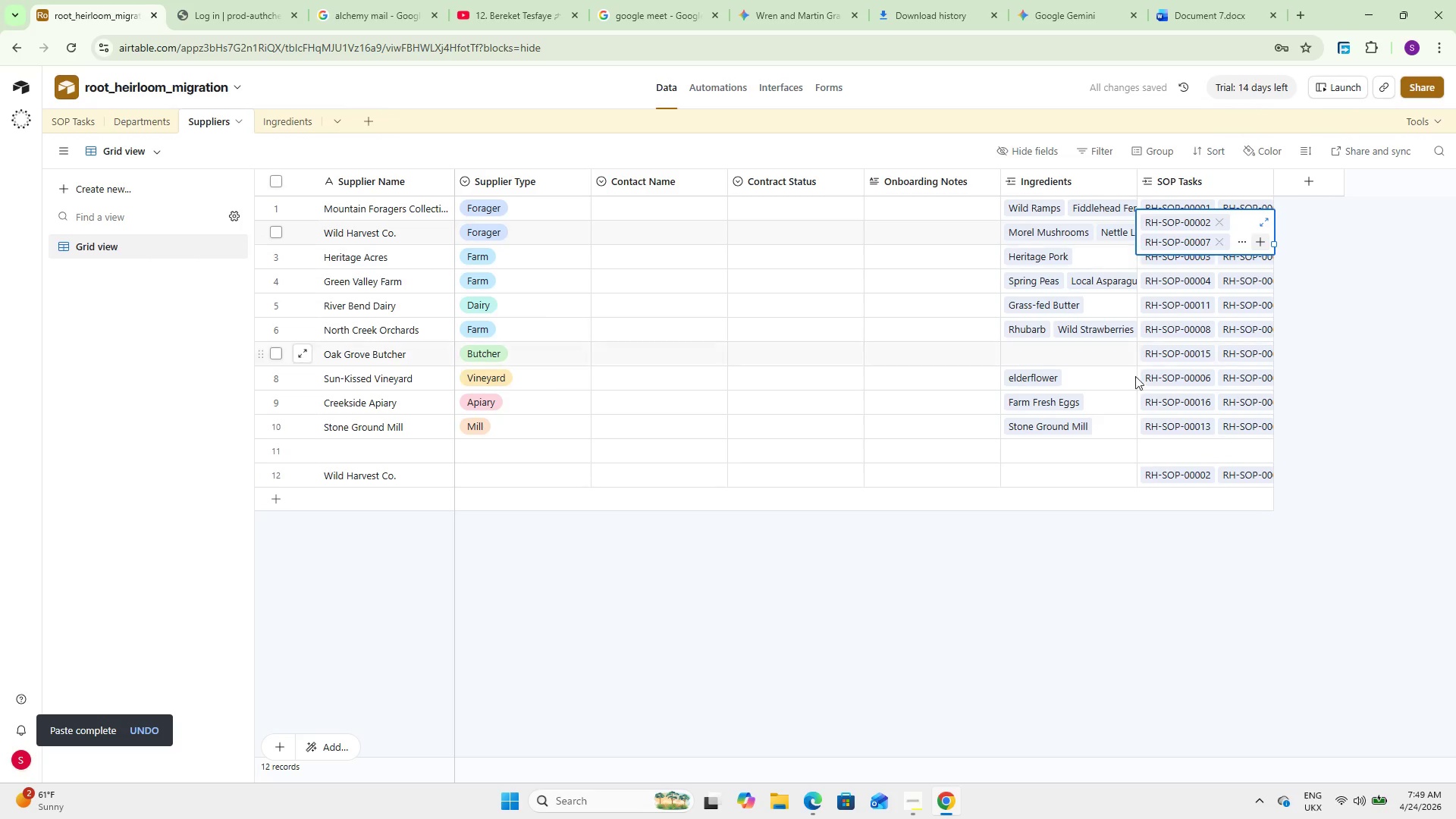 
left_click([1110, 595])
 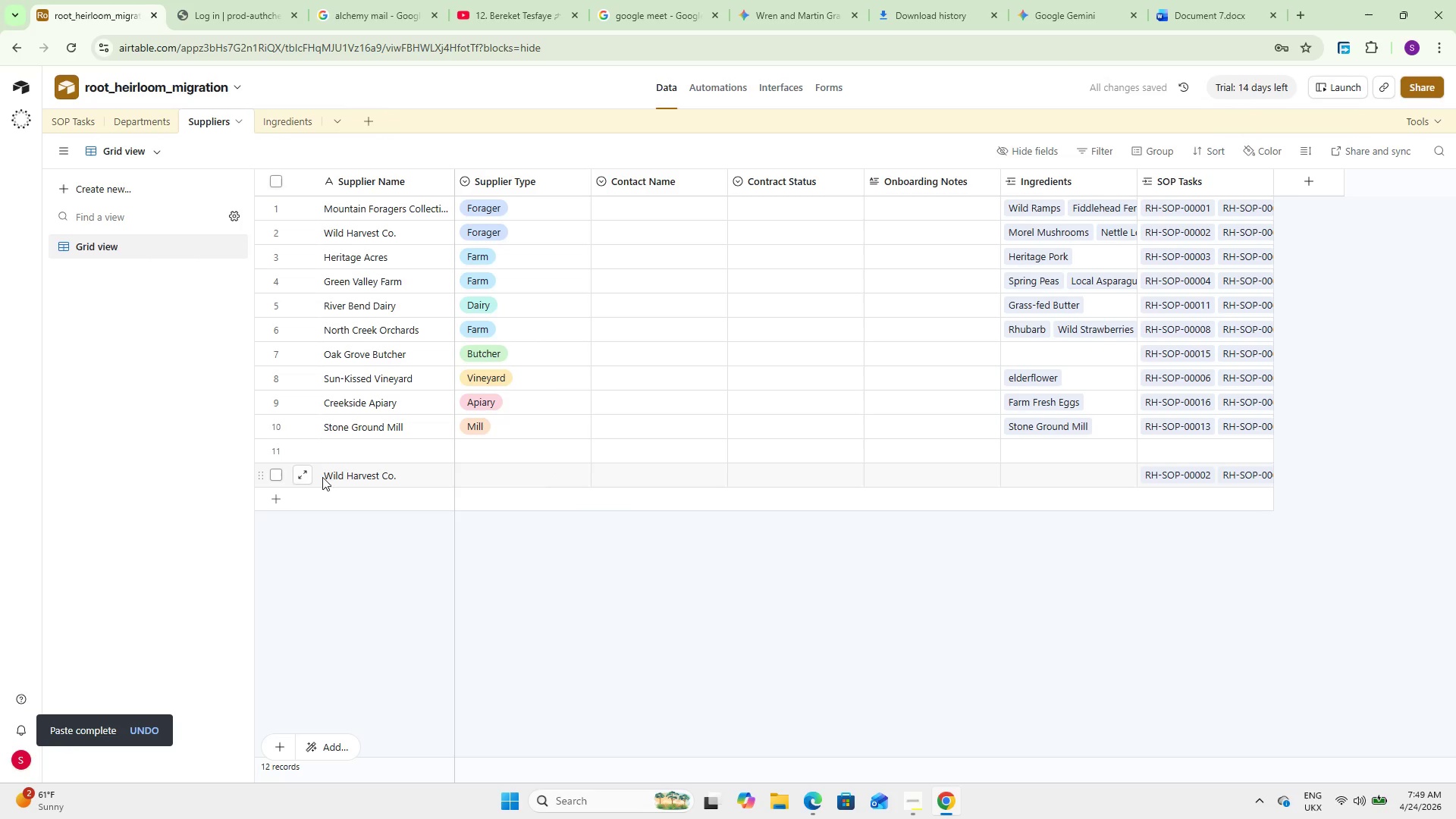 
wait(5.83)
 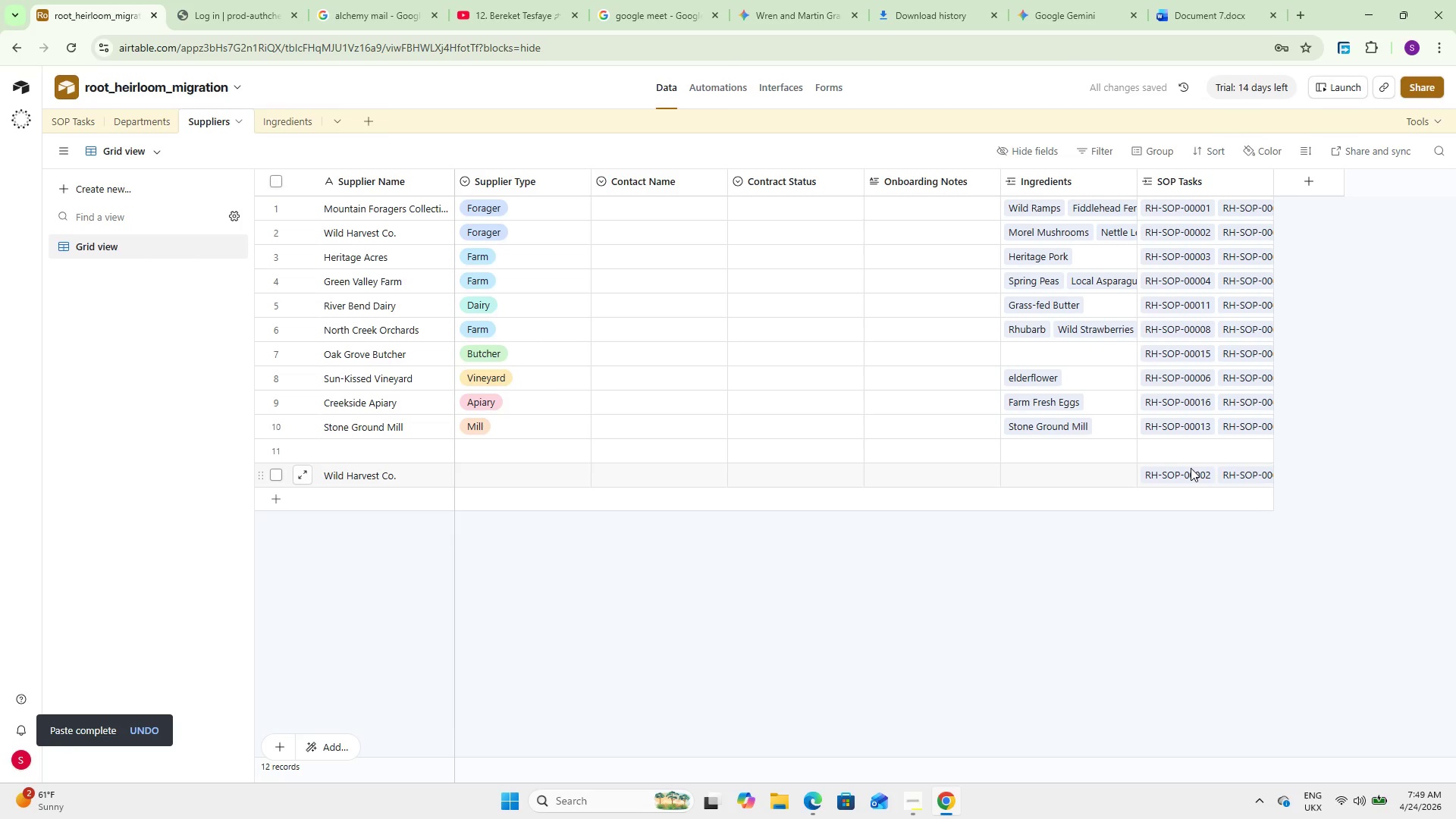 
left_click([275, 475])
 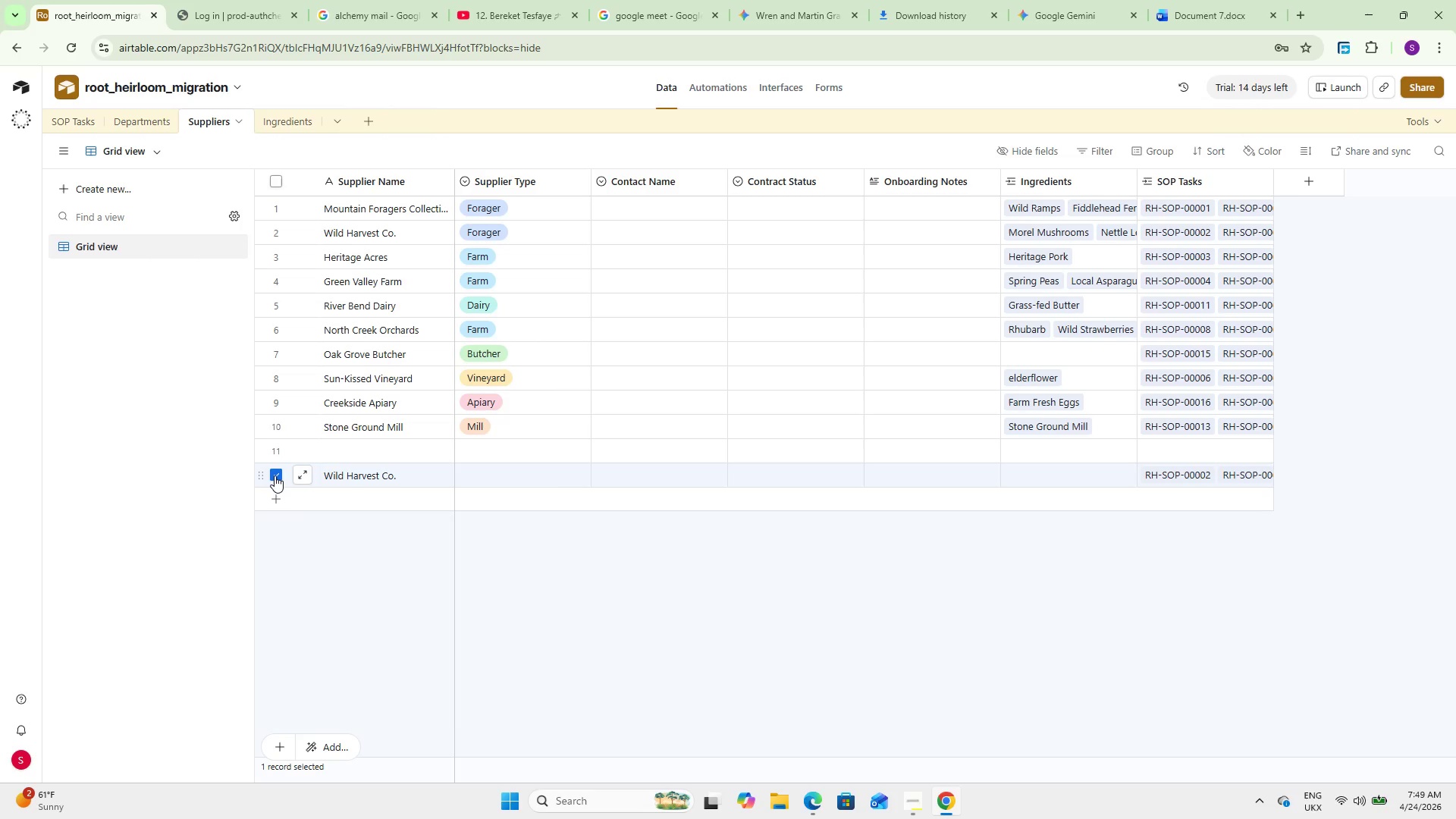 
right_click([275, 475])
 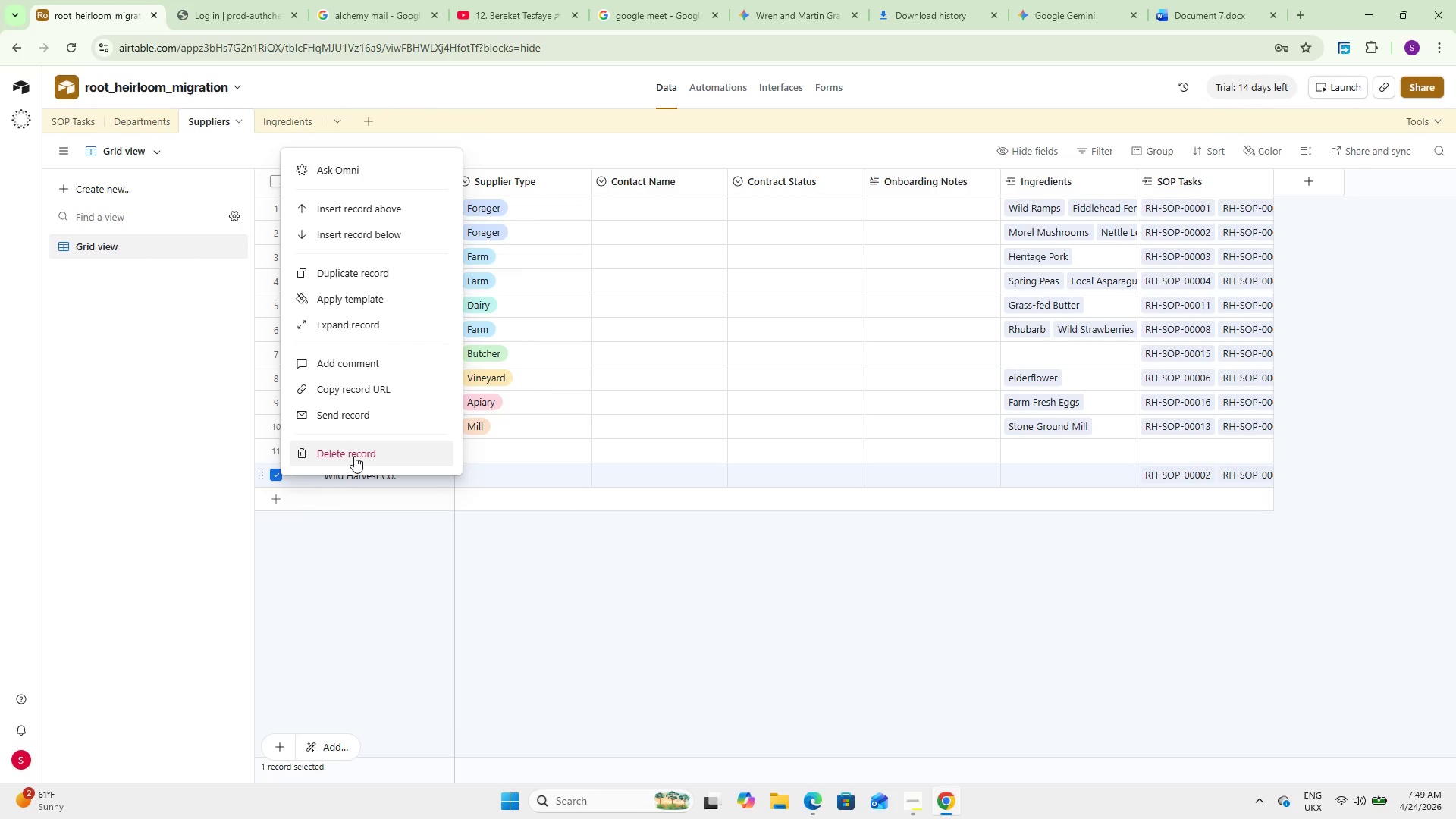 
left_click([354, 456])
 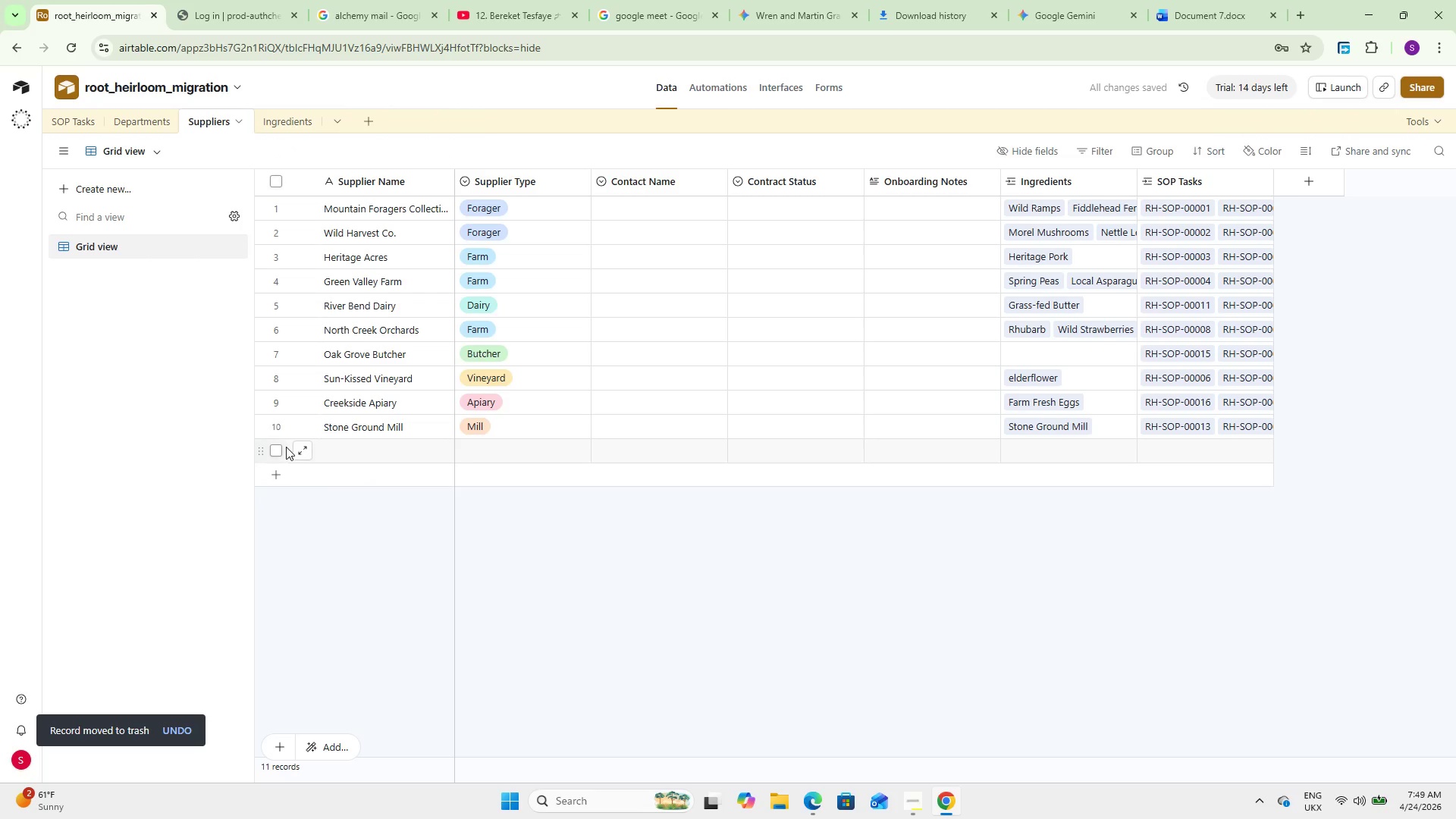 
left_click([278, 445])
 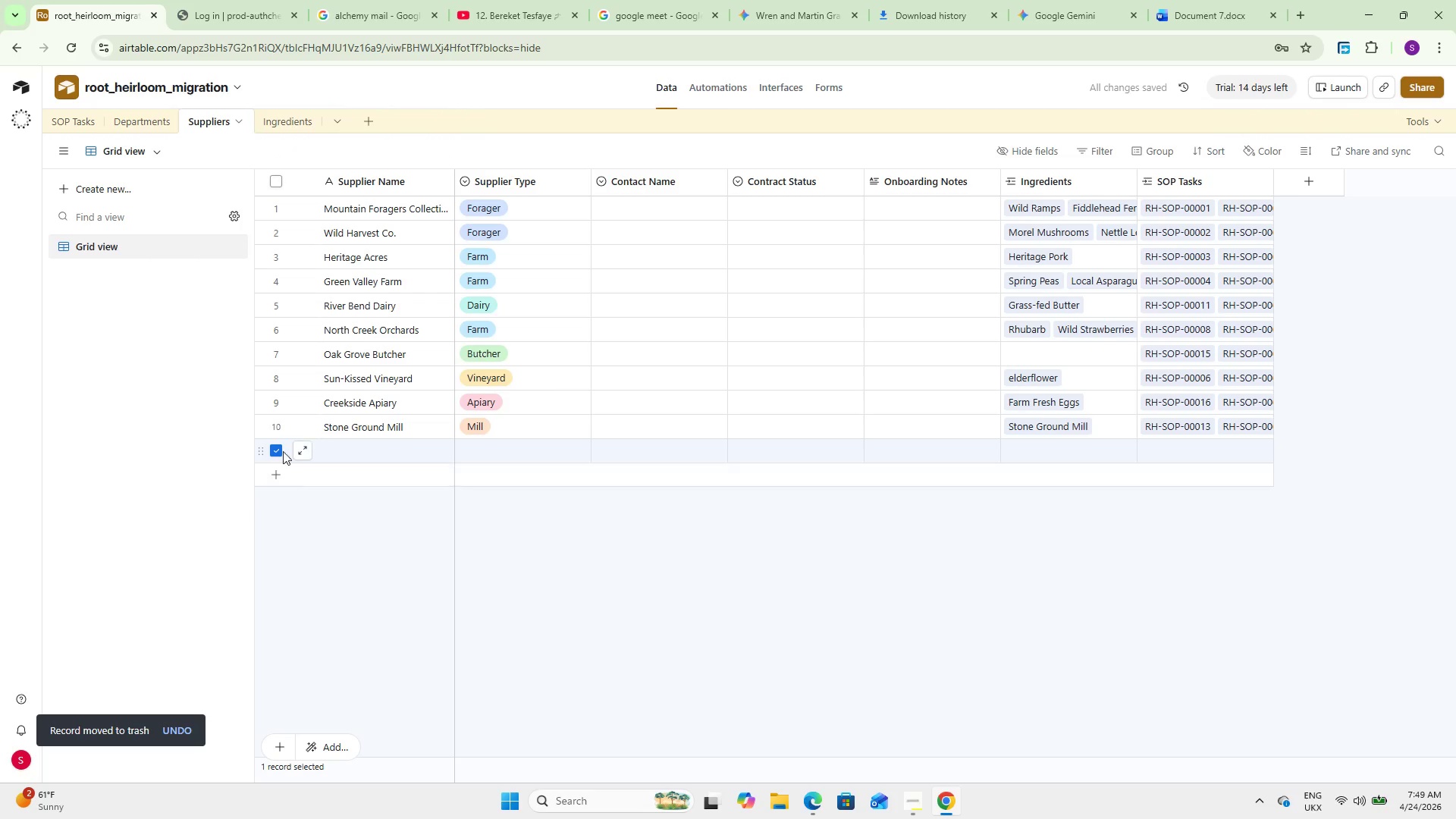 
right_click([278, 447])
 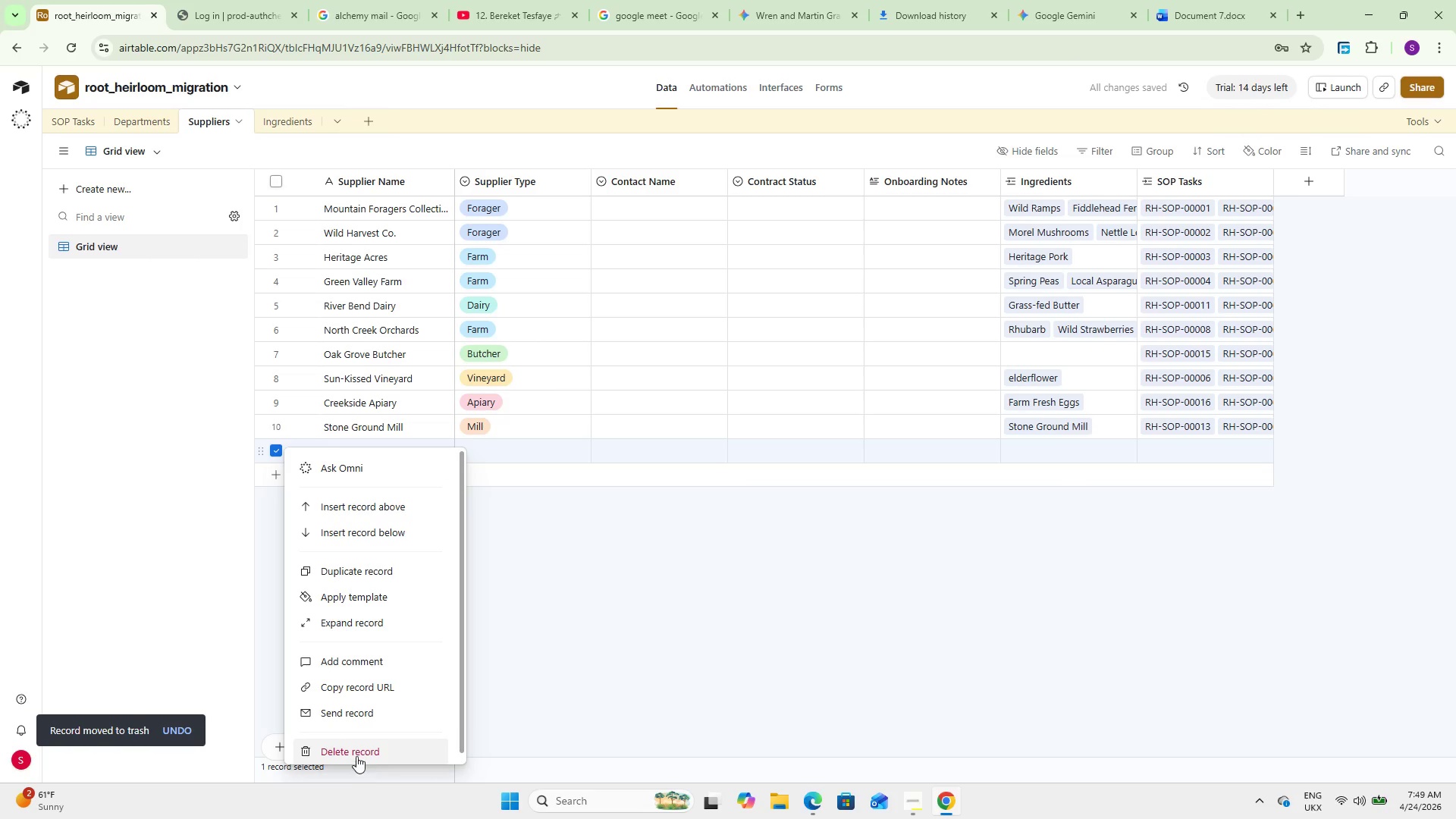 
left_click([356, 753])
 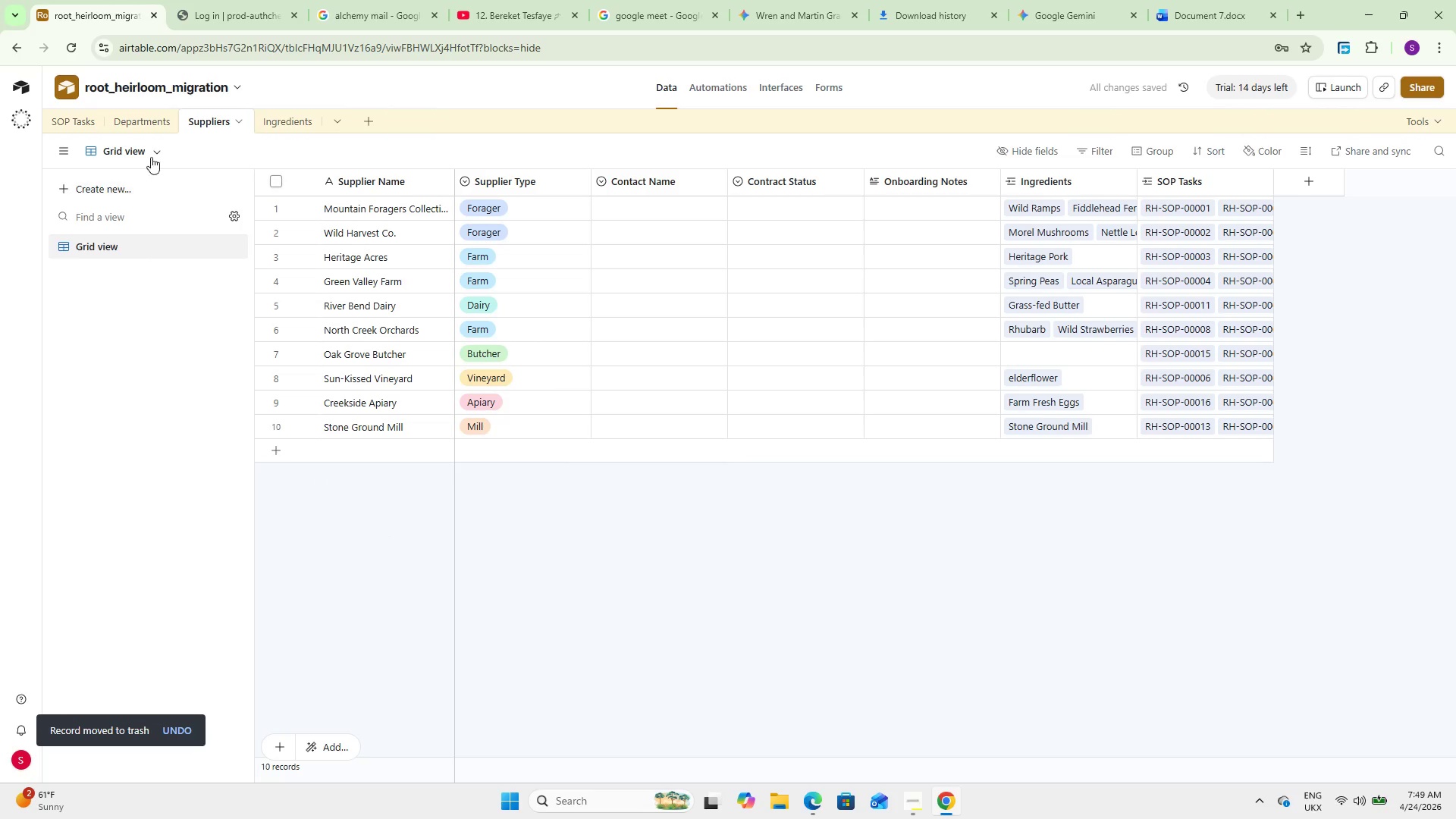 
left_click([140, 117])
 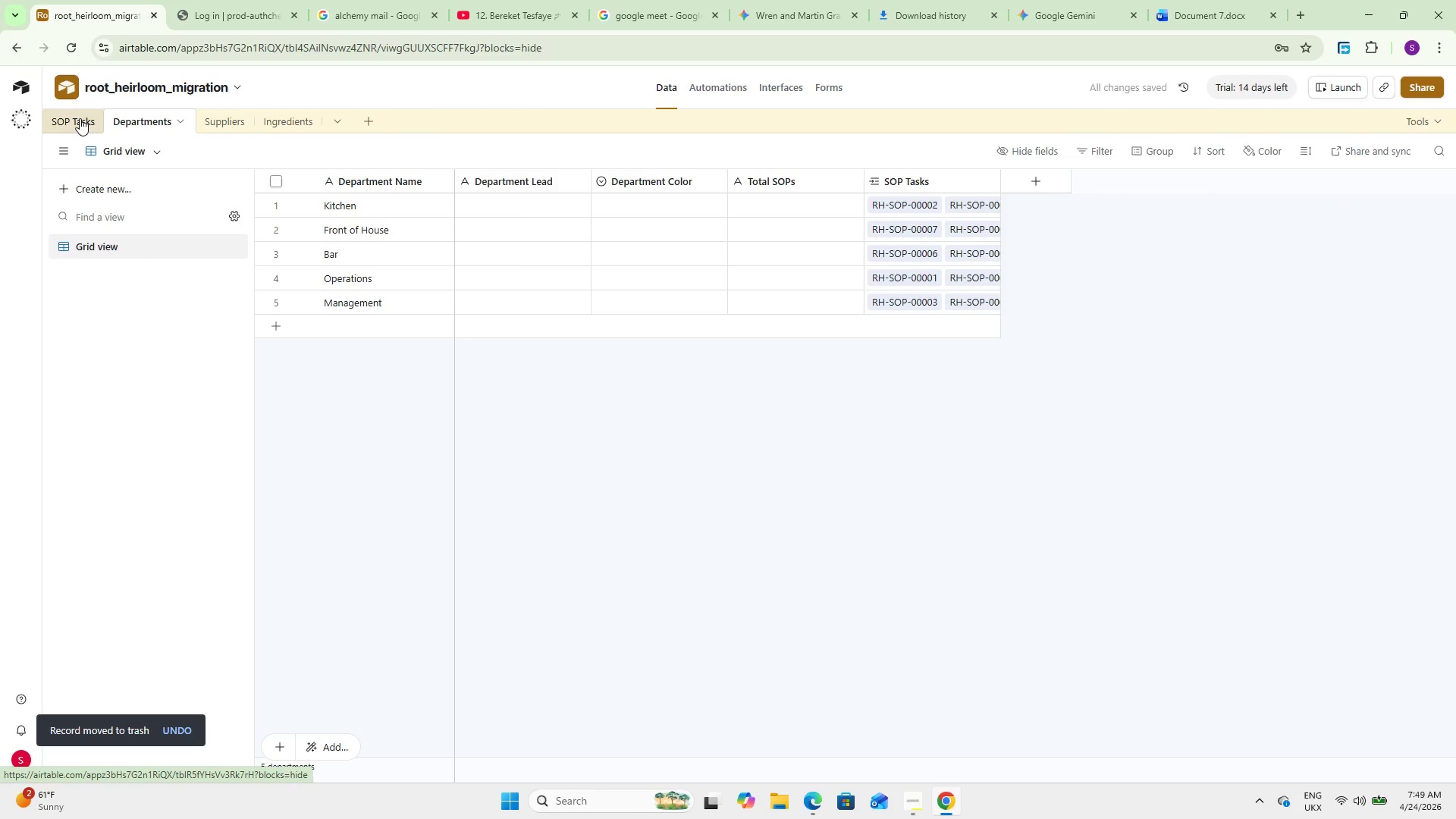 
left_click([80, 118])
 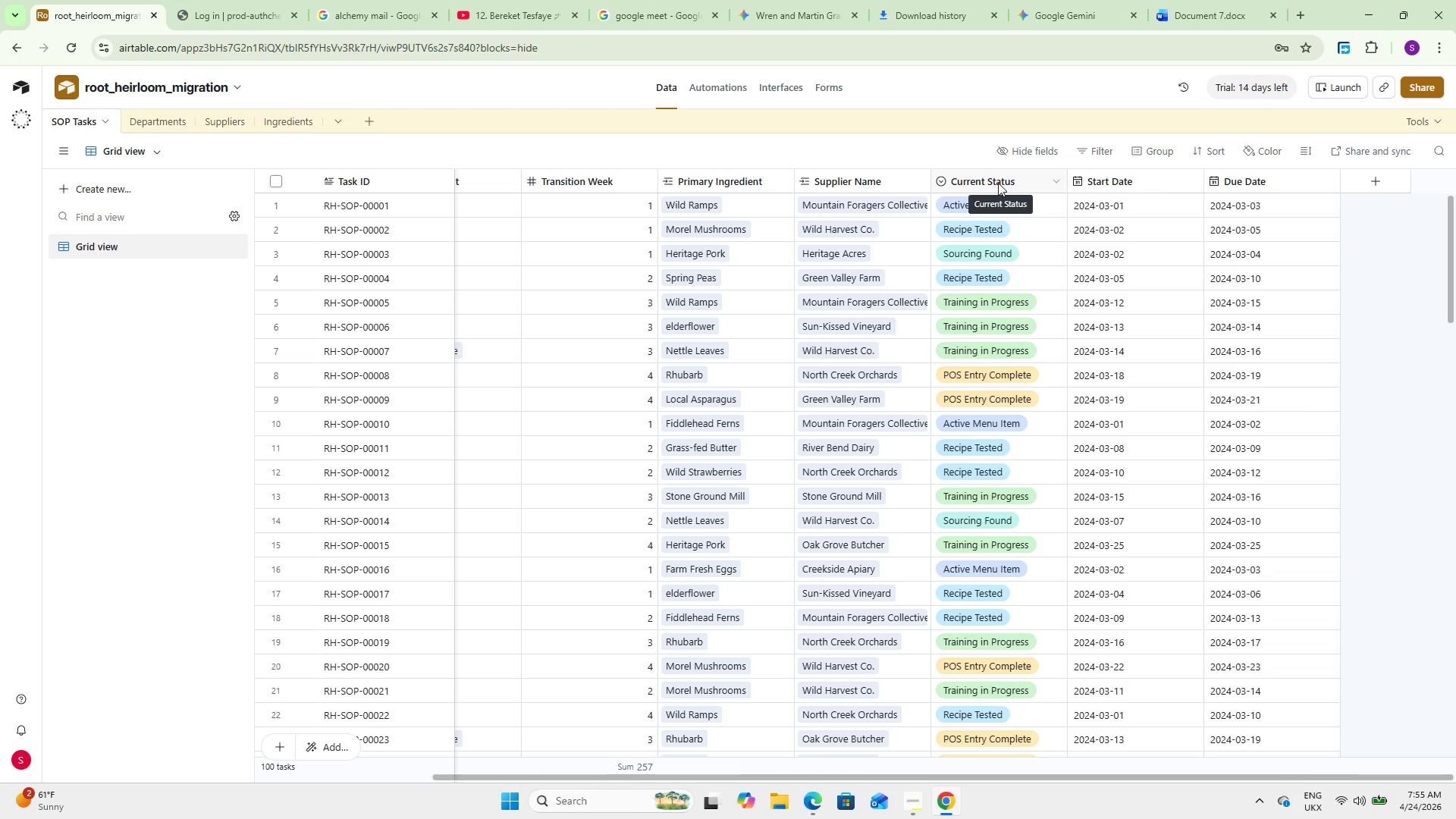 
wait(330.0)
 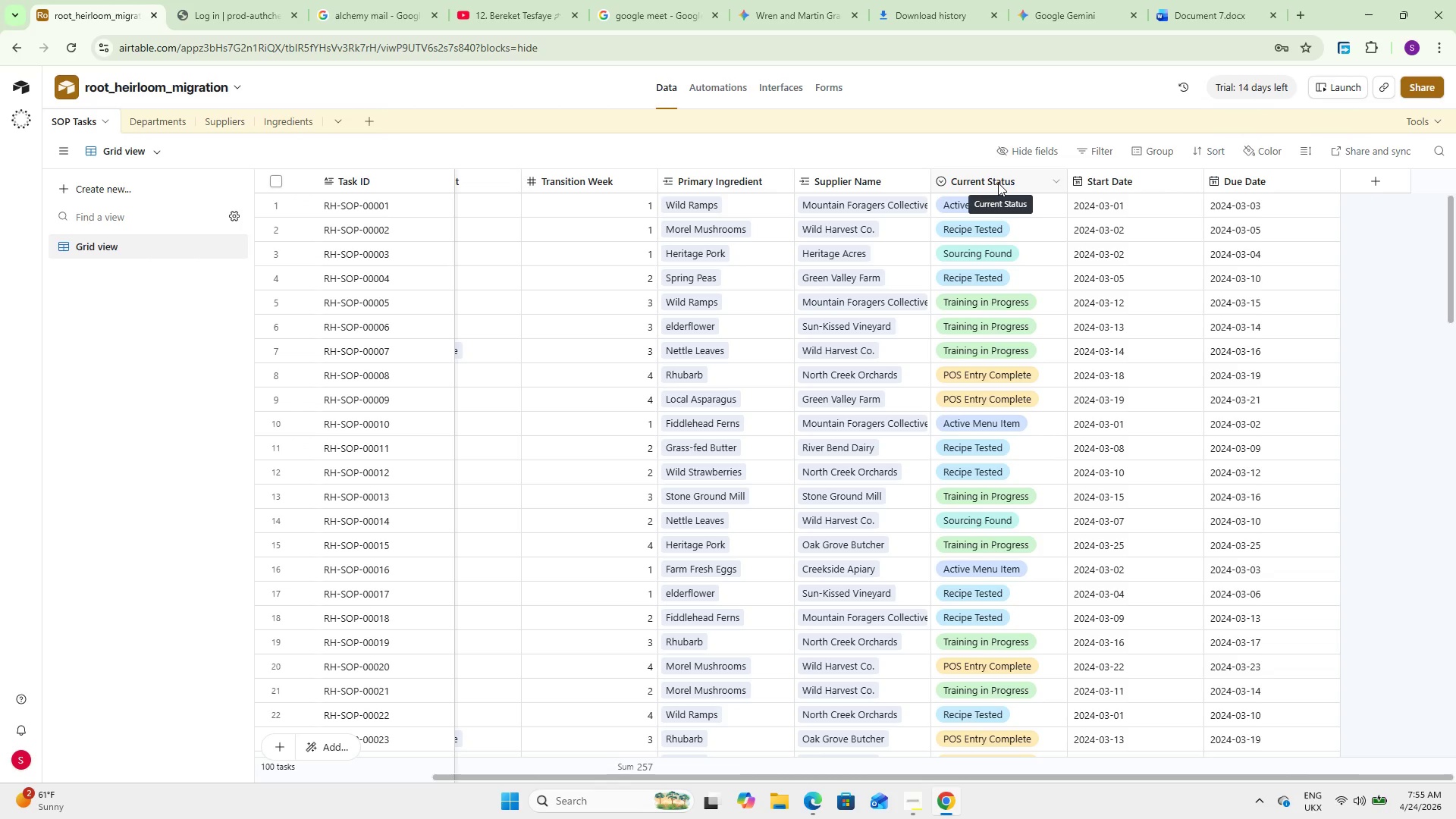 
scroll: coordinate [1020, 462], scroll_direction: down, amount: 8.0
 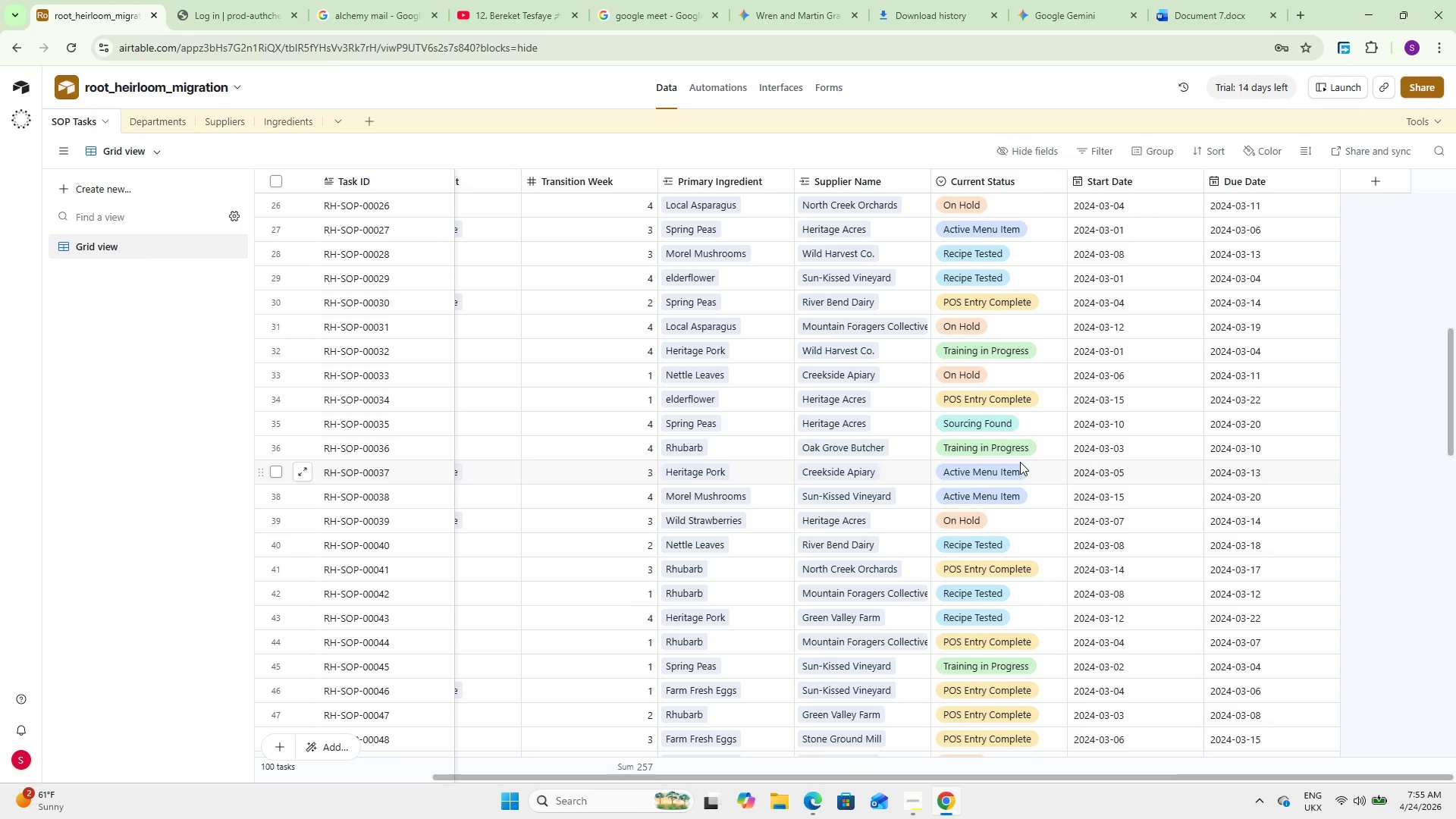 
scroll: coordinate [1018, 463], scroll_direction: up, amount: 14.0
 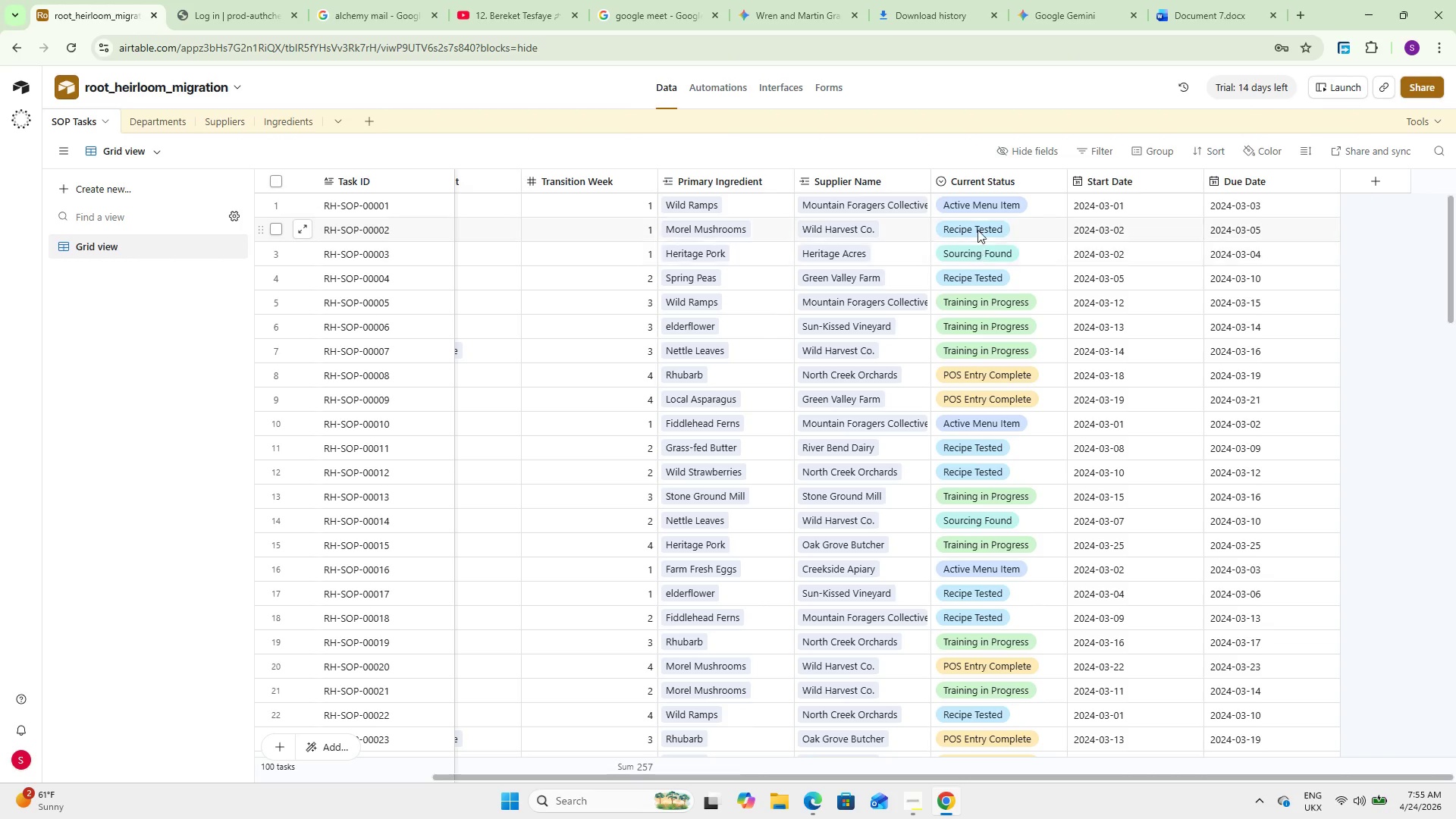 
double_click([984, 211])
 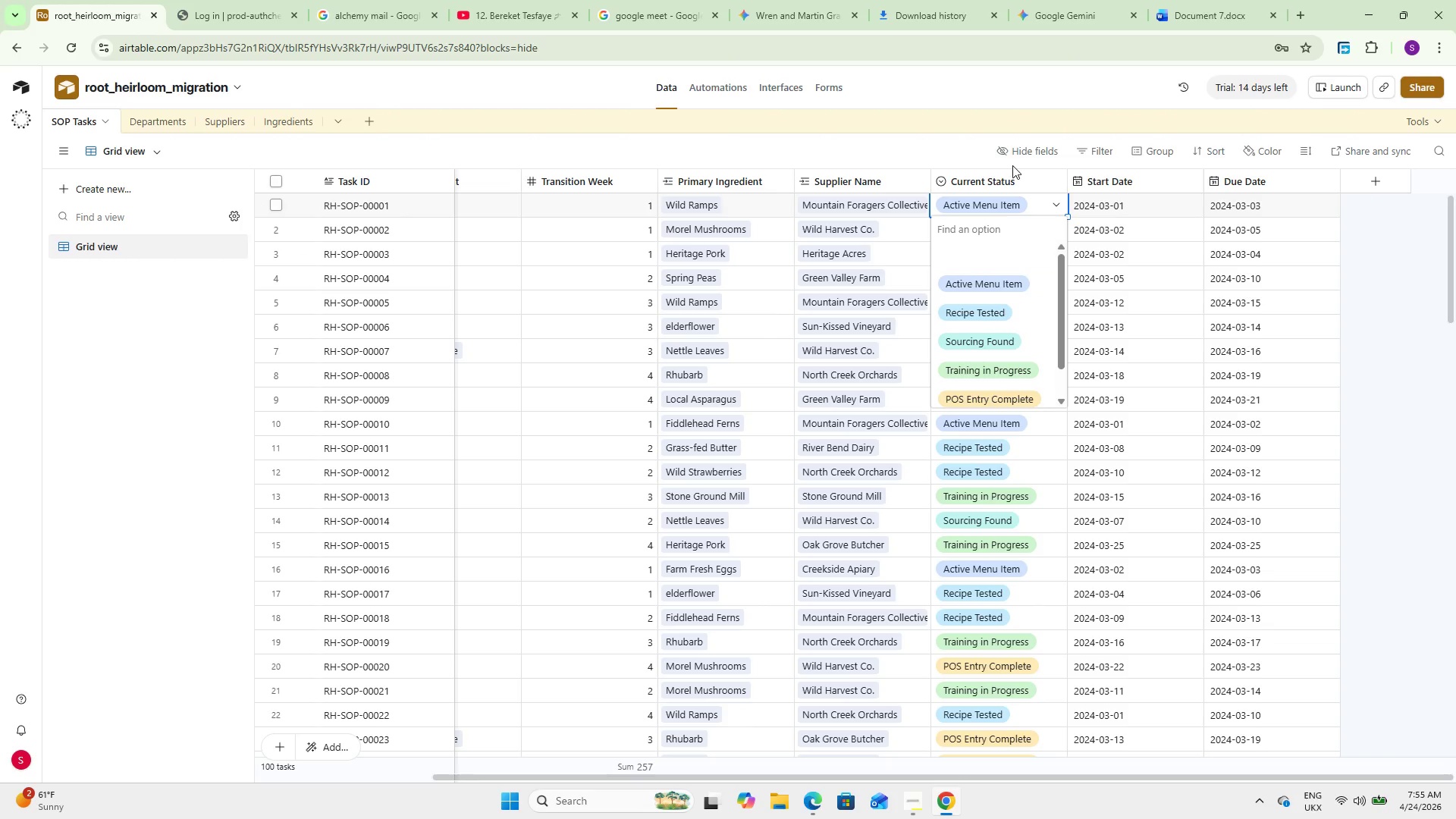 
double_click([999, 179])
 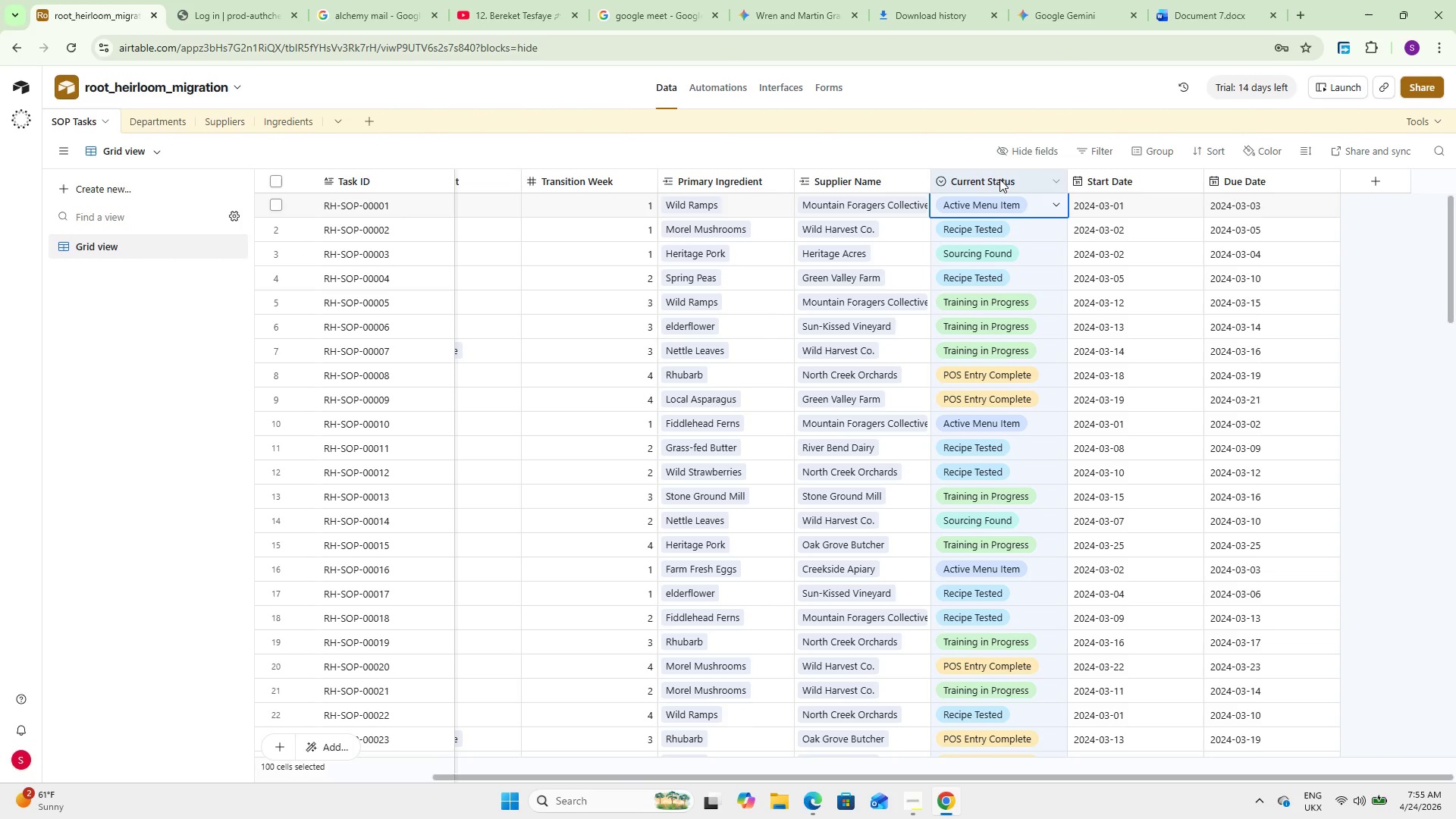 
triple_click([999, 179])
 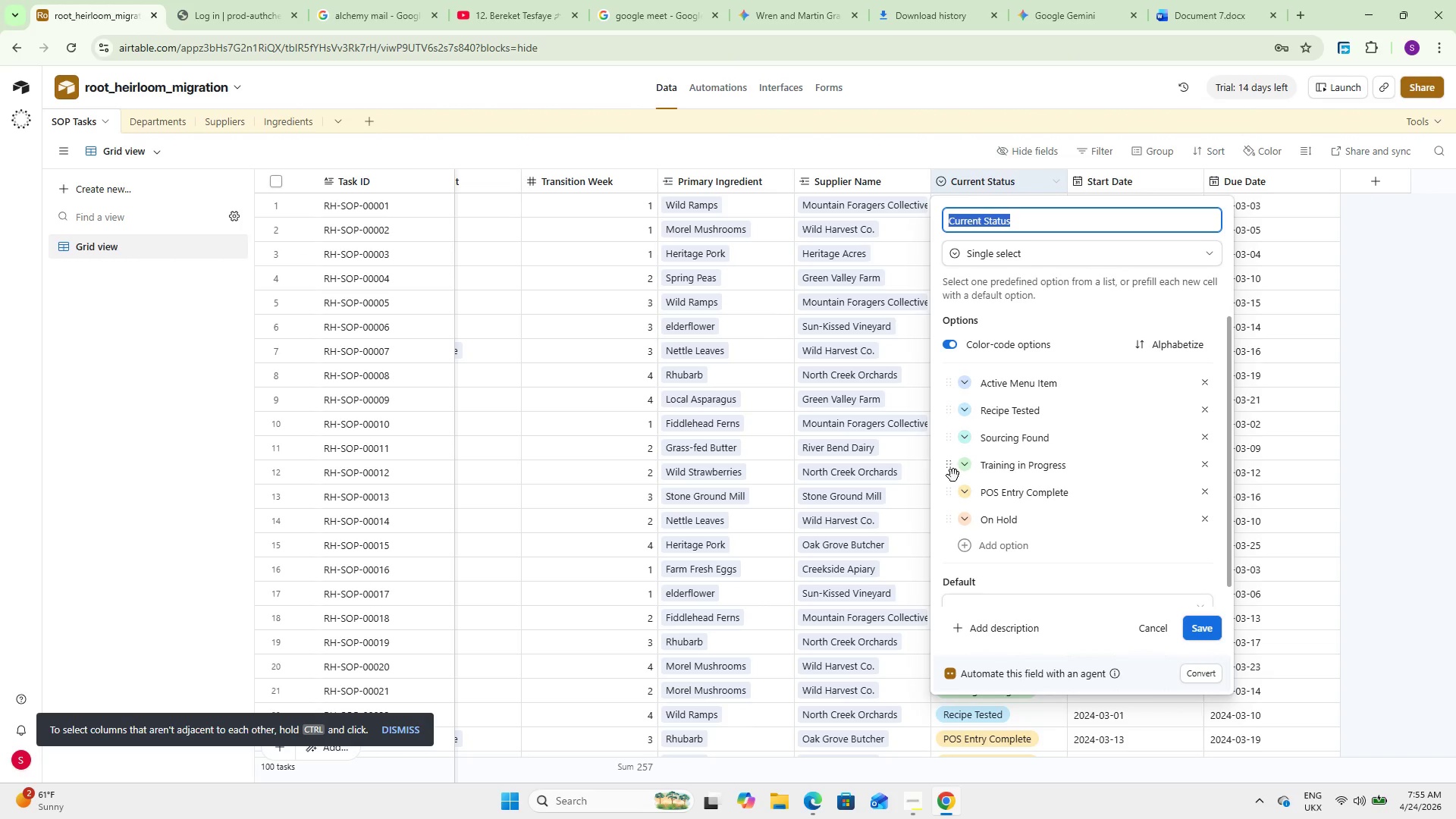 
left_click([963, 380])
 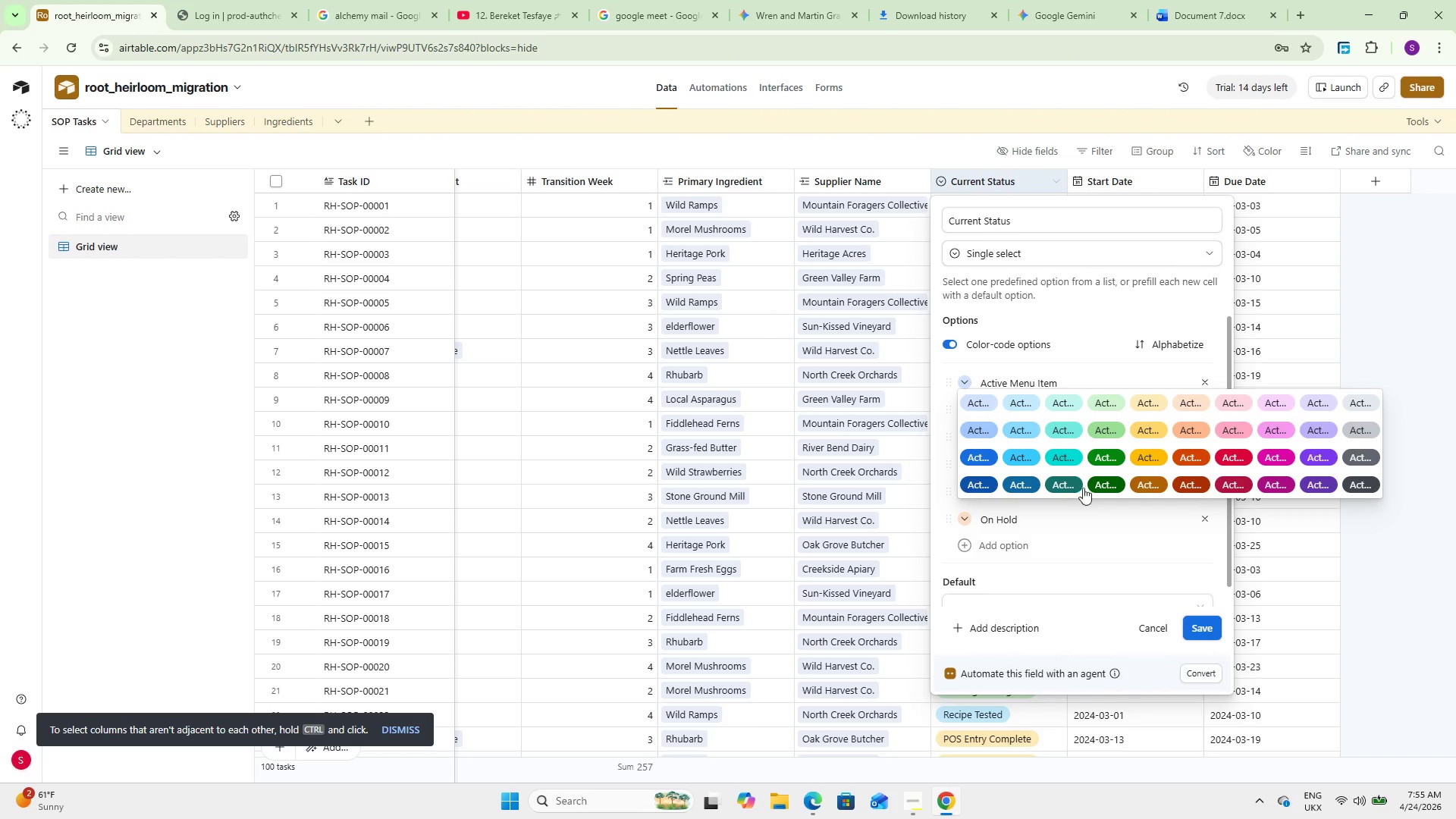 
left_click([1094, 480])
 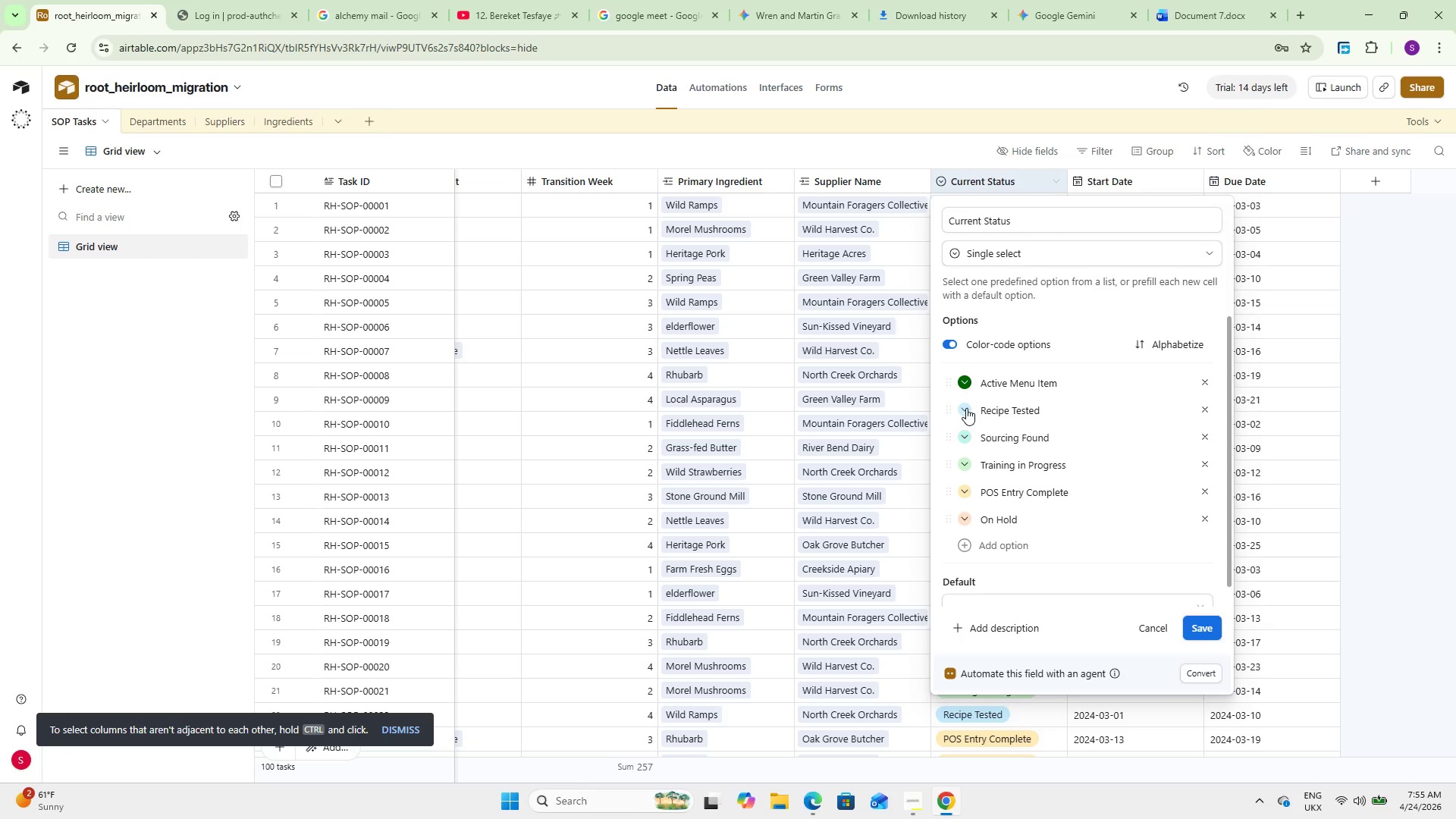 
left_click([972, 415])
 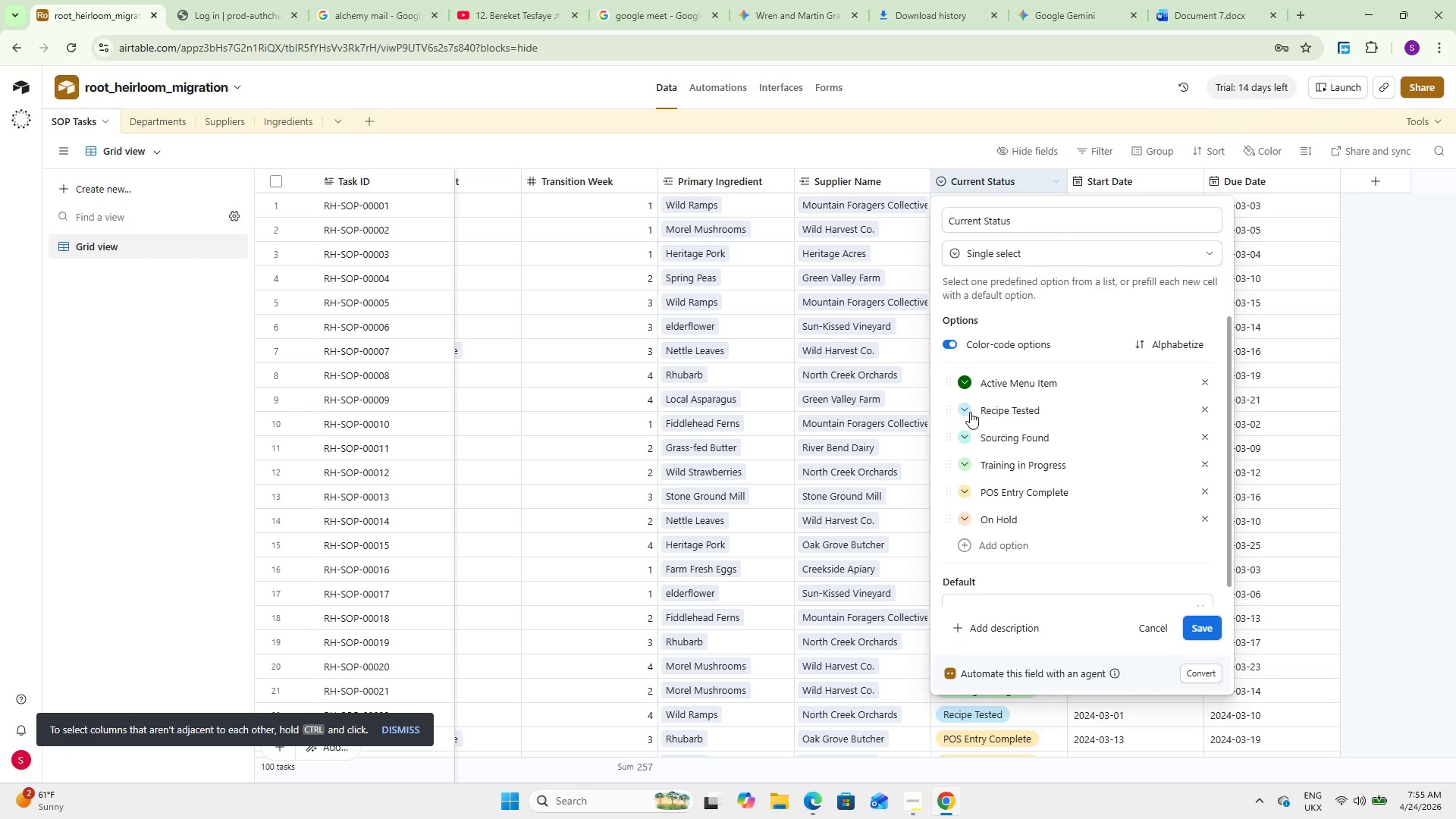 
double_click([970, 412])
 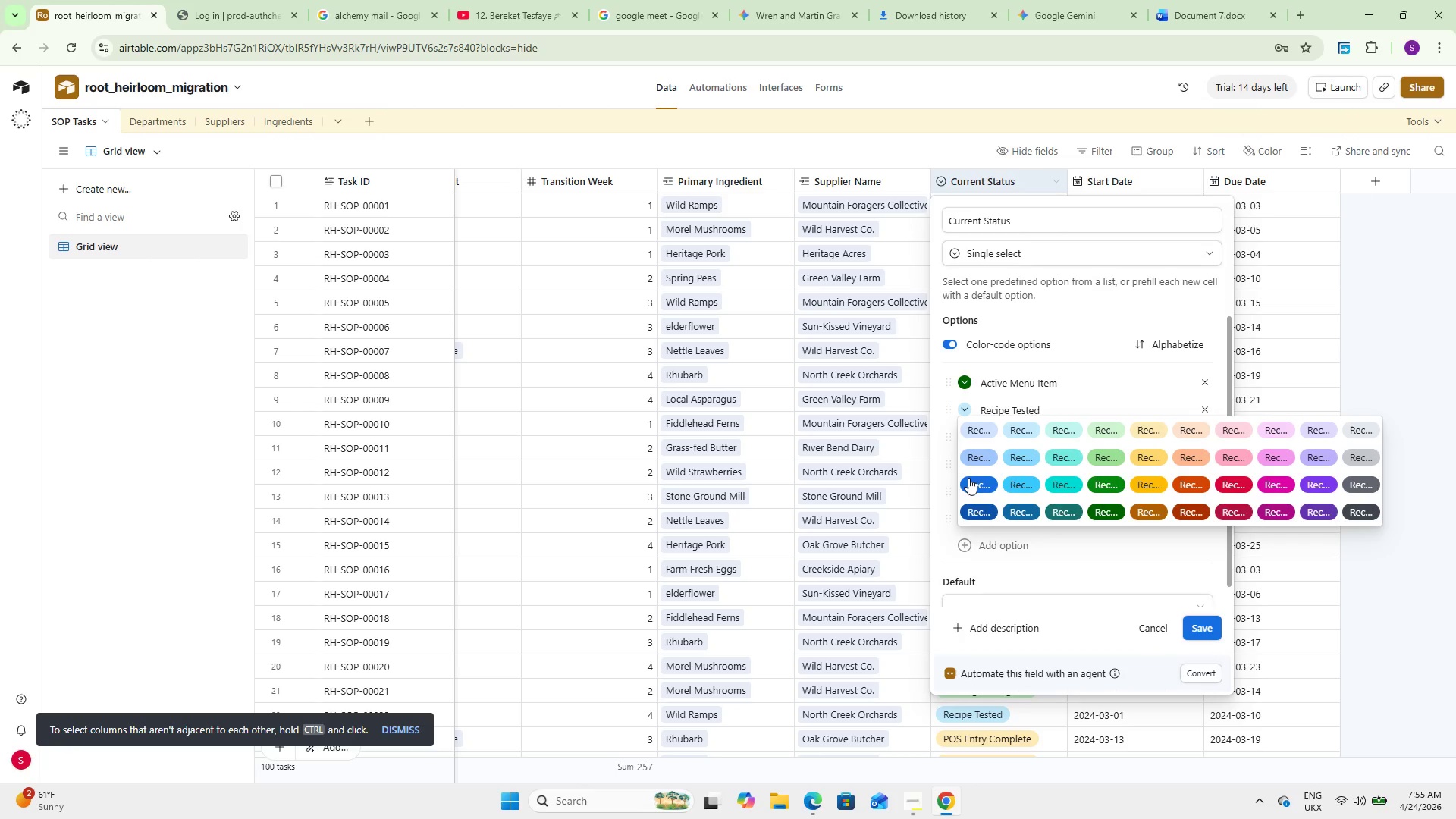 
left_click([1029, 481])
 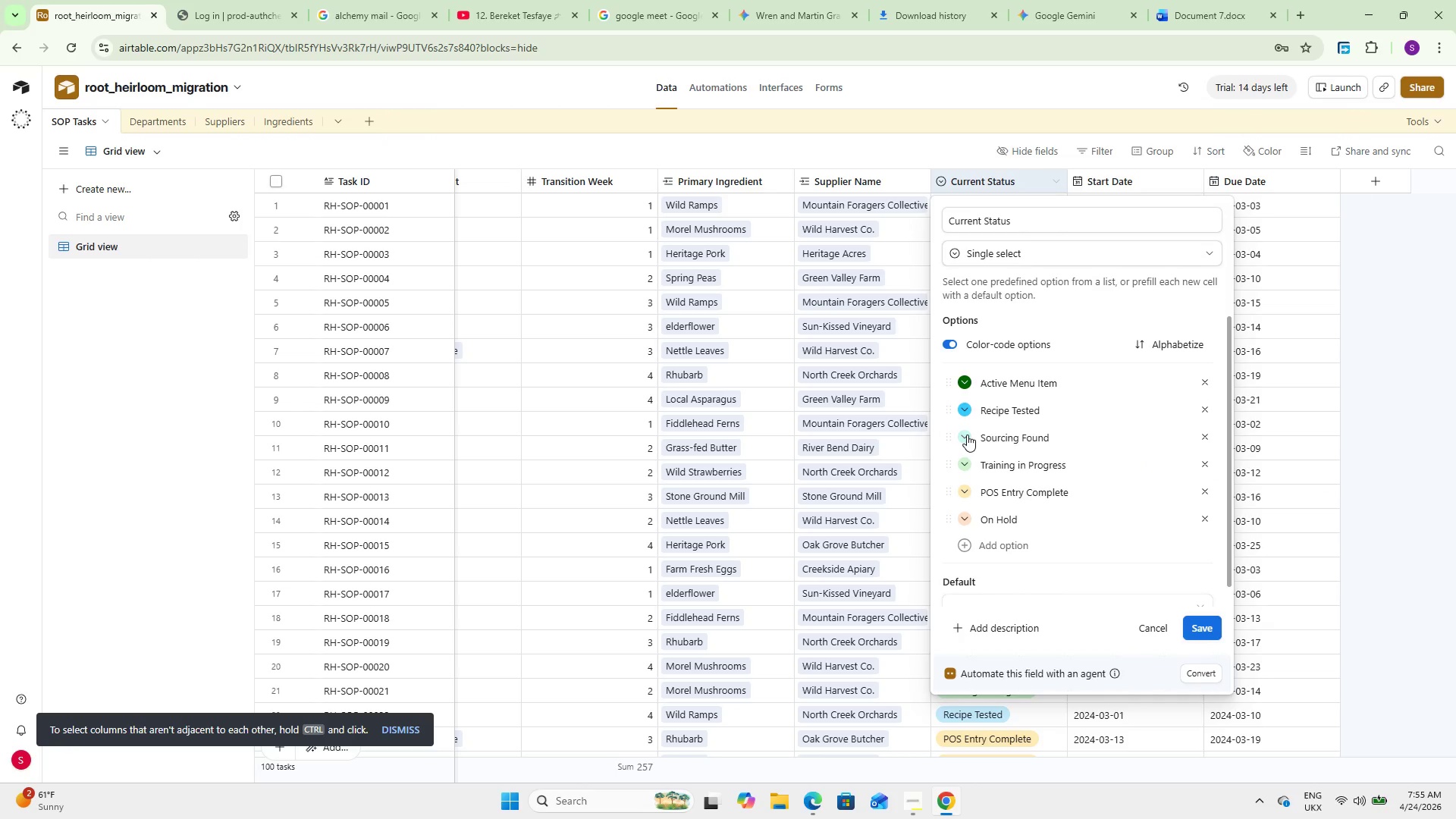 
left_click([967, 435])
 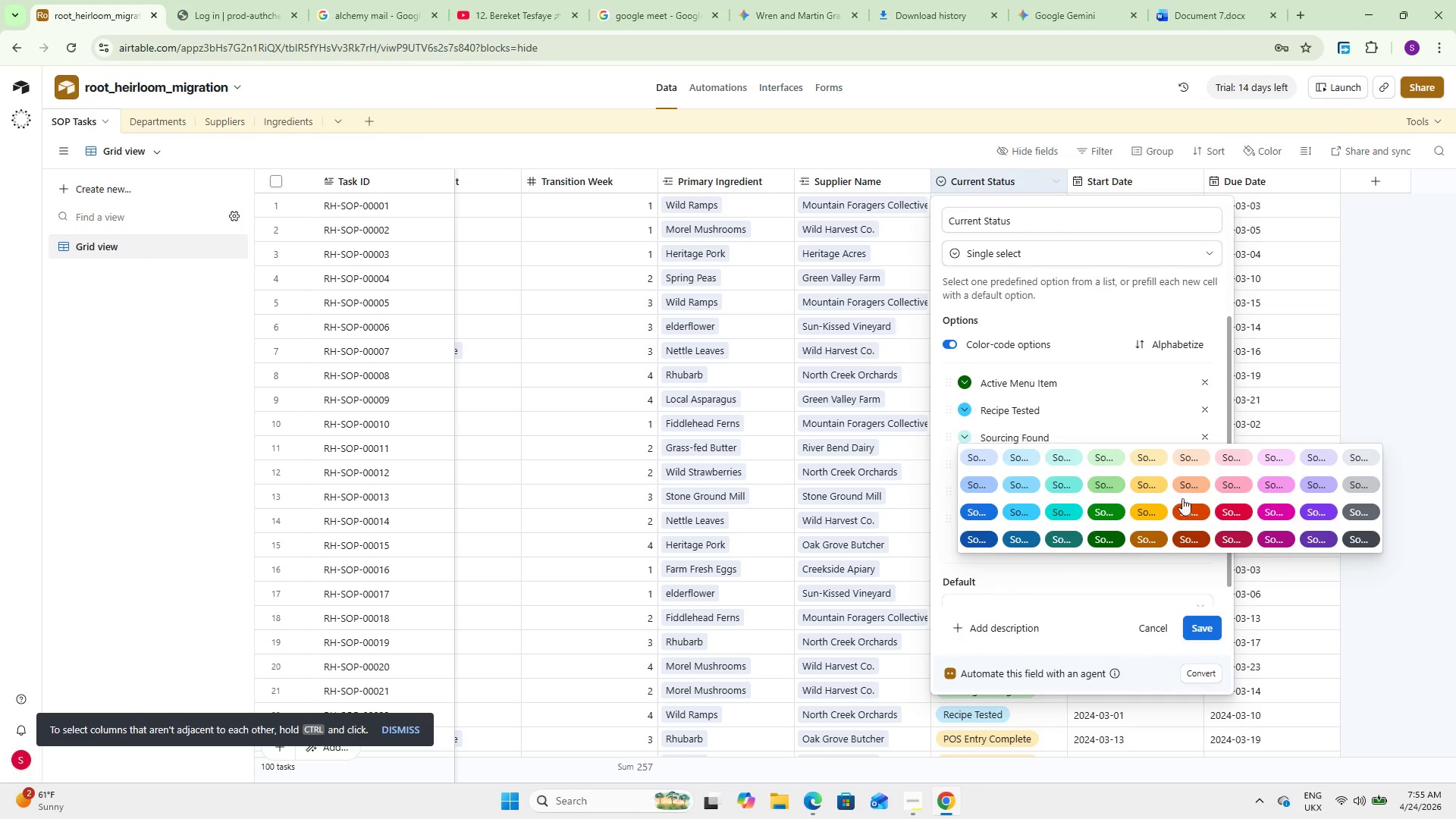 
left_click([1153, 504])
 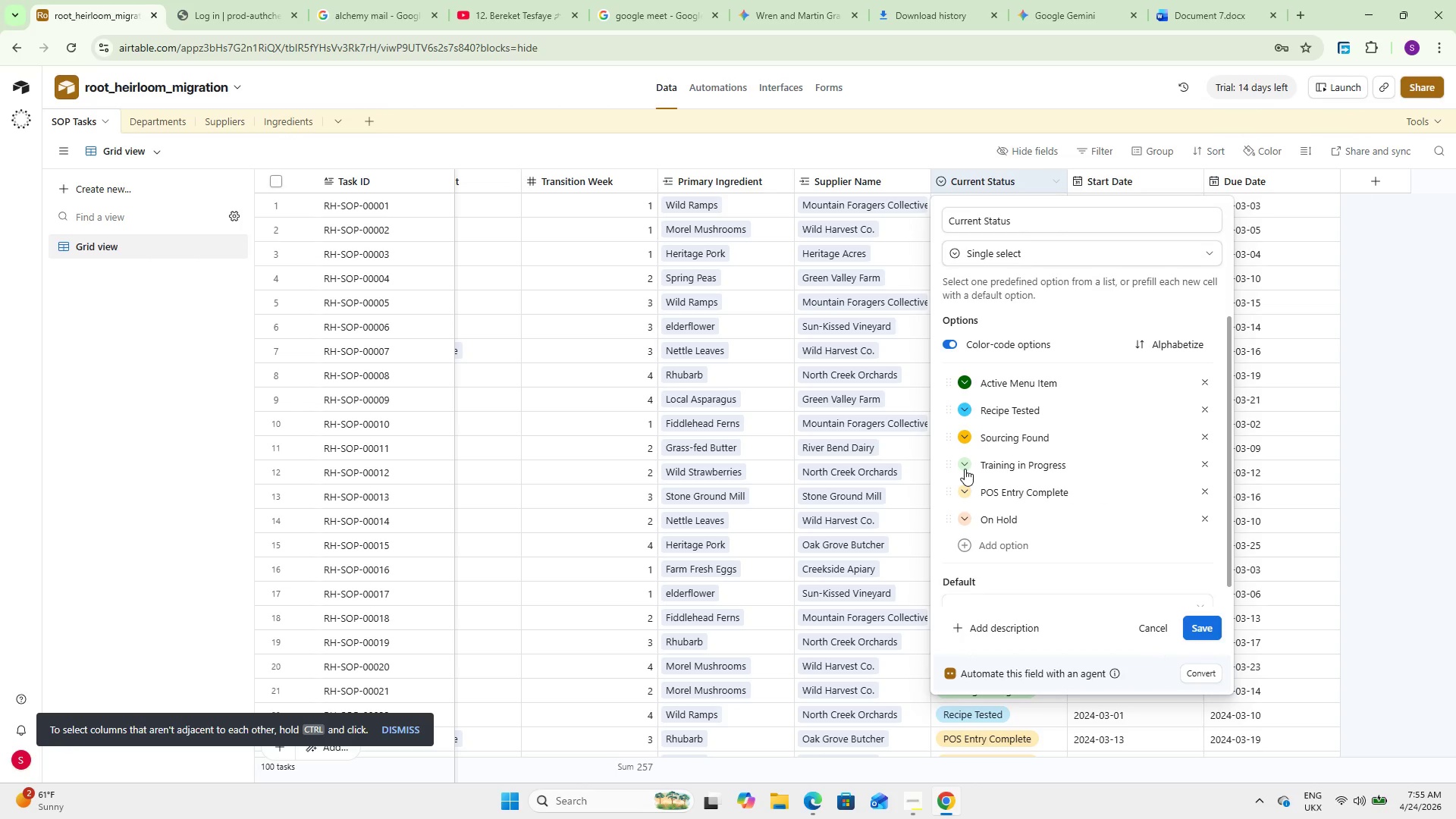 
left_click([965, 469])
 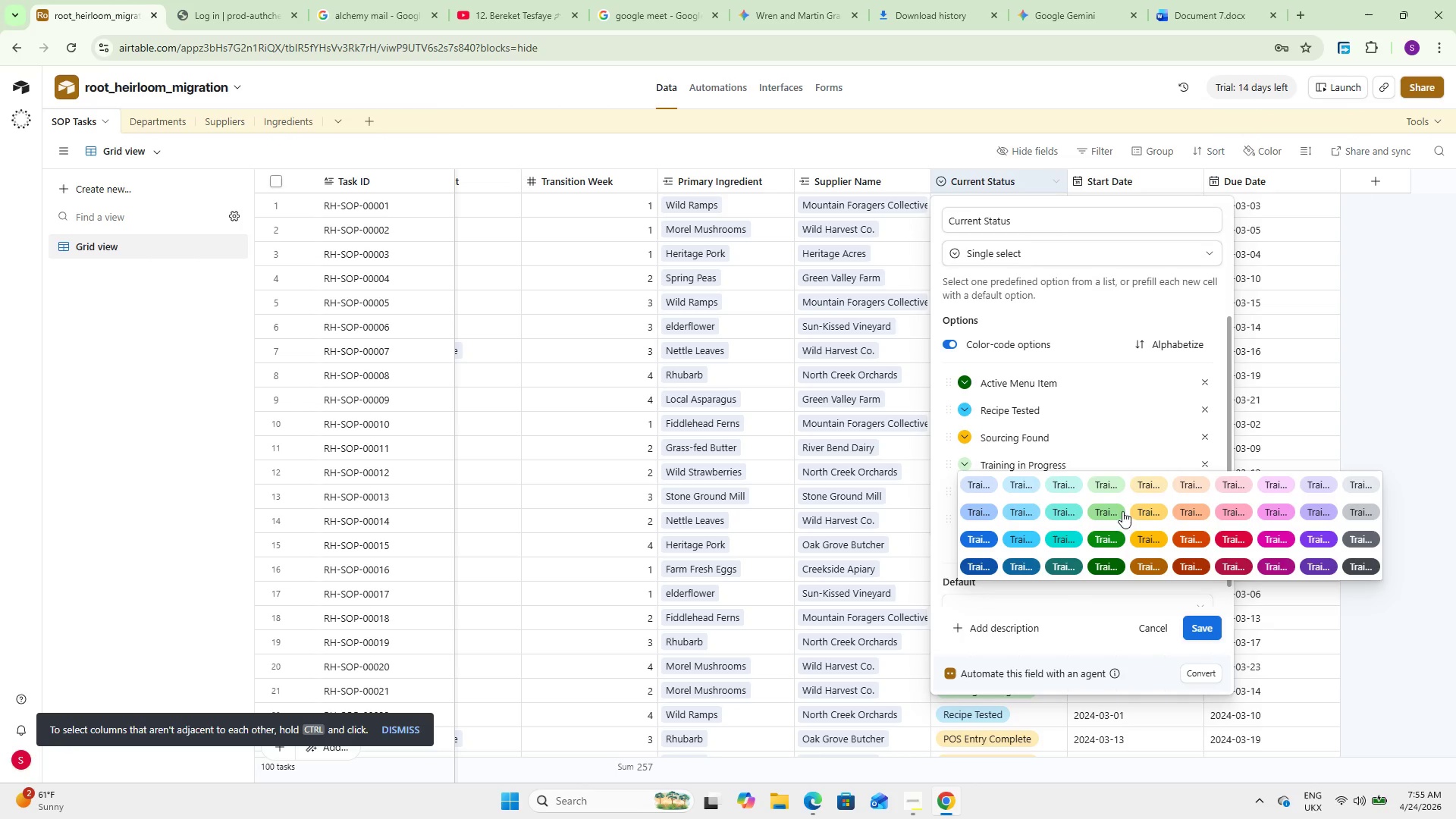 
left_click([1138, 505])
 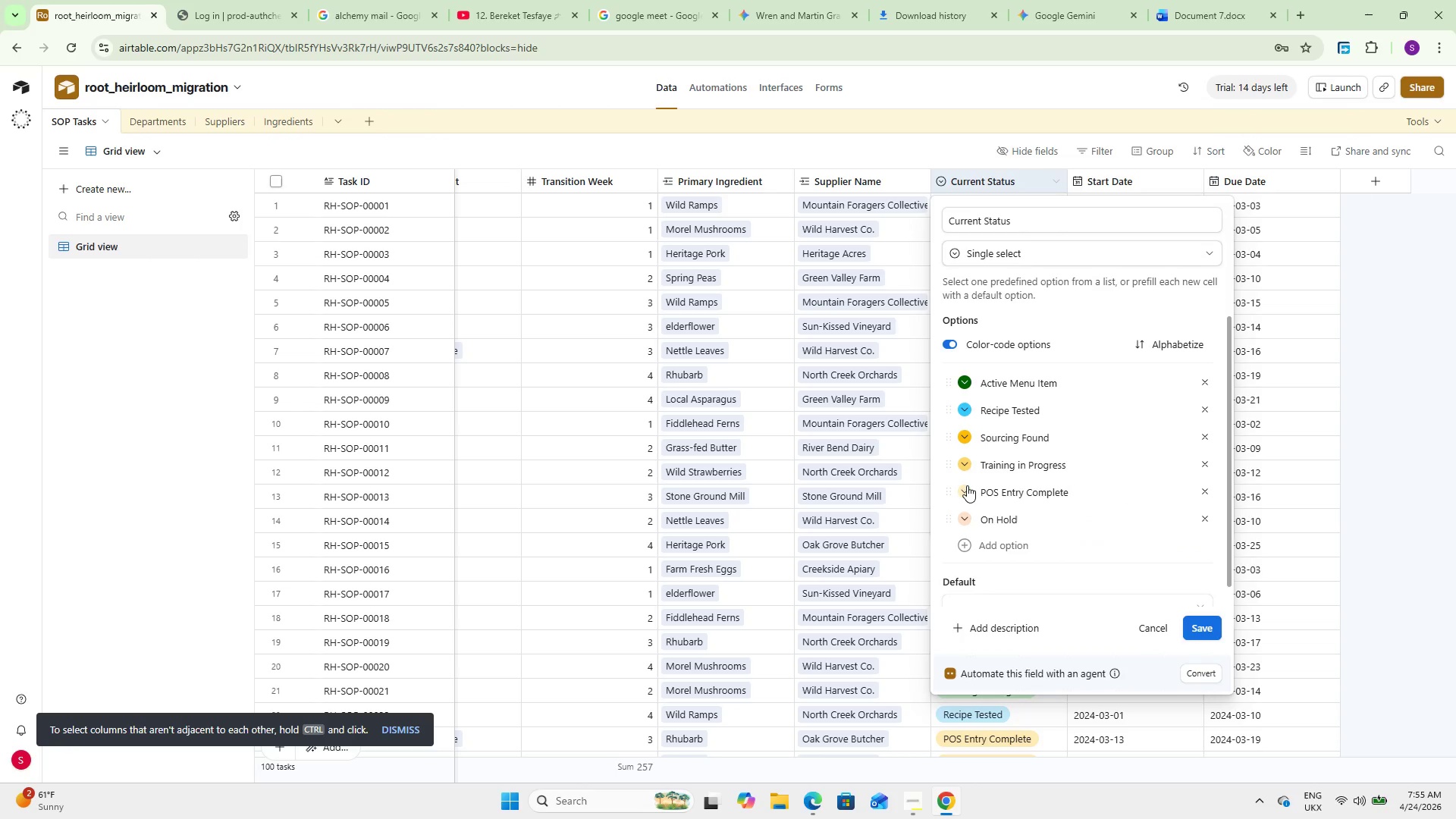 
left_click([967, 486])
 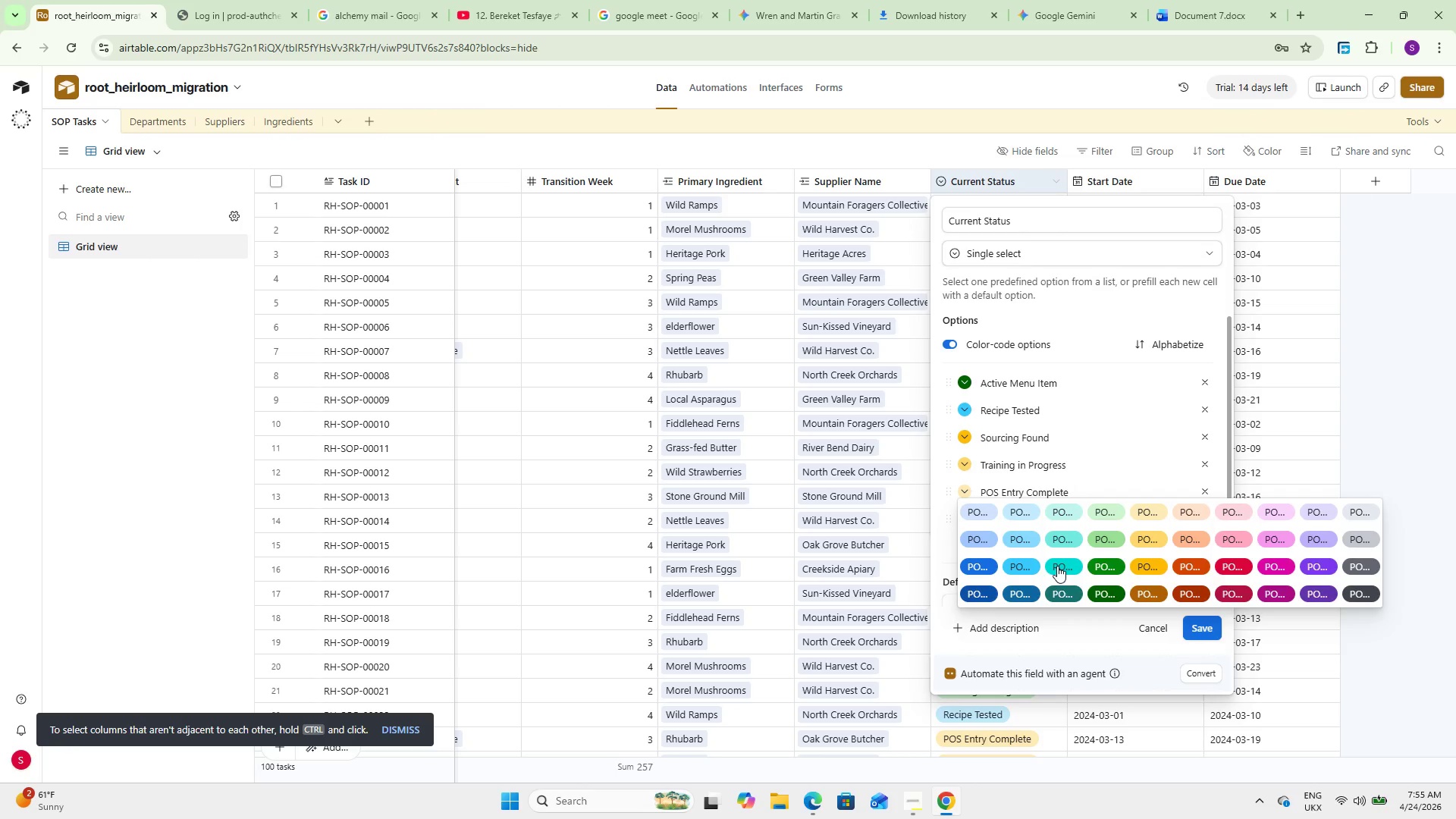 
left_click([1105, 535])
 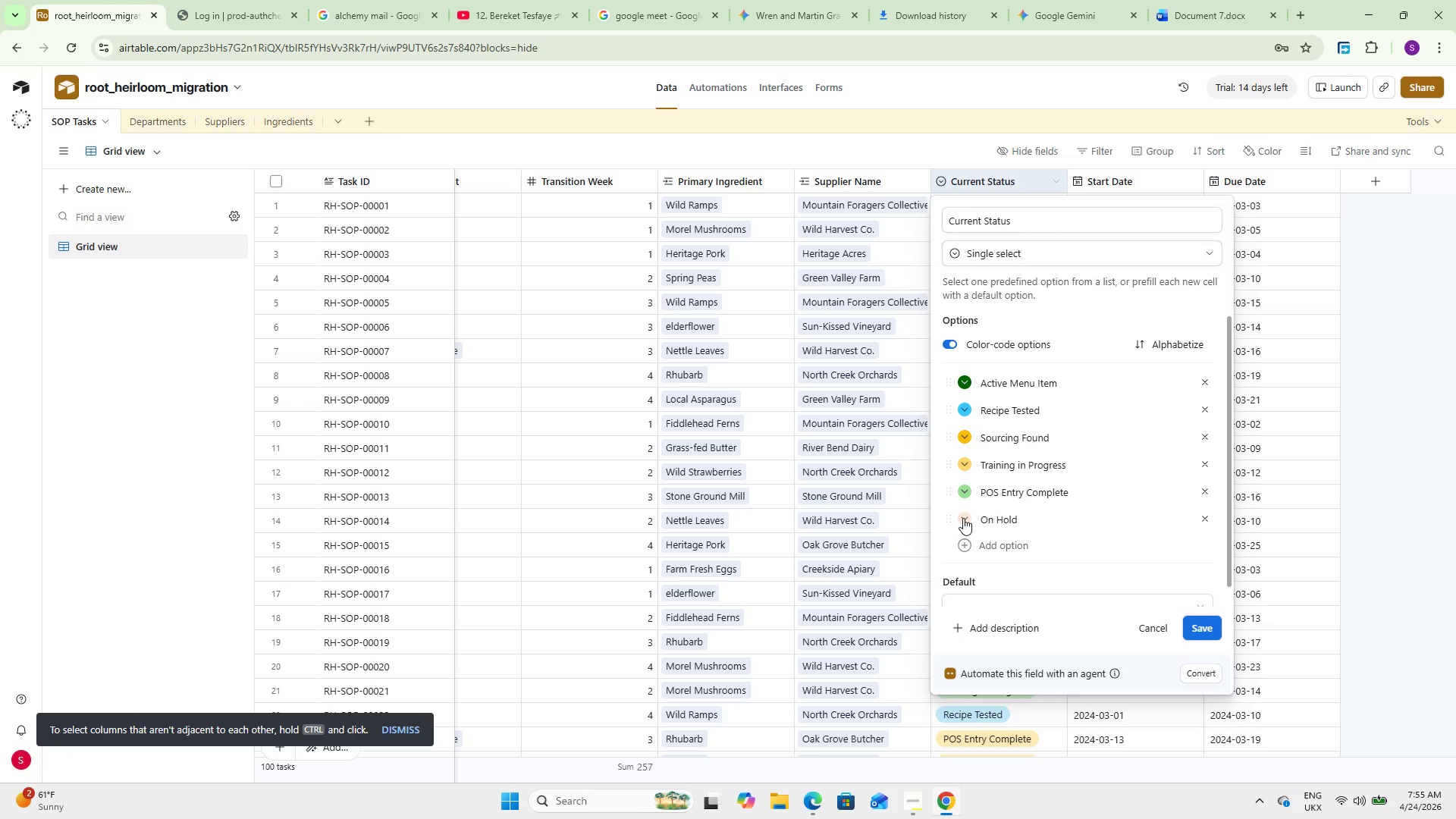 
left_click([963, 518])
 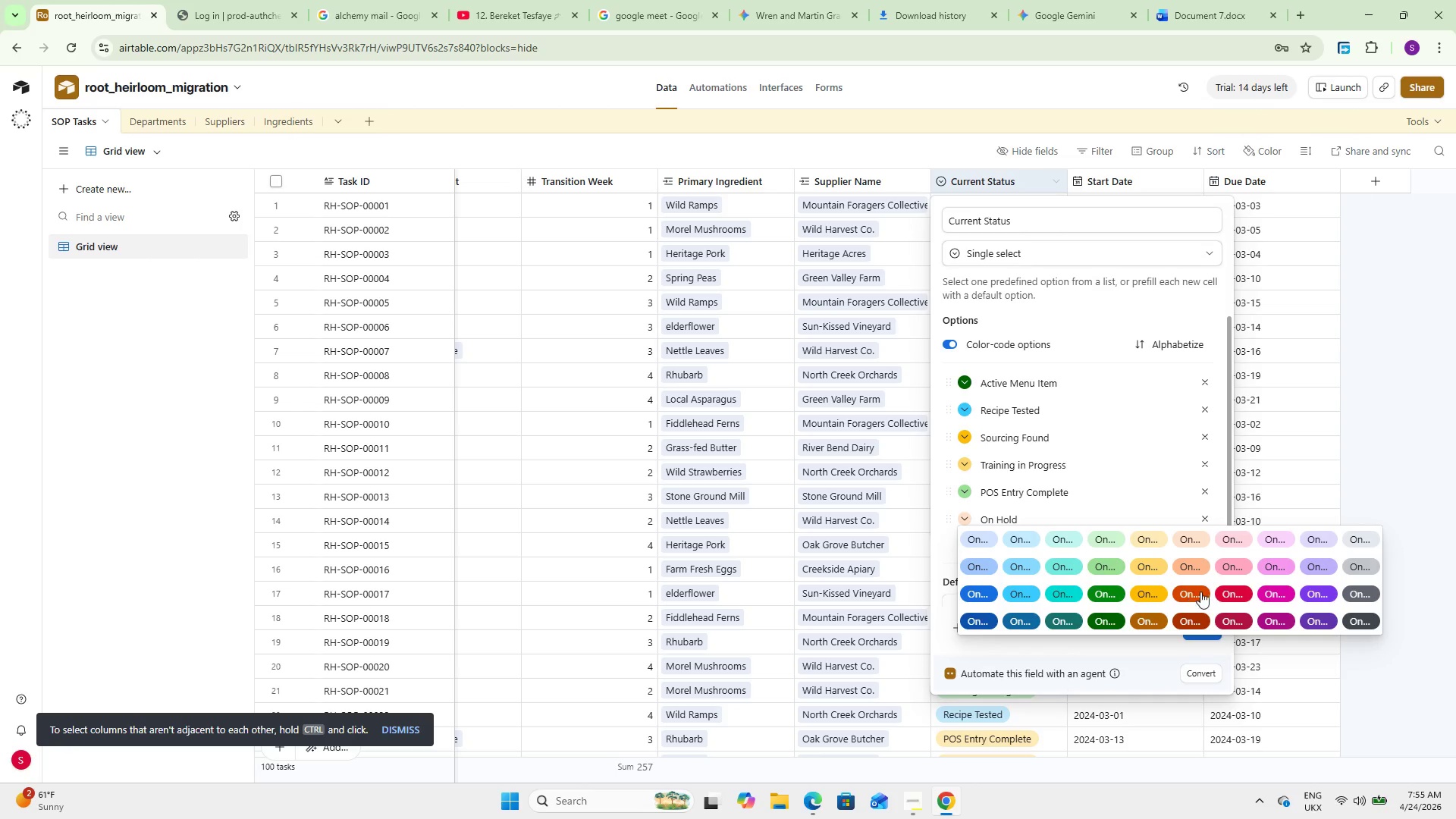 
left_click([1225, 592])
 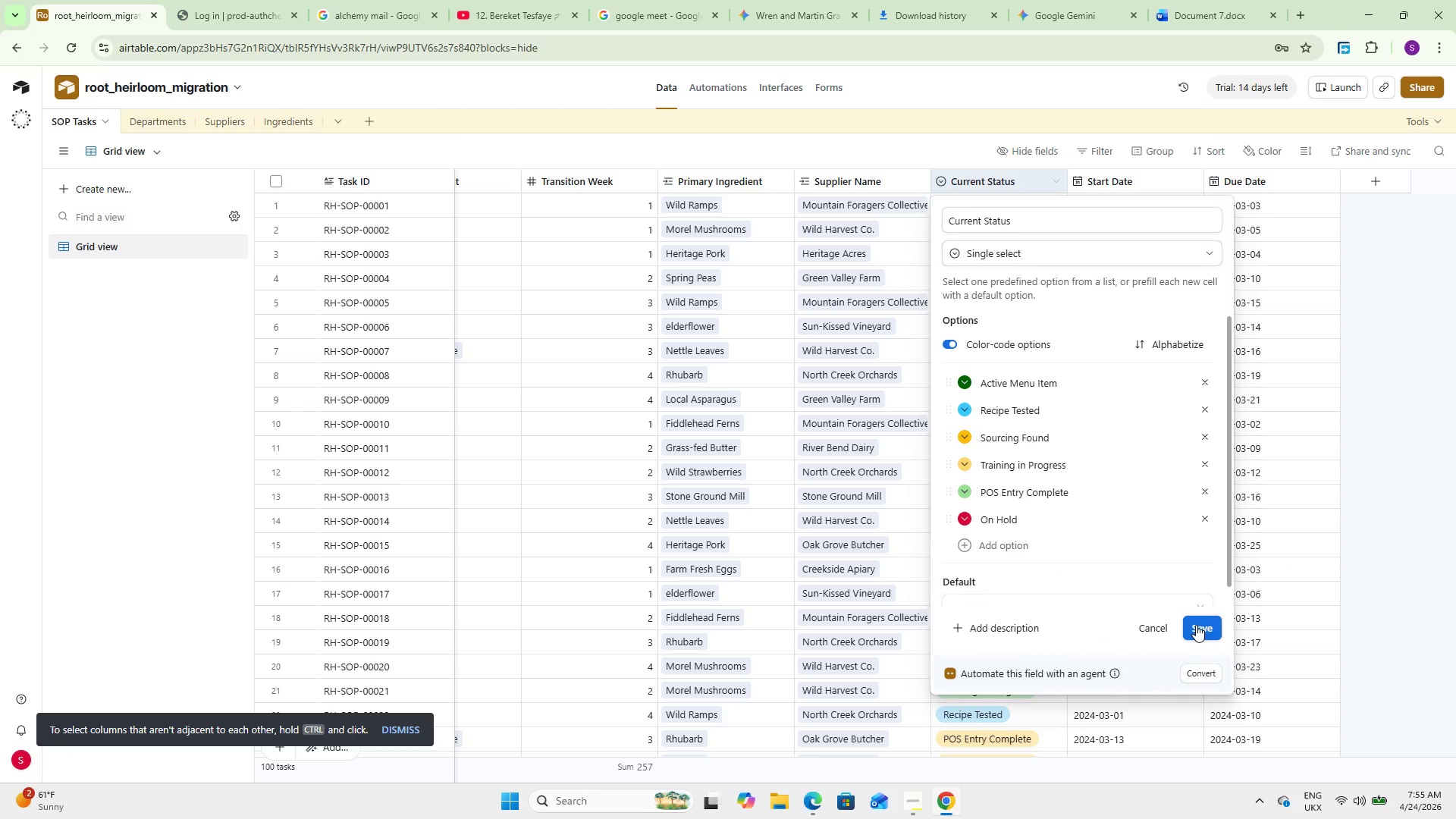 
left_click([1196, 625])
 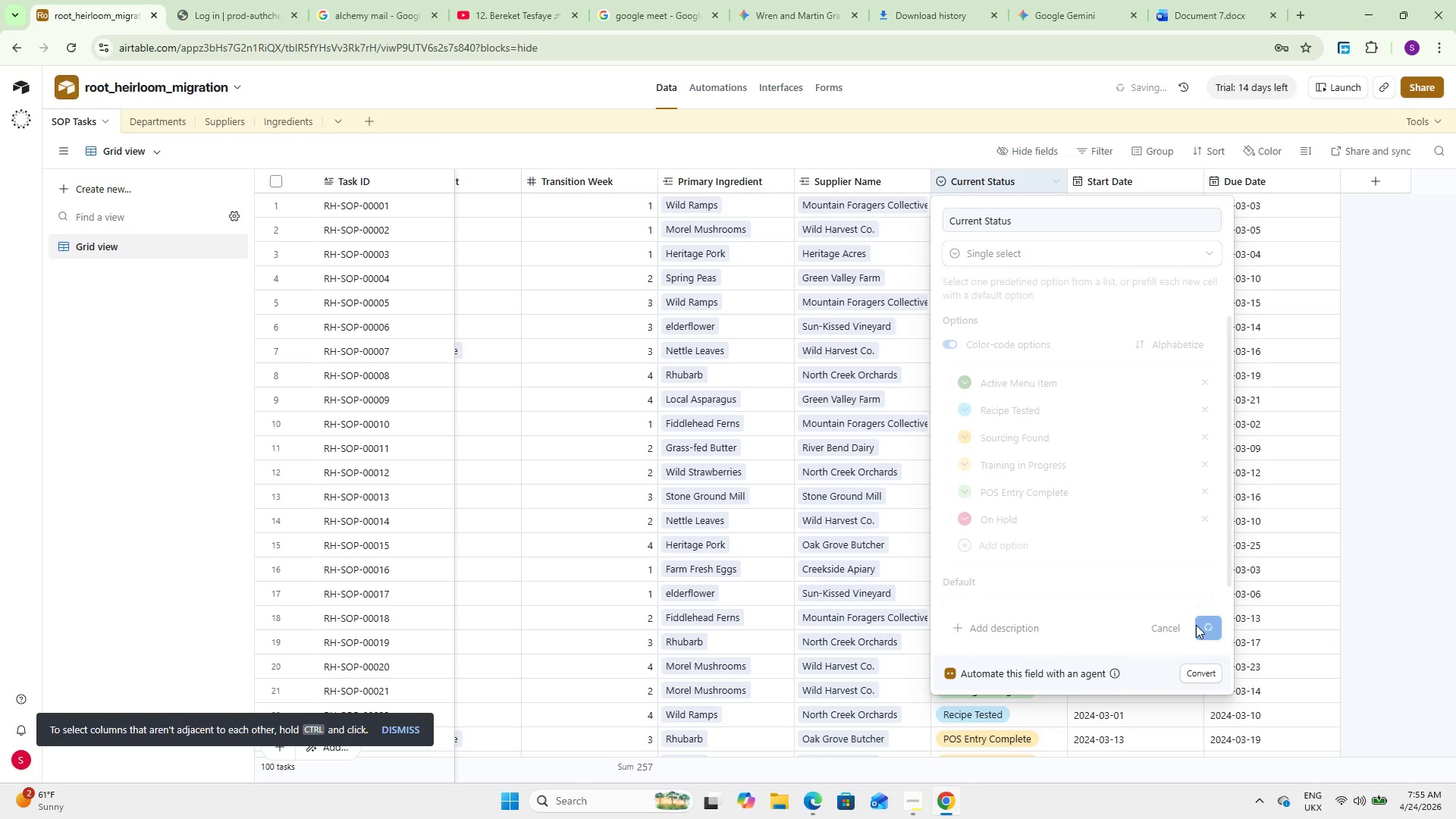 
wait(8.16)
 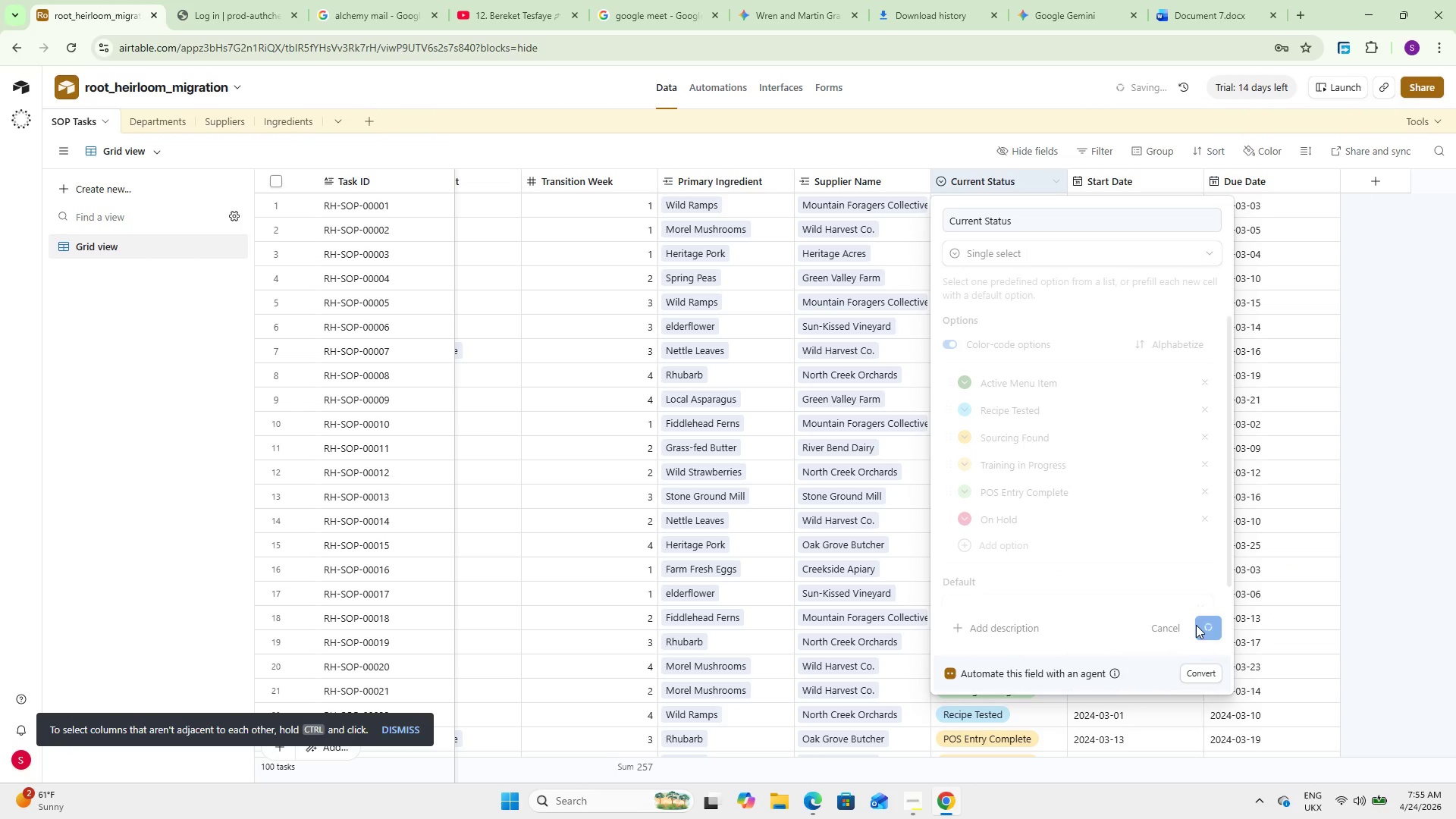 
scroll: coordinate [1387, 605], scroll_direction: down, amount: 31.0
 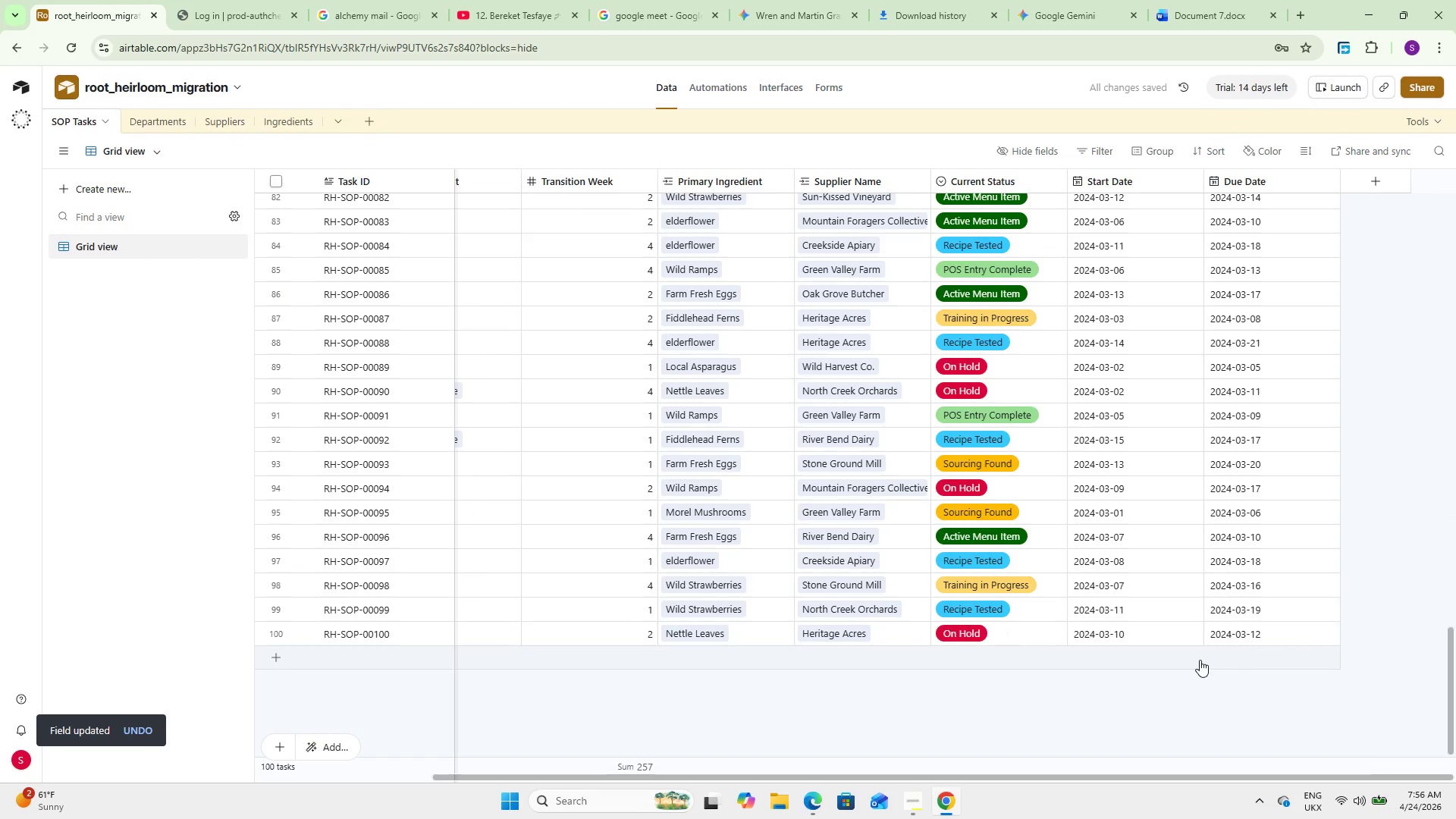 
scroll: coordinate [1200, 660], scroll_direction: up, amount: 42.0
 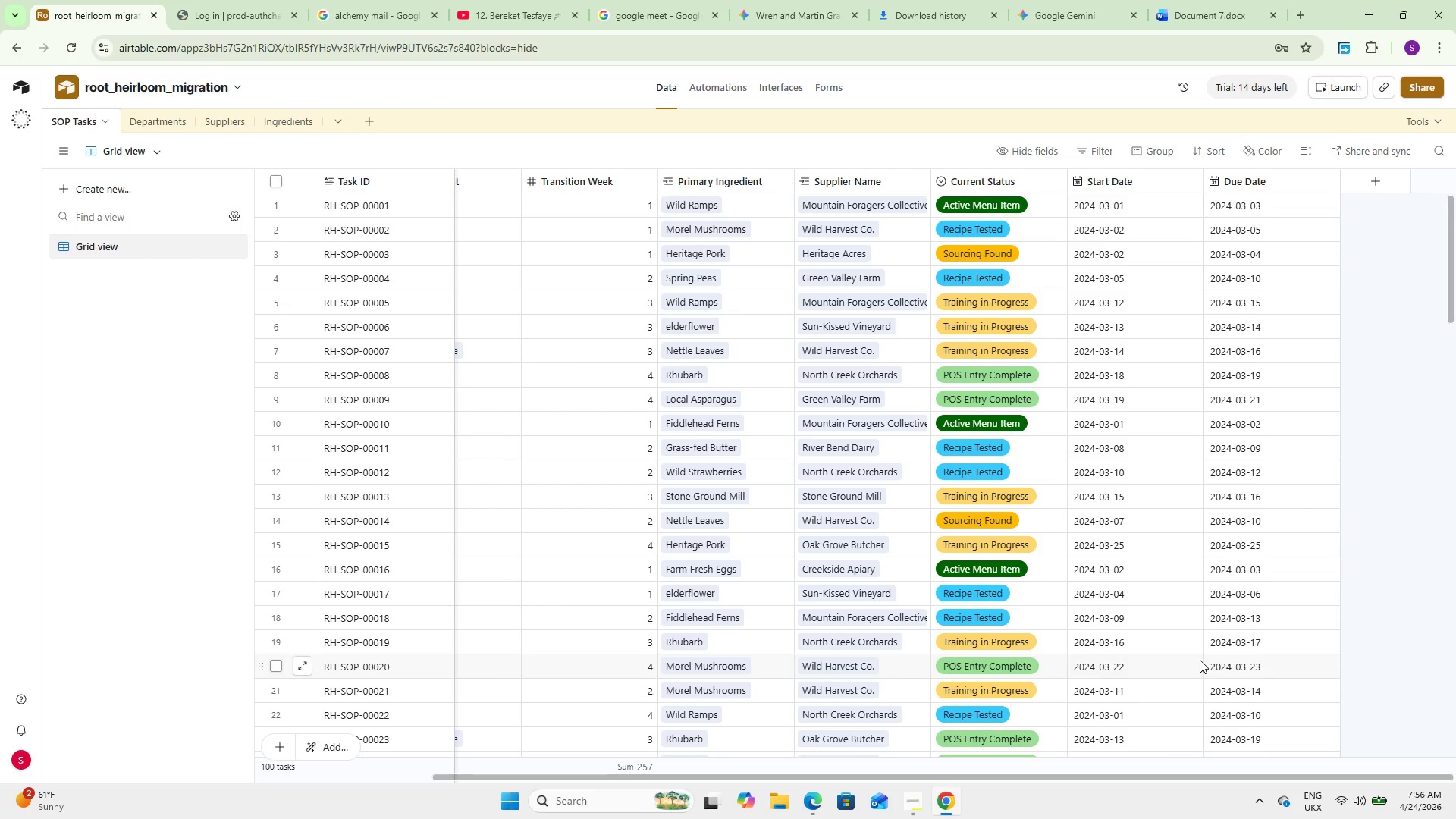 
wait(21.93)
 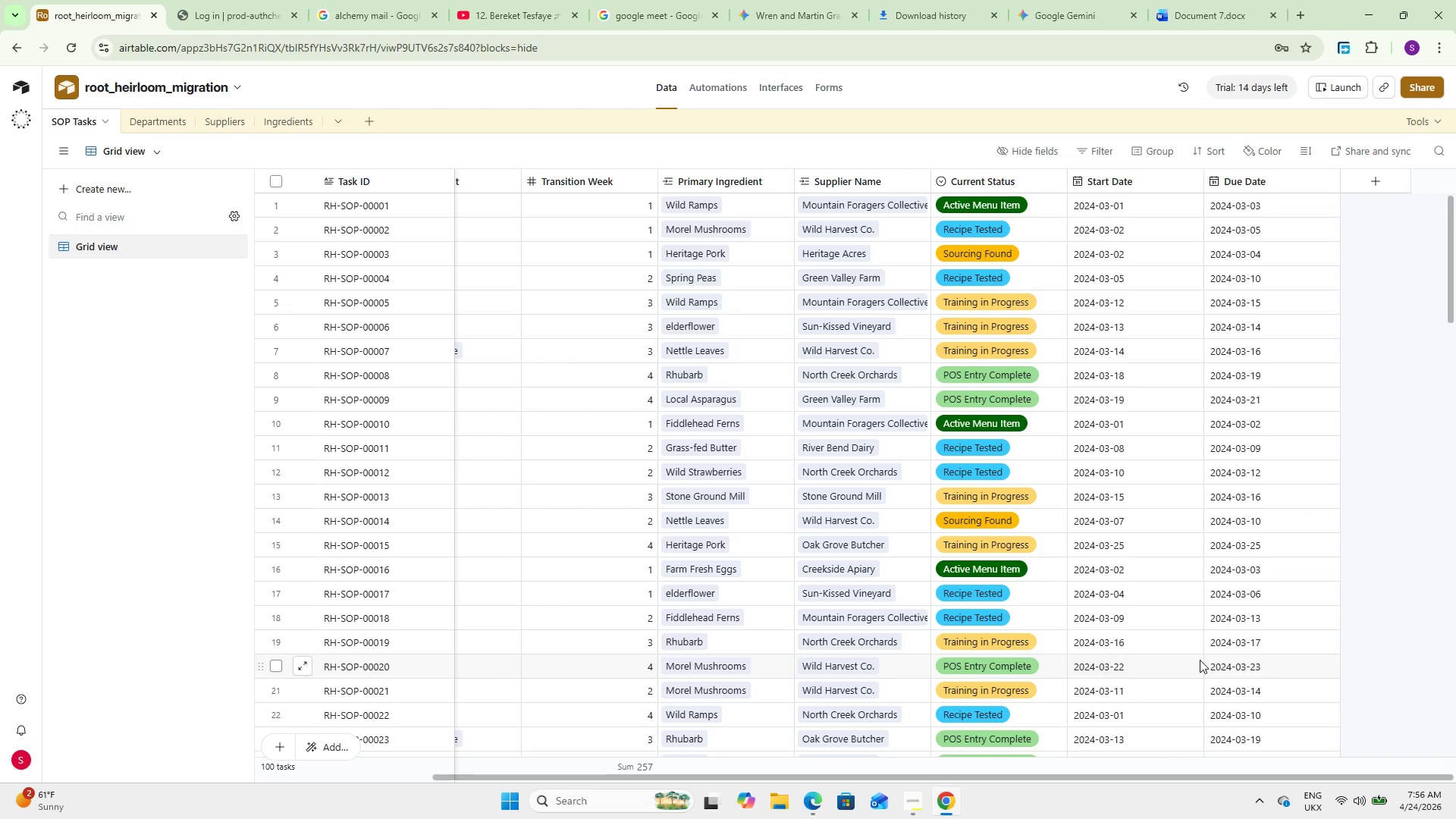 
left_click([1379, 177])
 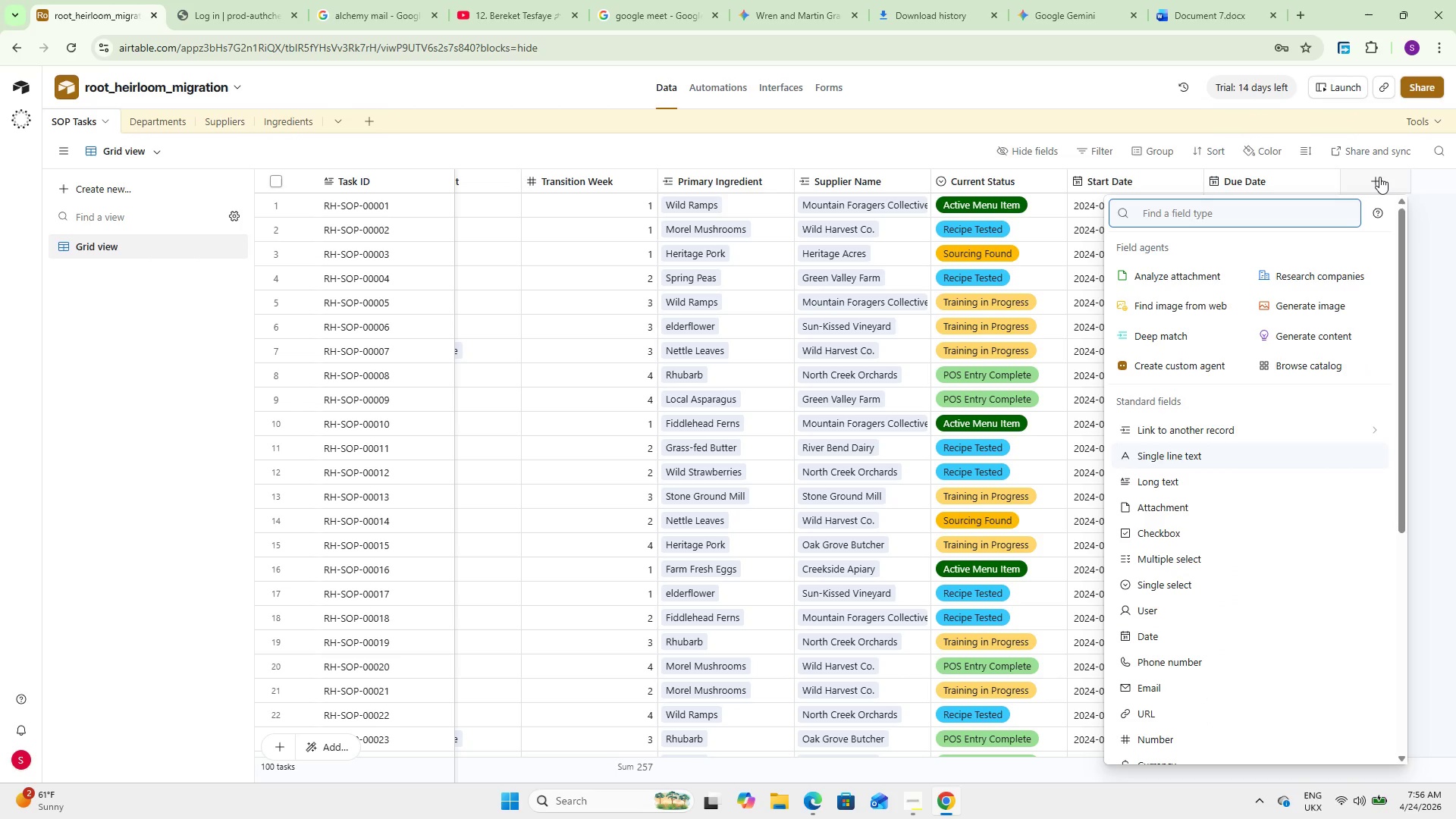 
type(For)
 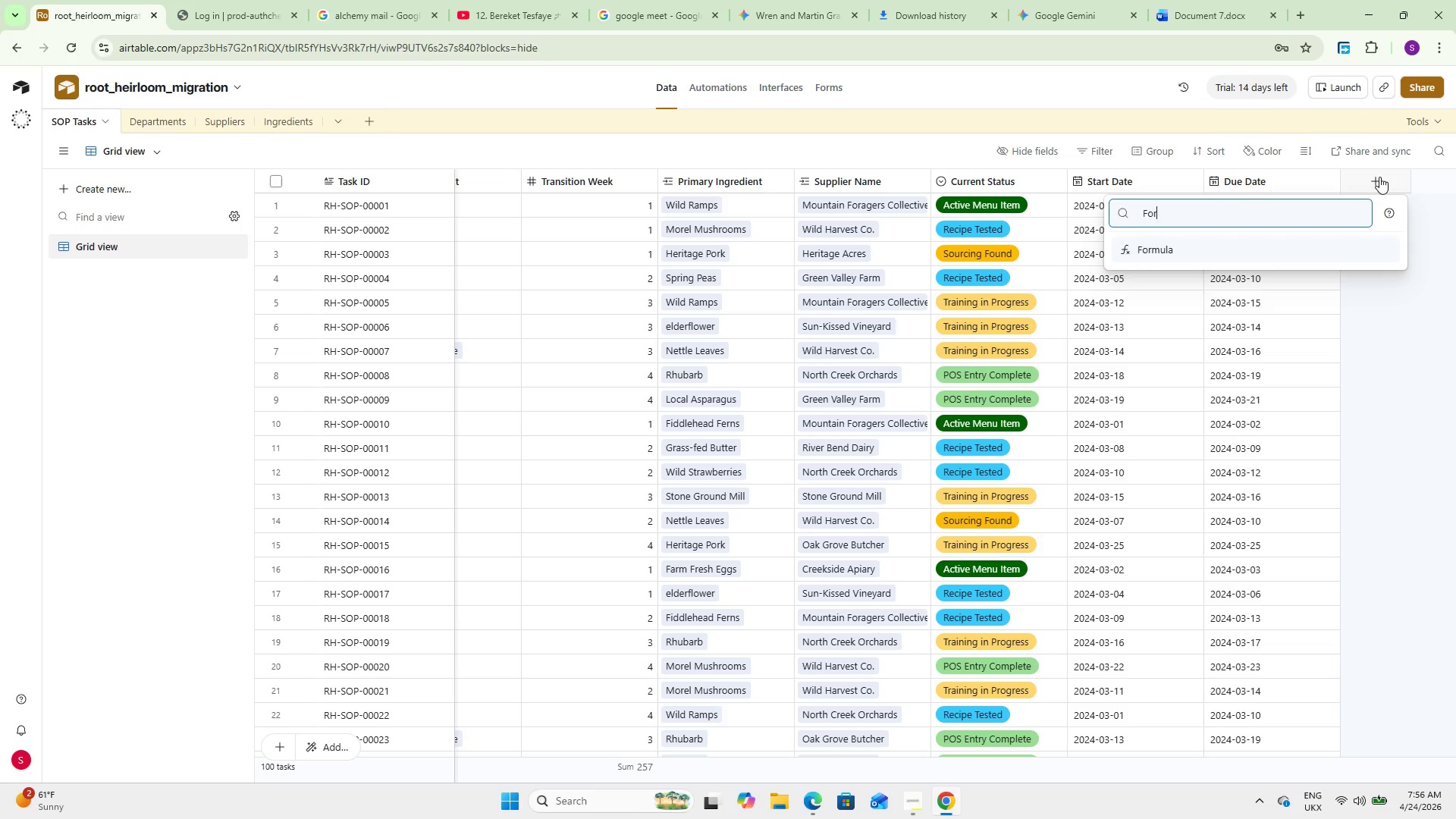 
key(Enter)
 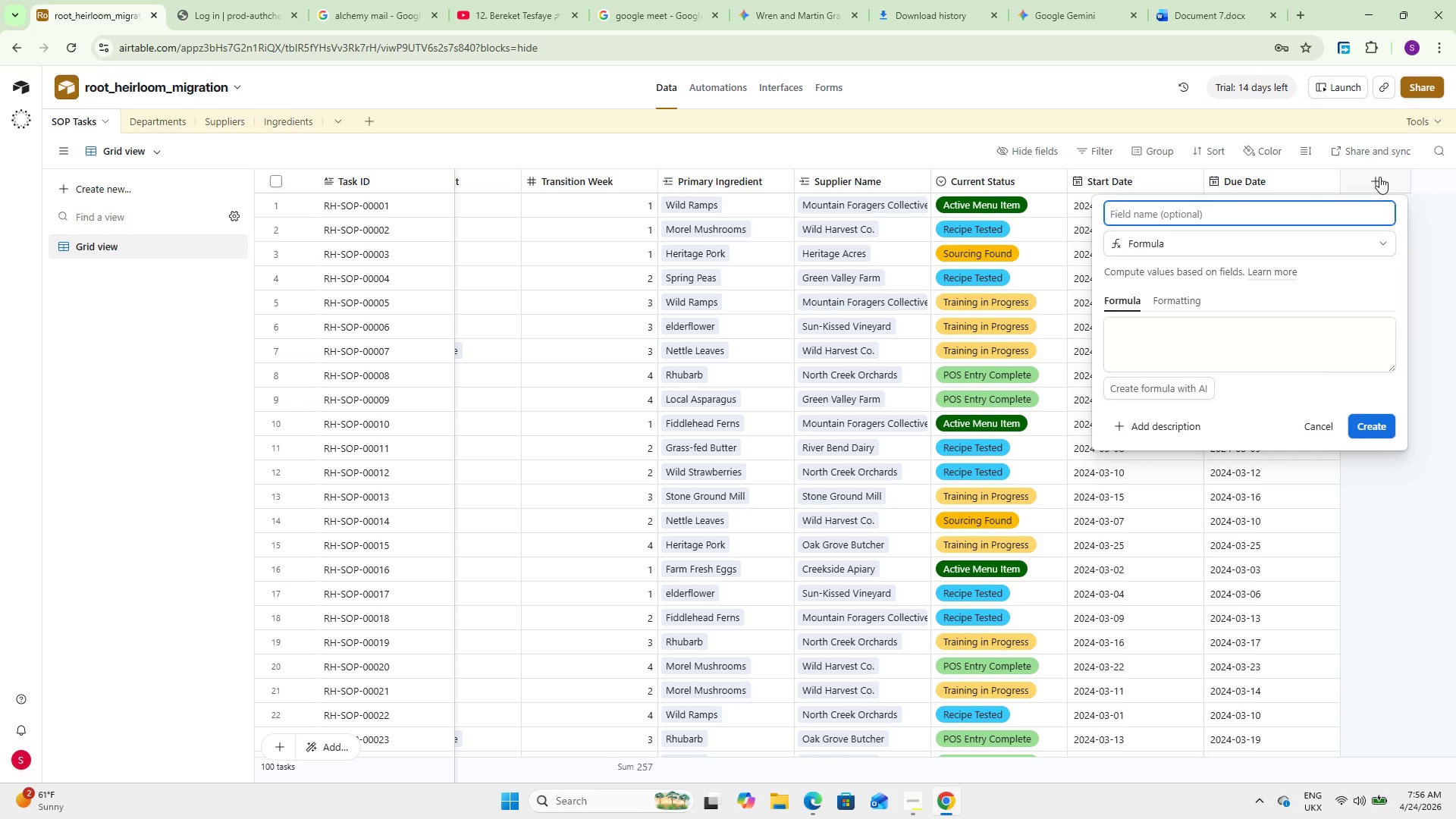 
type(Duratin (Days))
 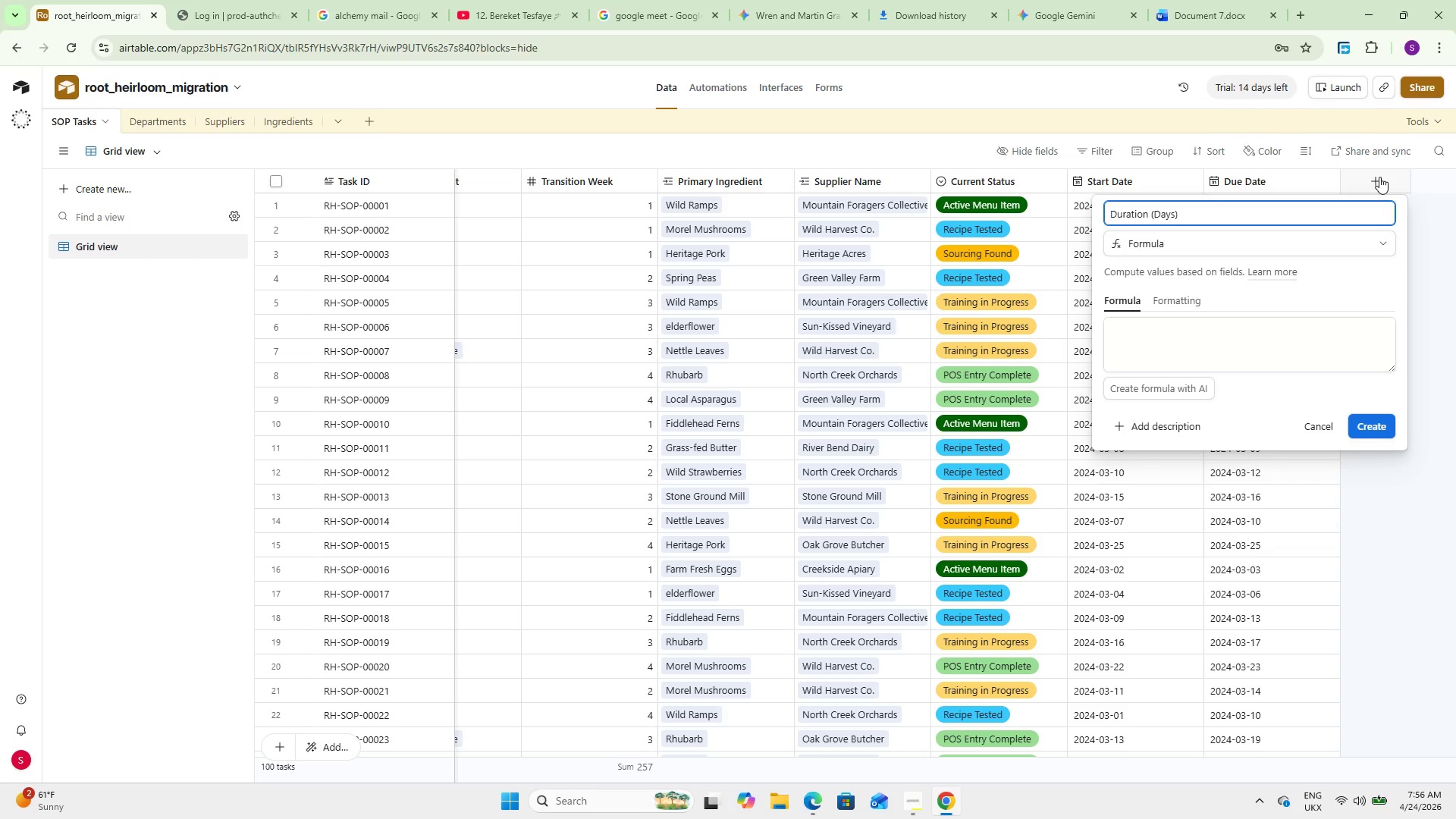 
hold_key(key=O, duration=0.31)
 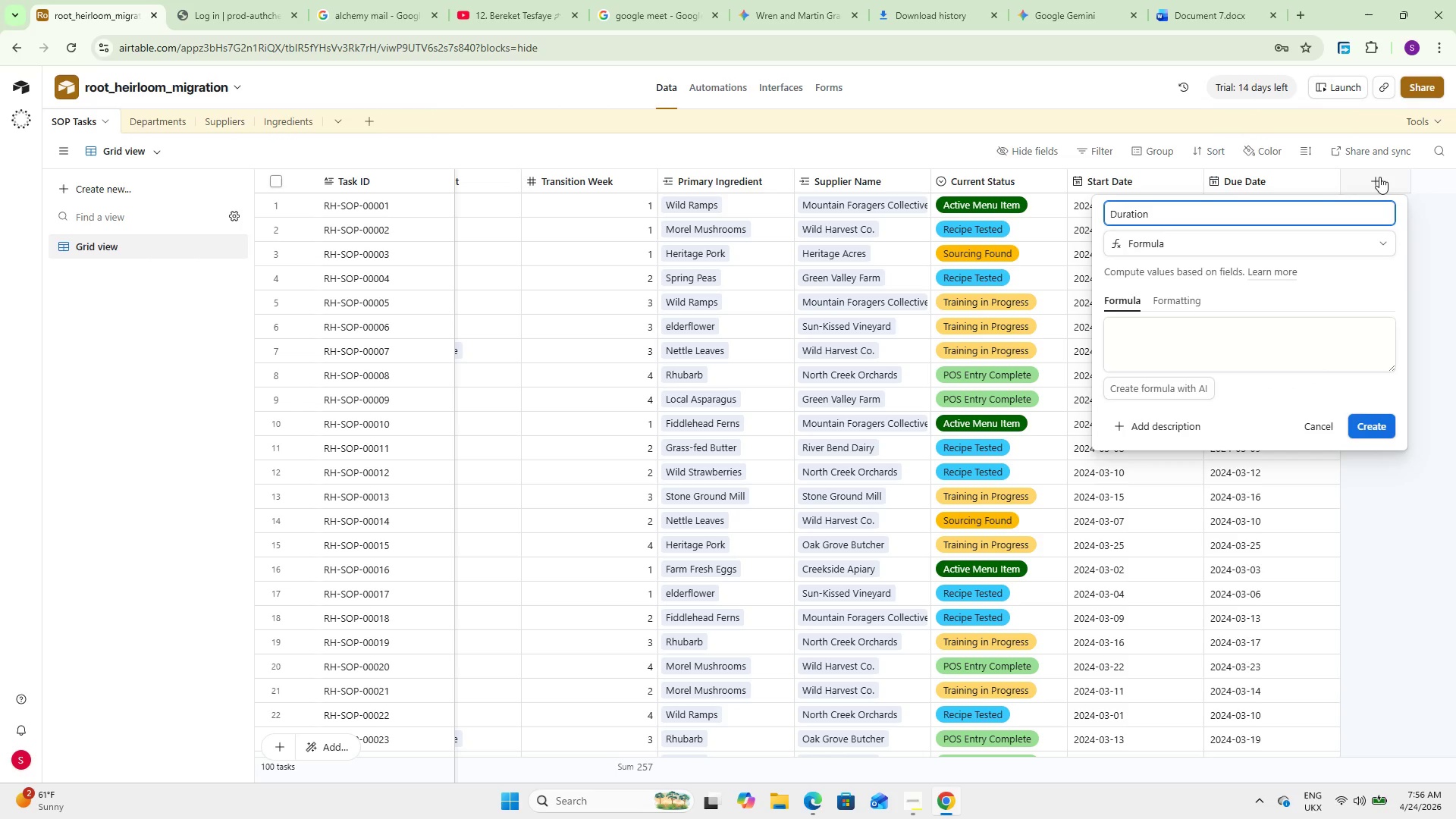 
left_click([1175, 340])
 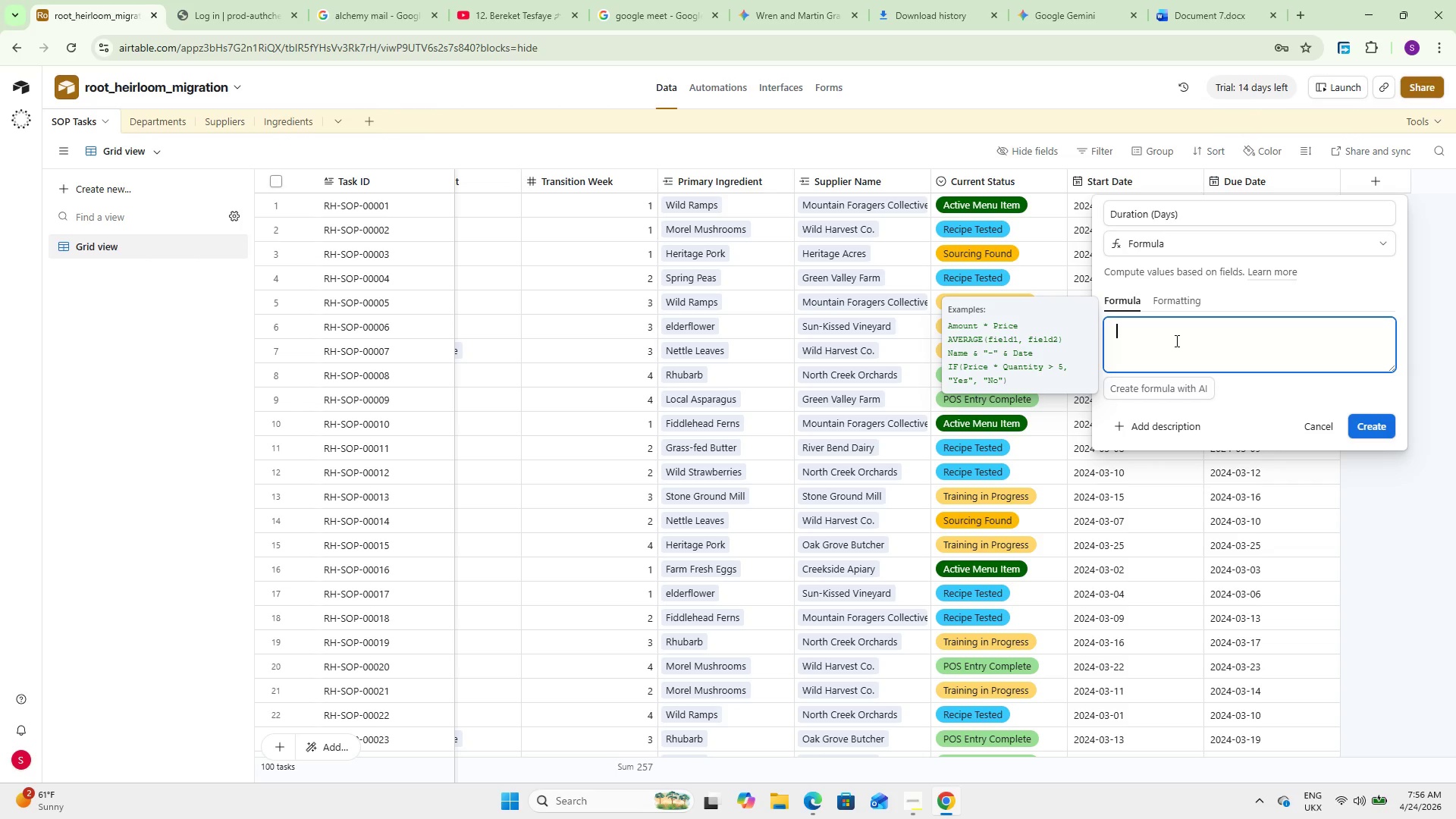 
type(DATETIME_DIFF)
 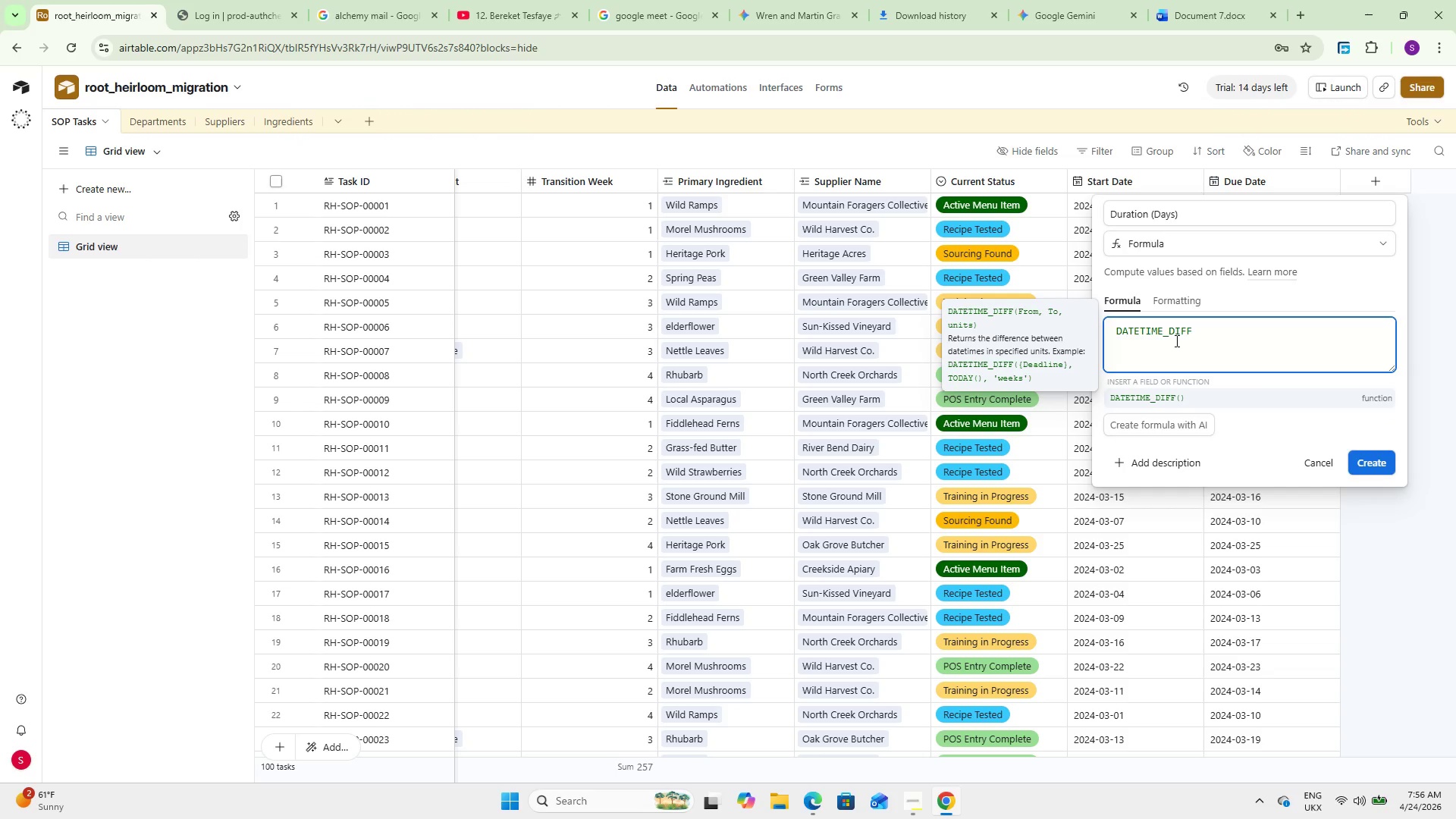 
key(Enter)
 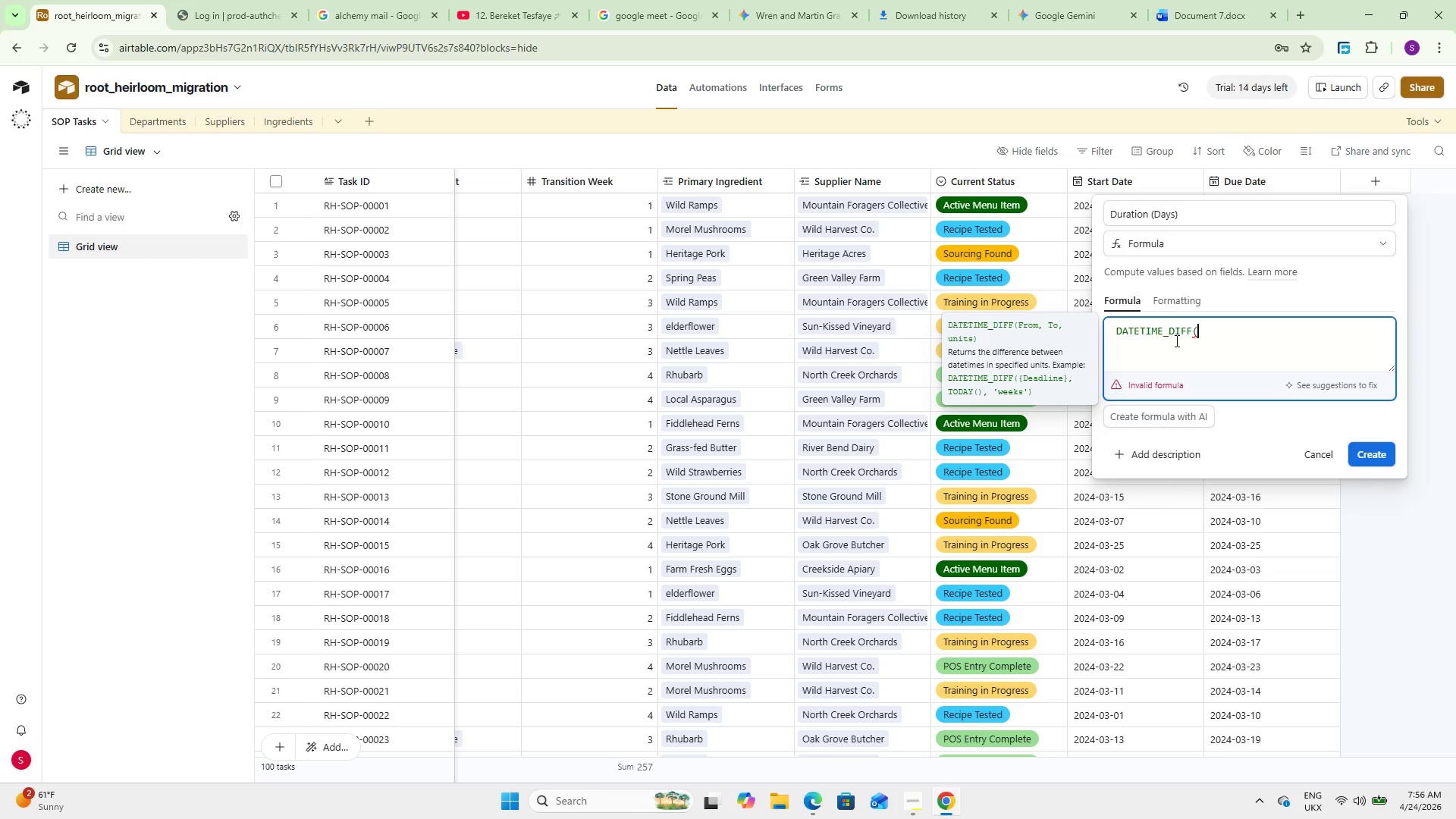 
type(Due)
 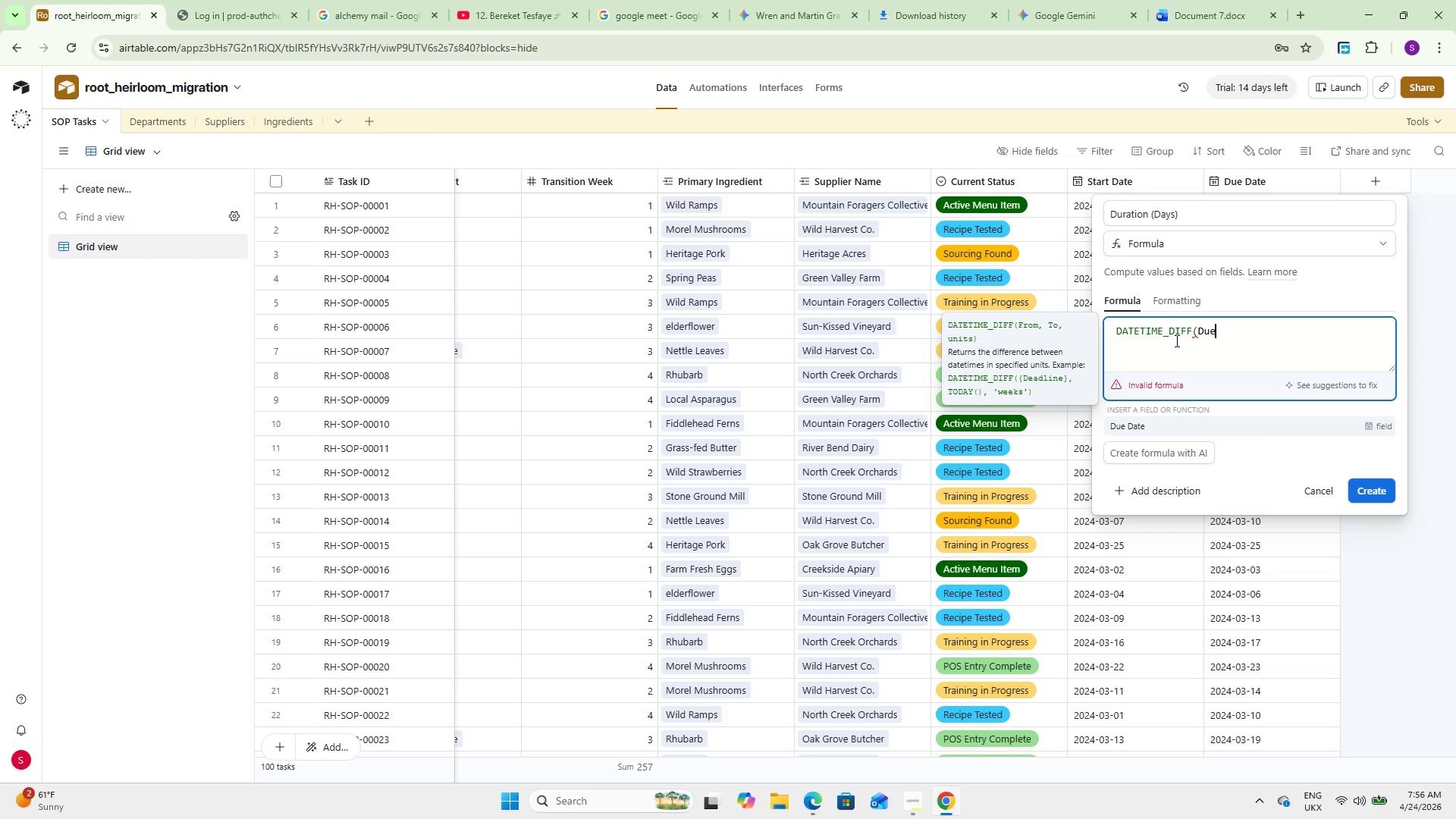 
key(Enter)
 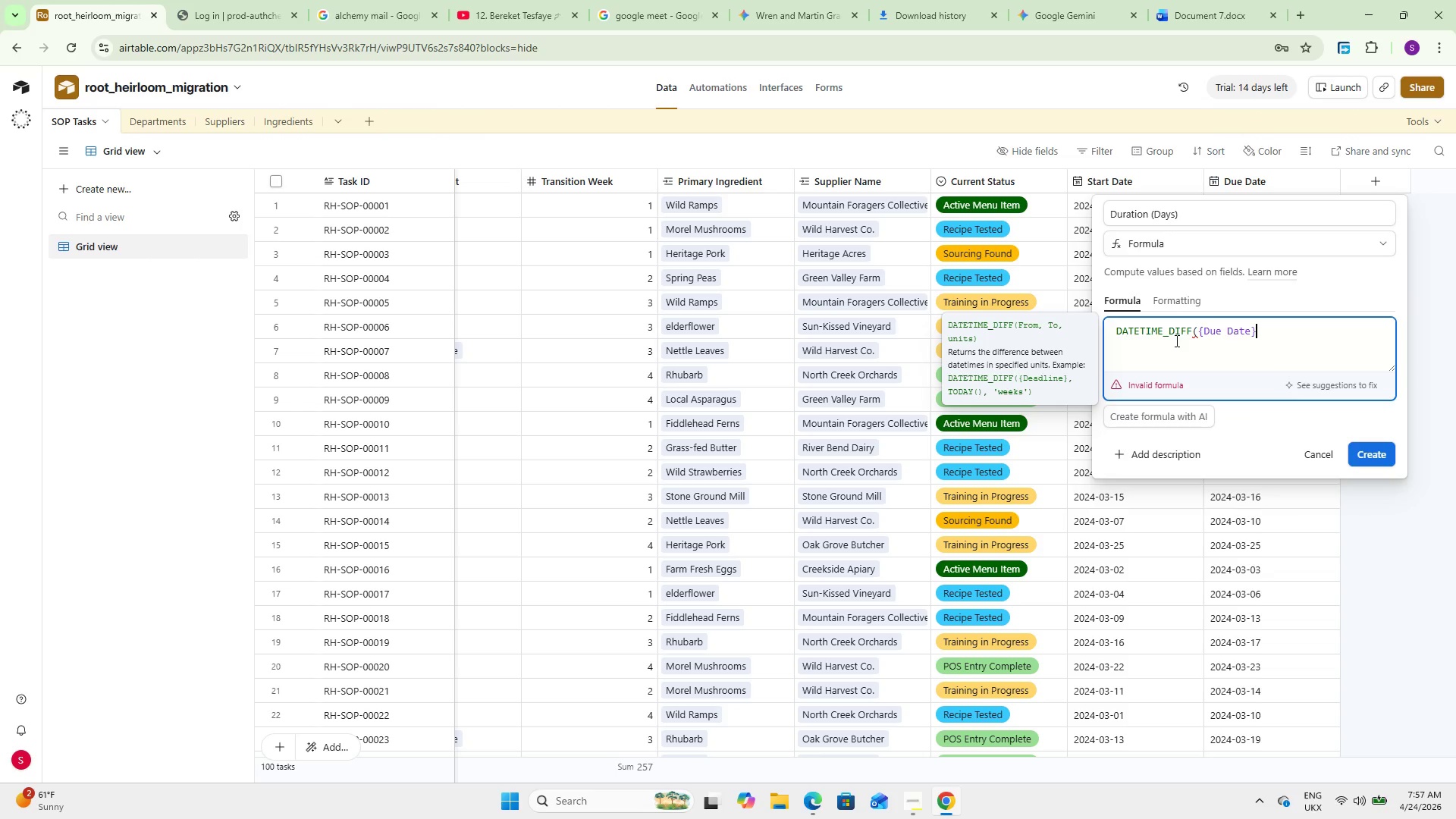 
type(, Start)
 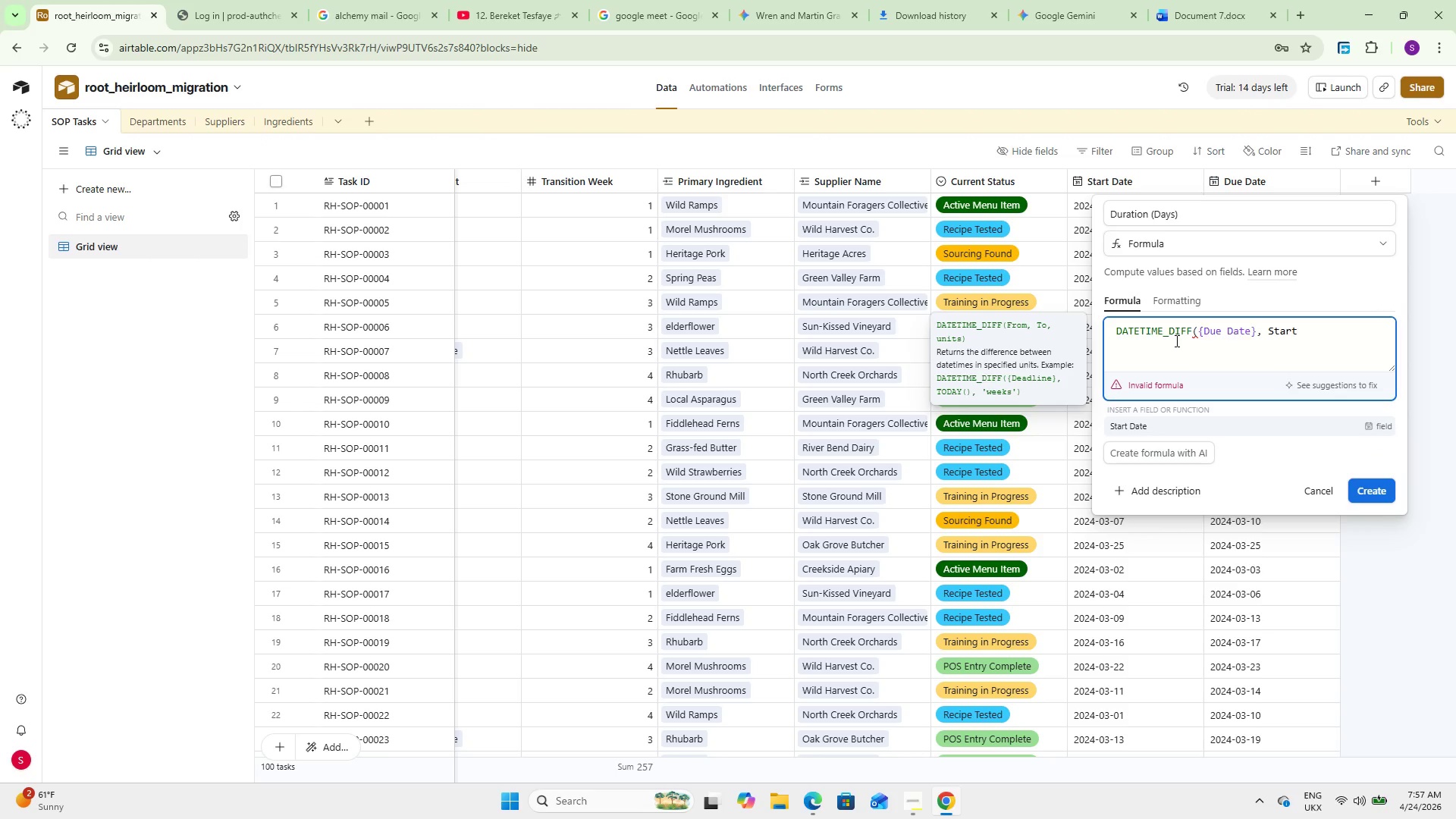 
key(Enter)
 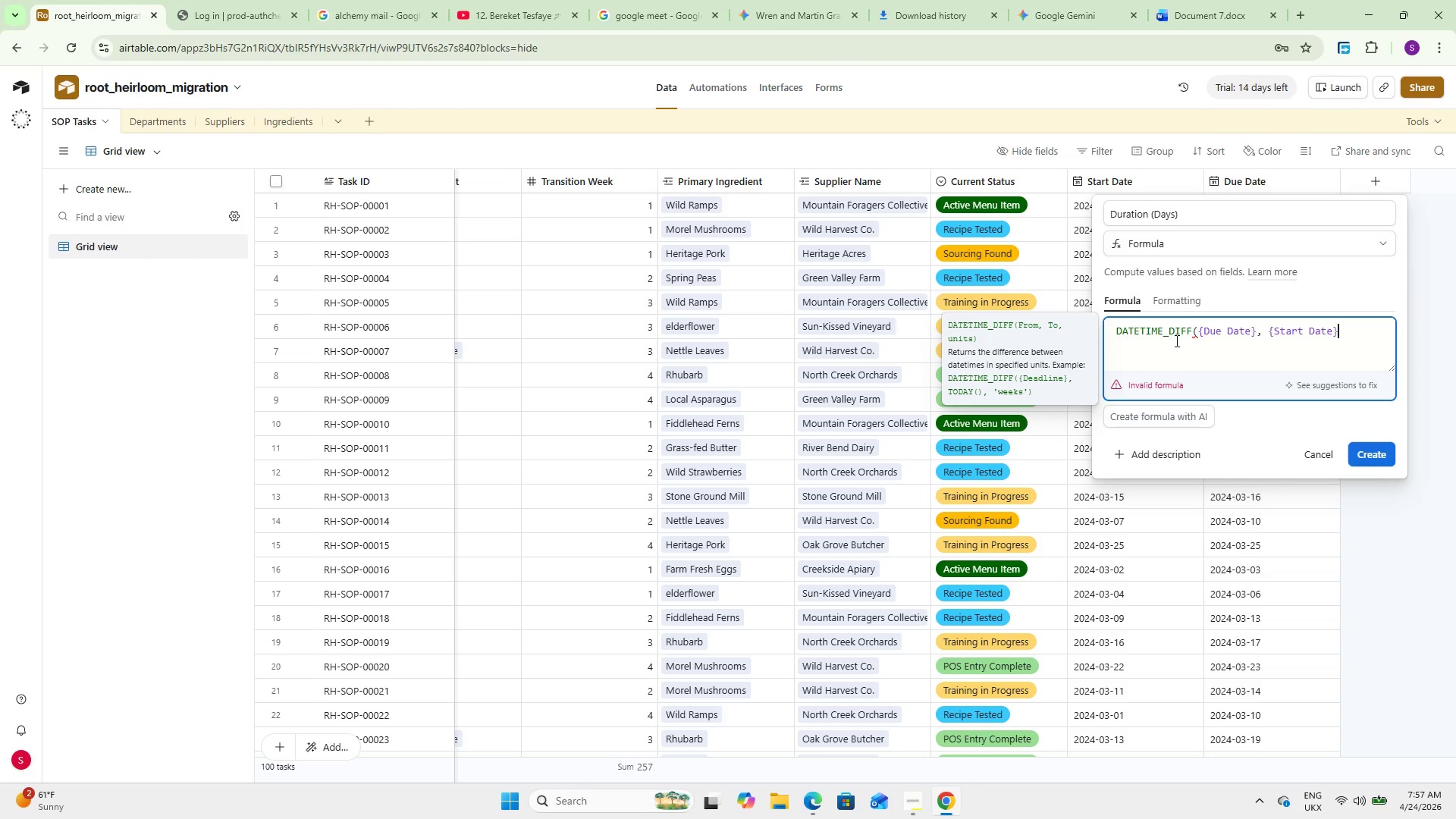 
type(, :)
key(Backspace)
type(`days)
 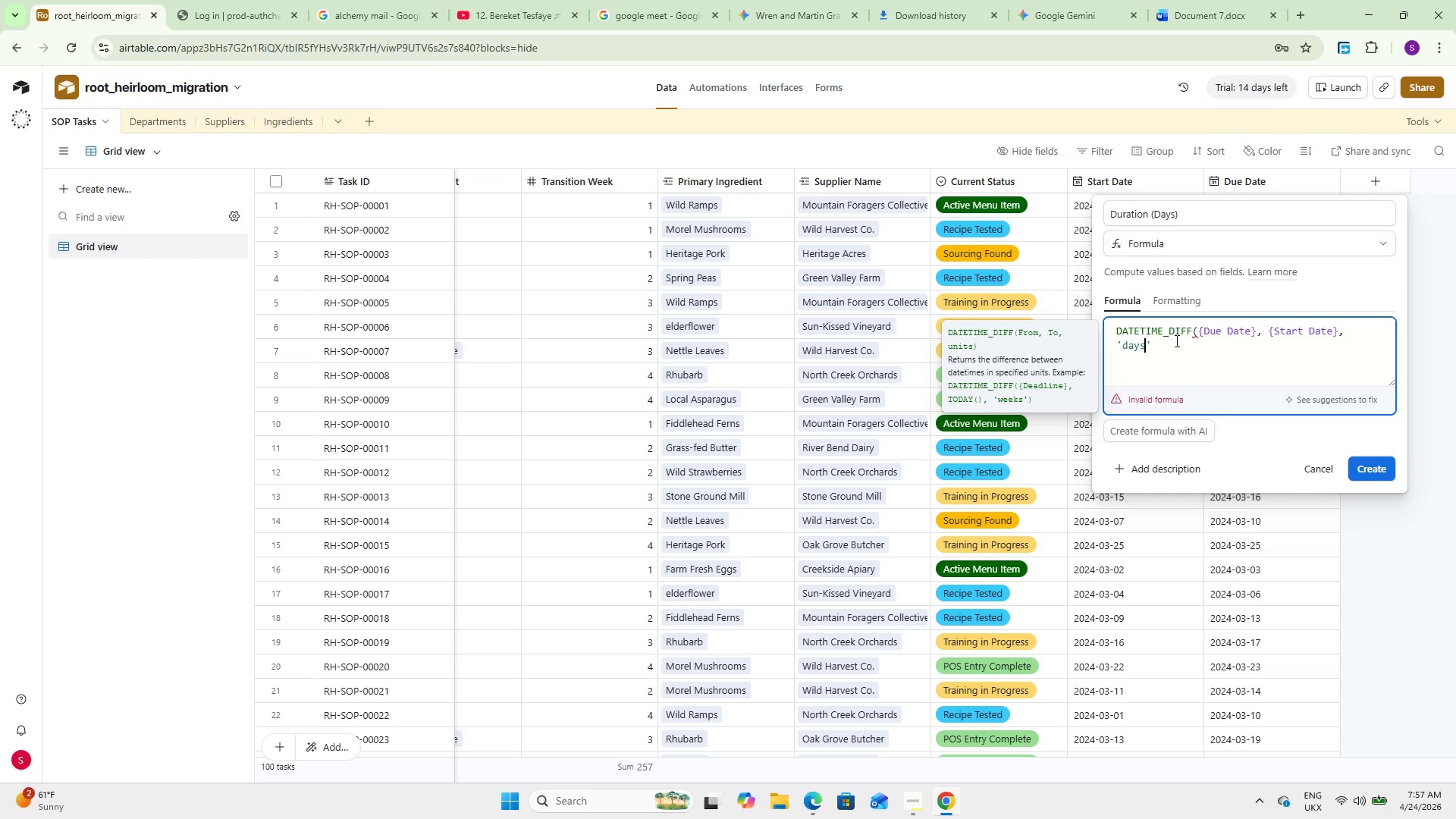 
left_click([1175, 340])
 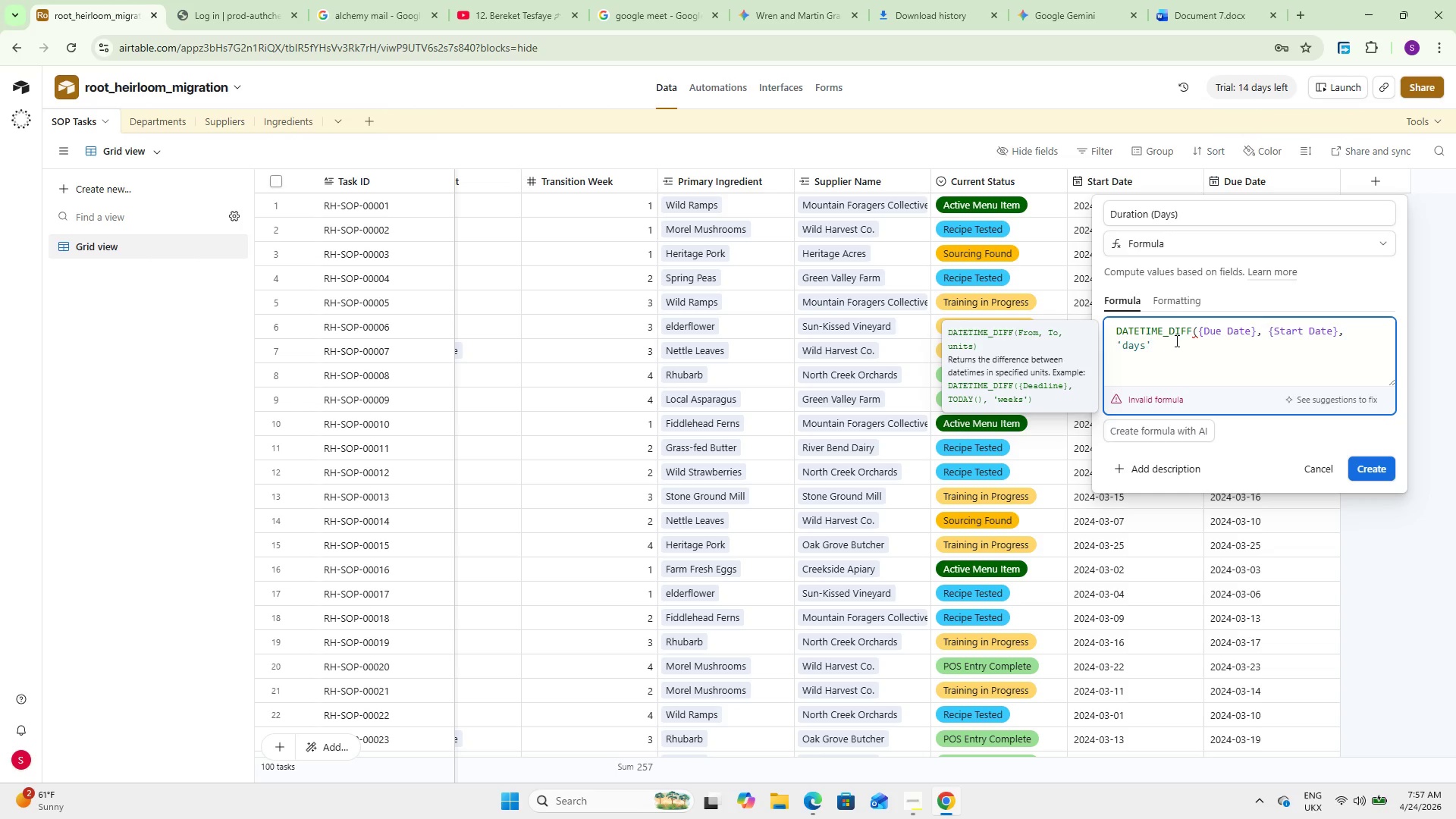 
key(Shift+0)
 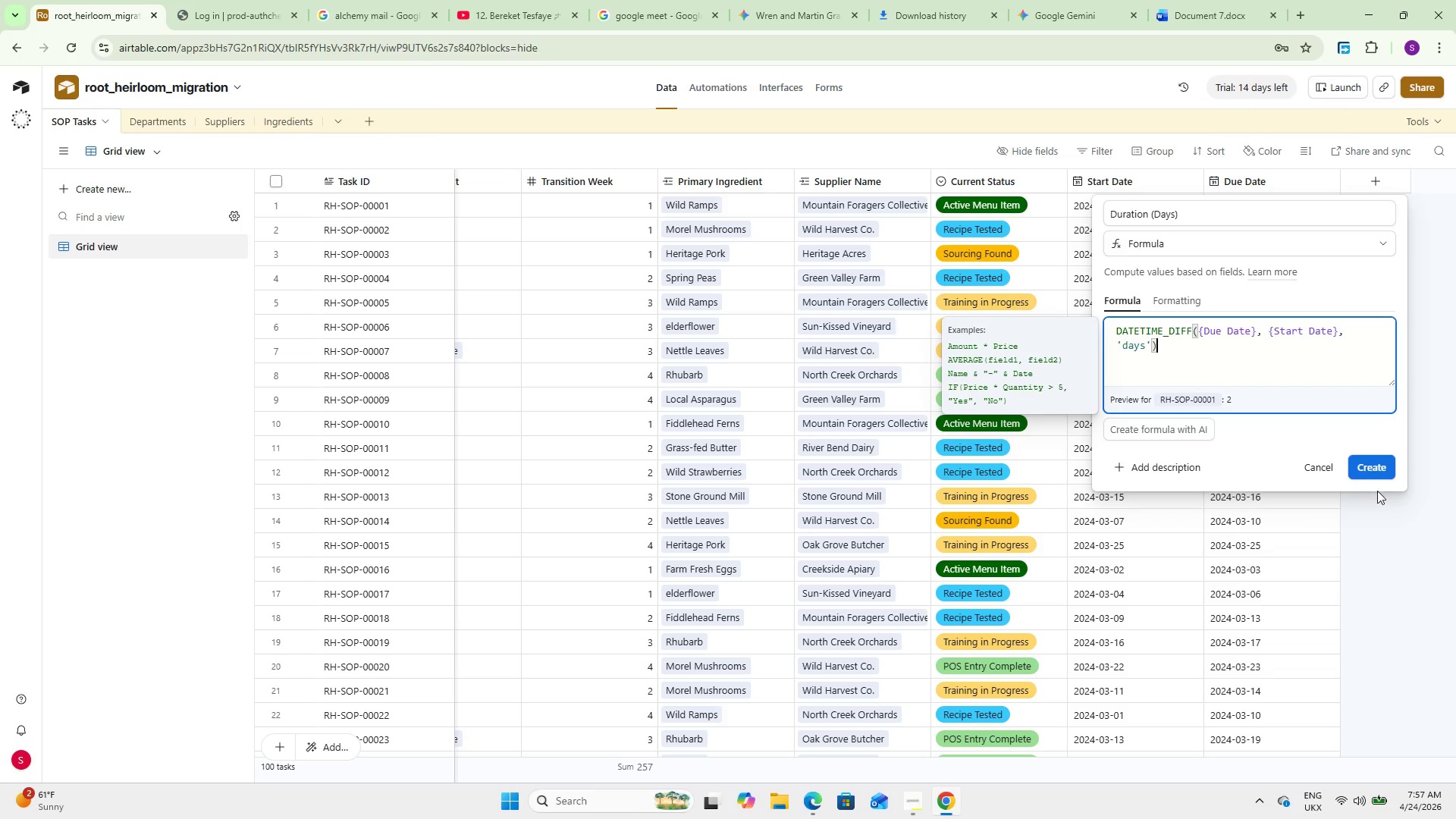 
left_click([1379, 461])
 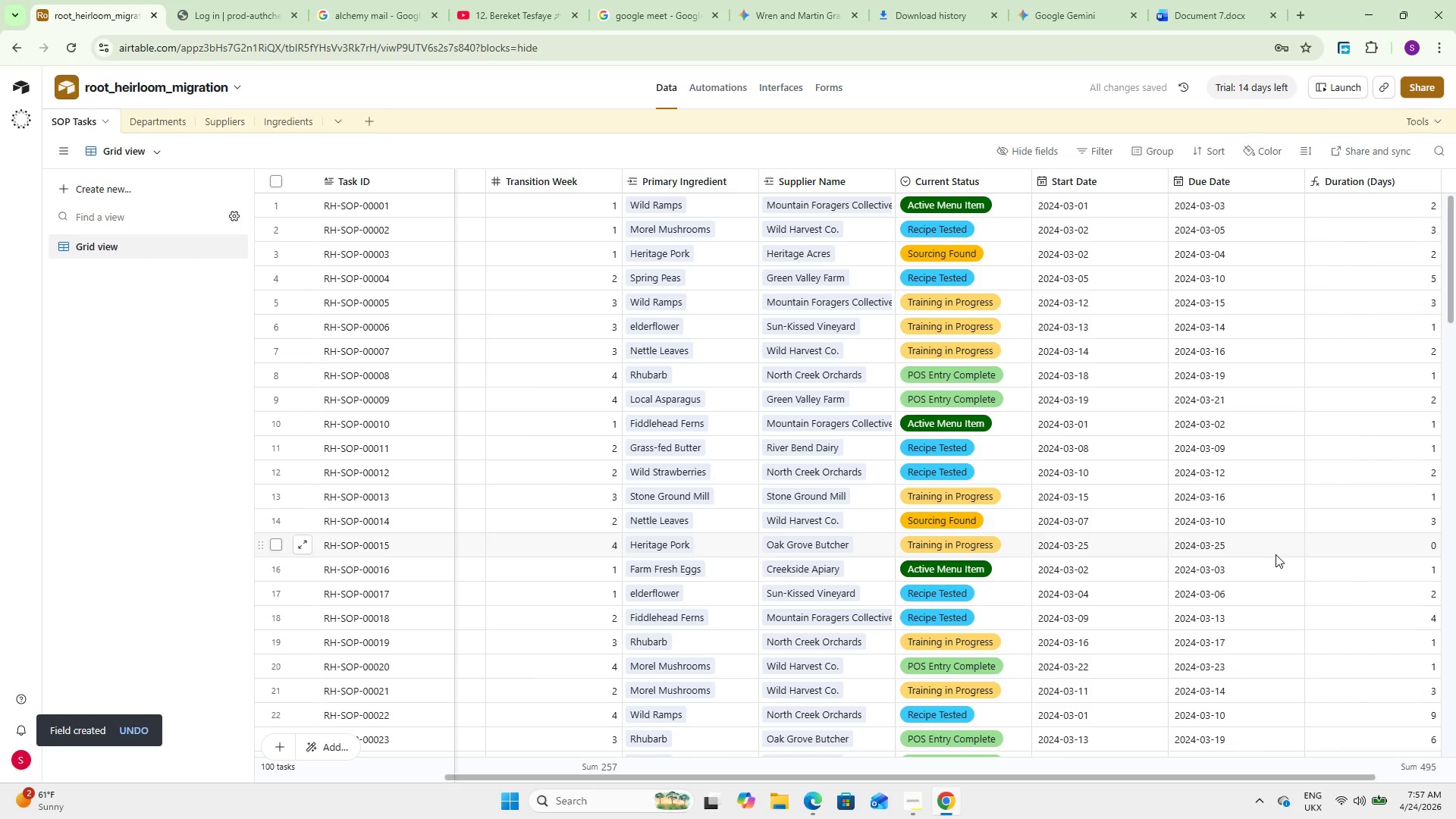 
wait(6.39)
 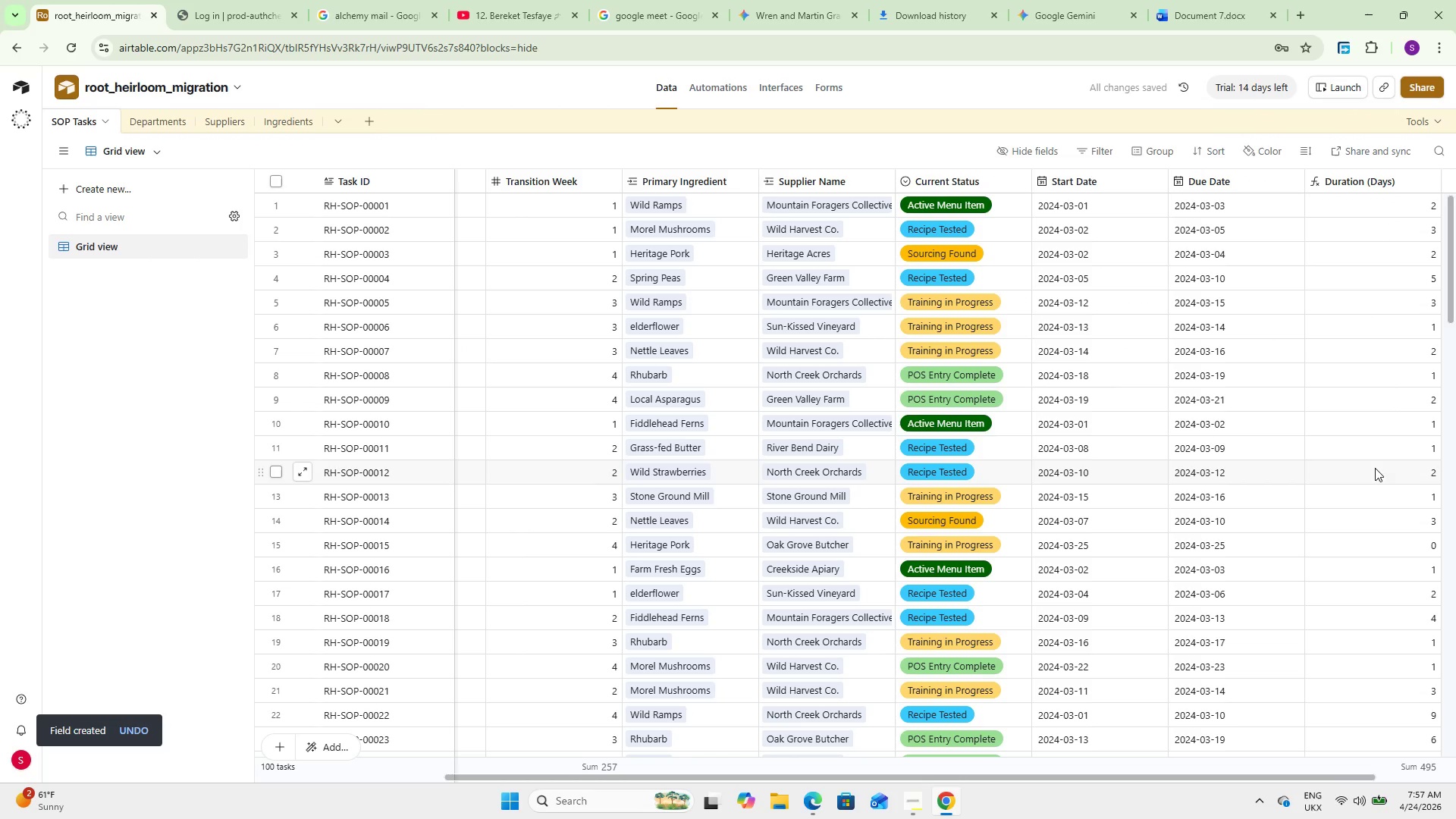 
left_click_drag(start_coordinate=[1206, 776], to_coordinate=[1354, 759])
 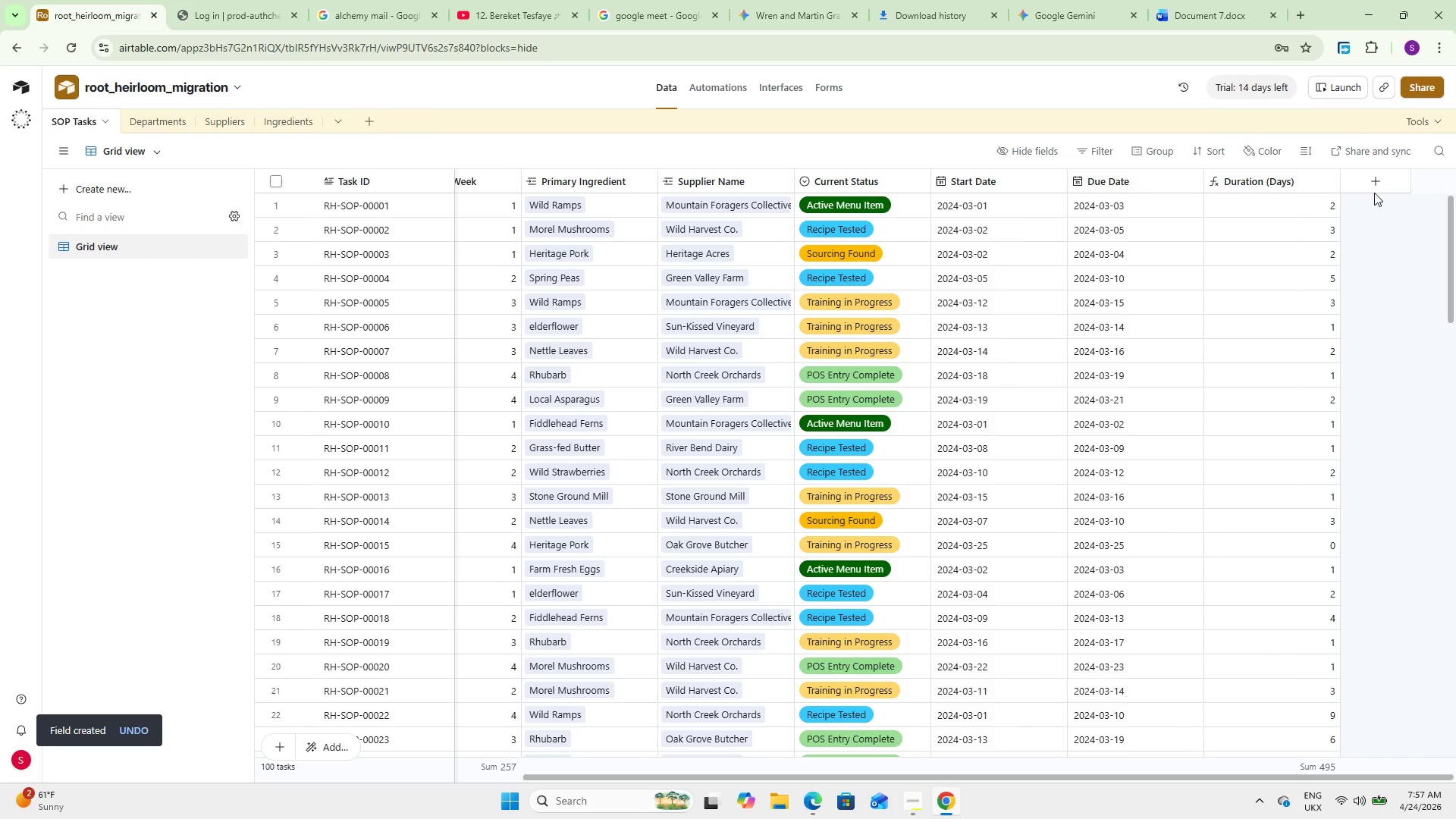 
left_click([1374, 187])
 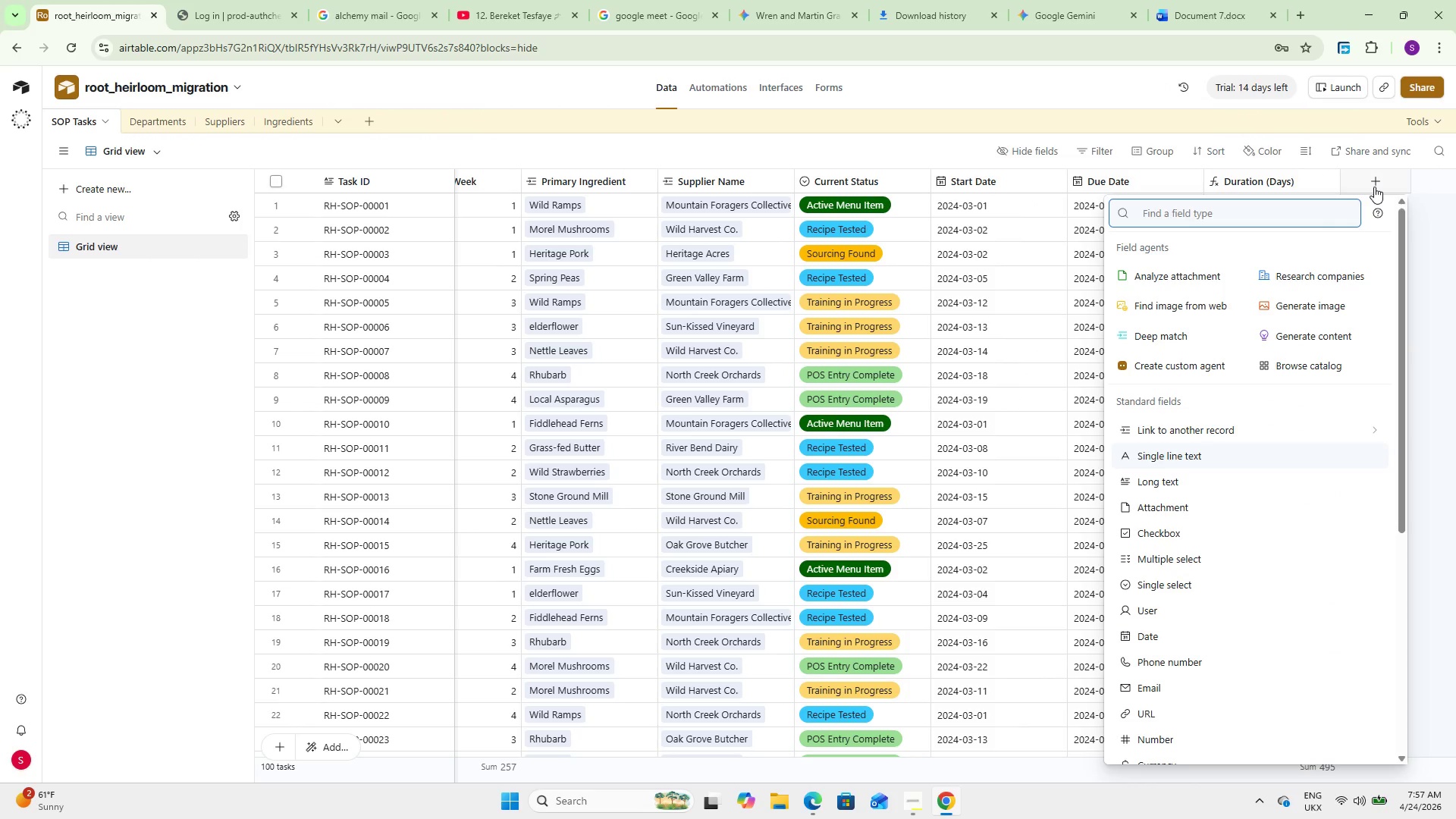 
type(for)
 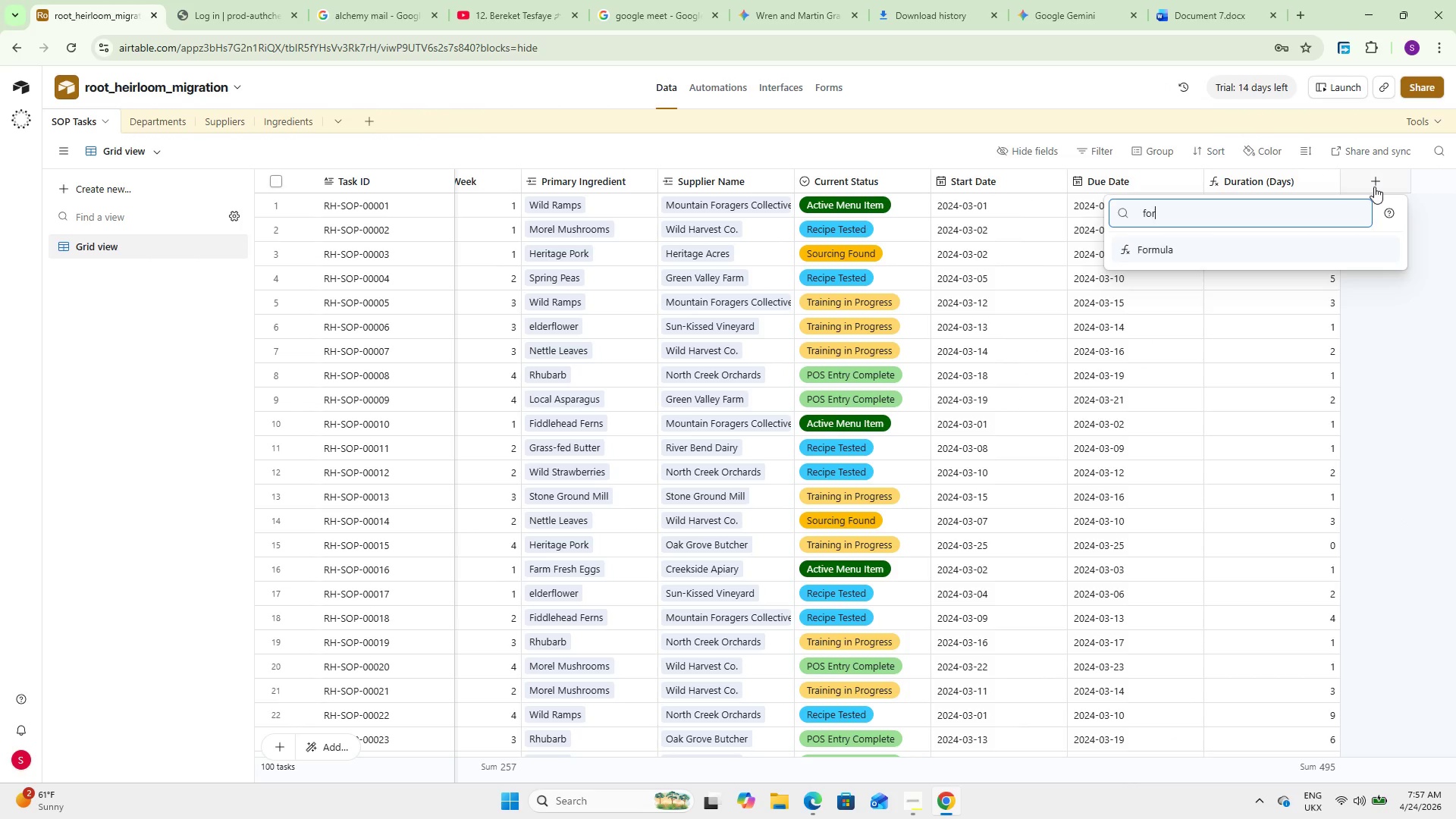 
key(Enter)
 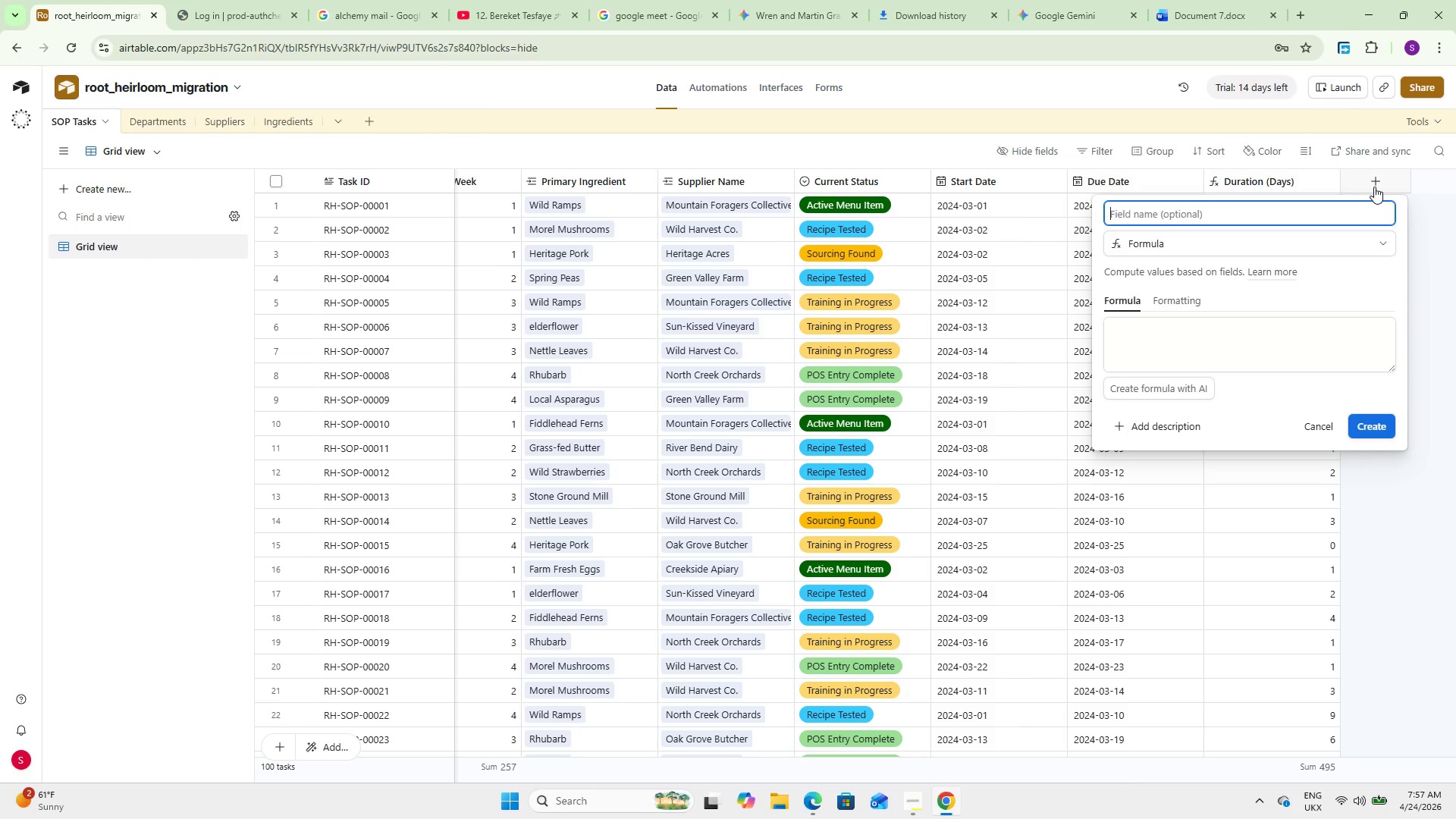 
type(Is Overdue)
 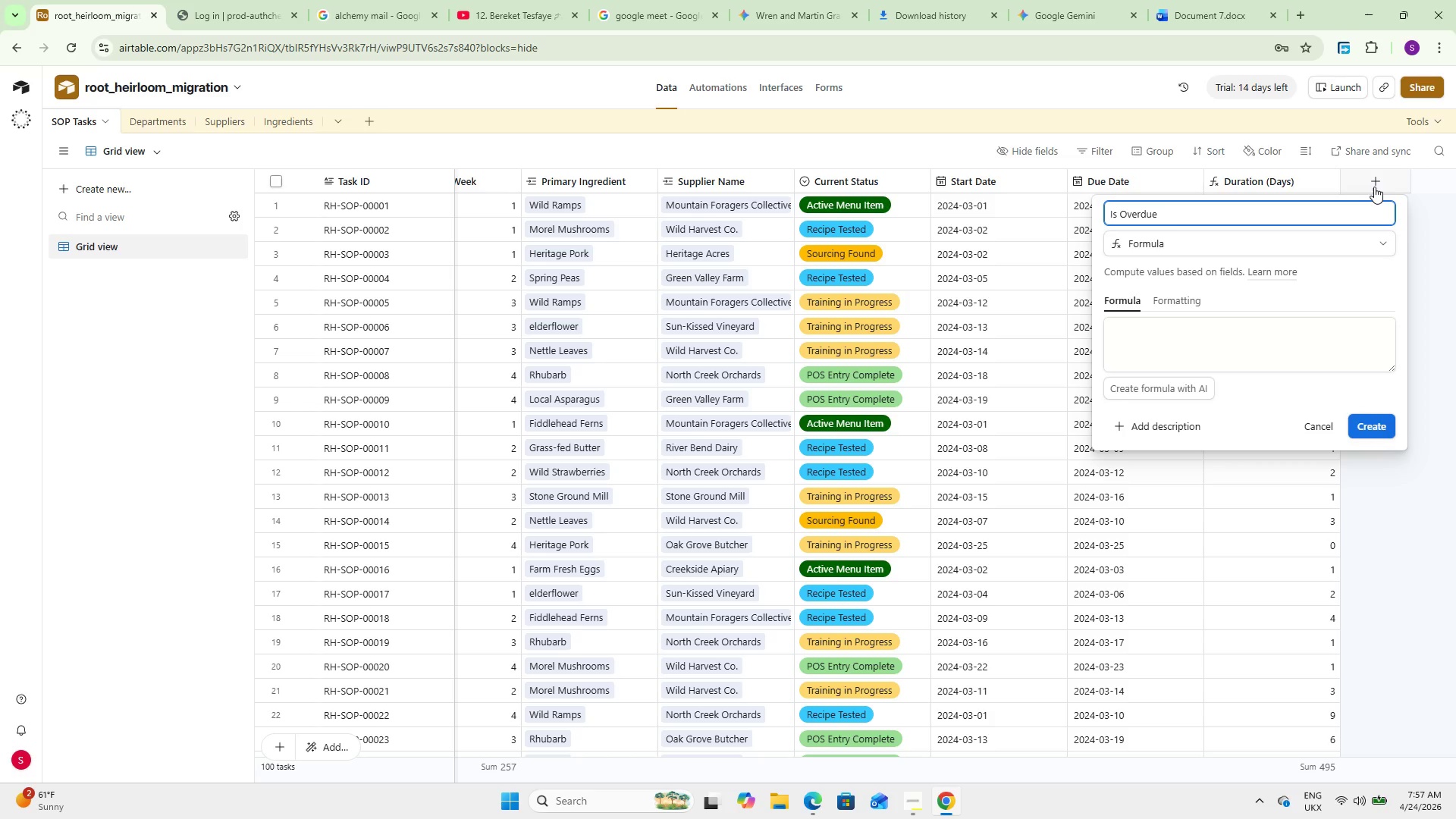 
left_click([1213, 340])
 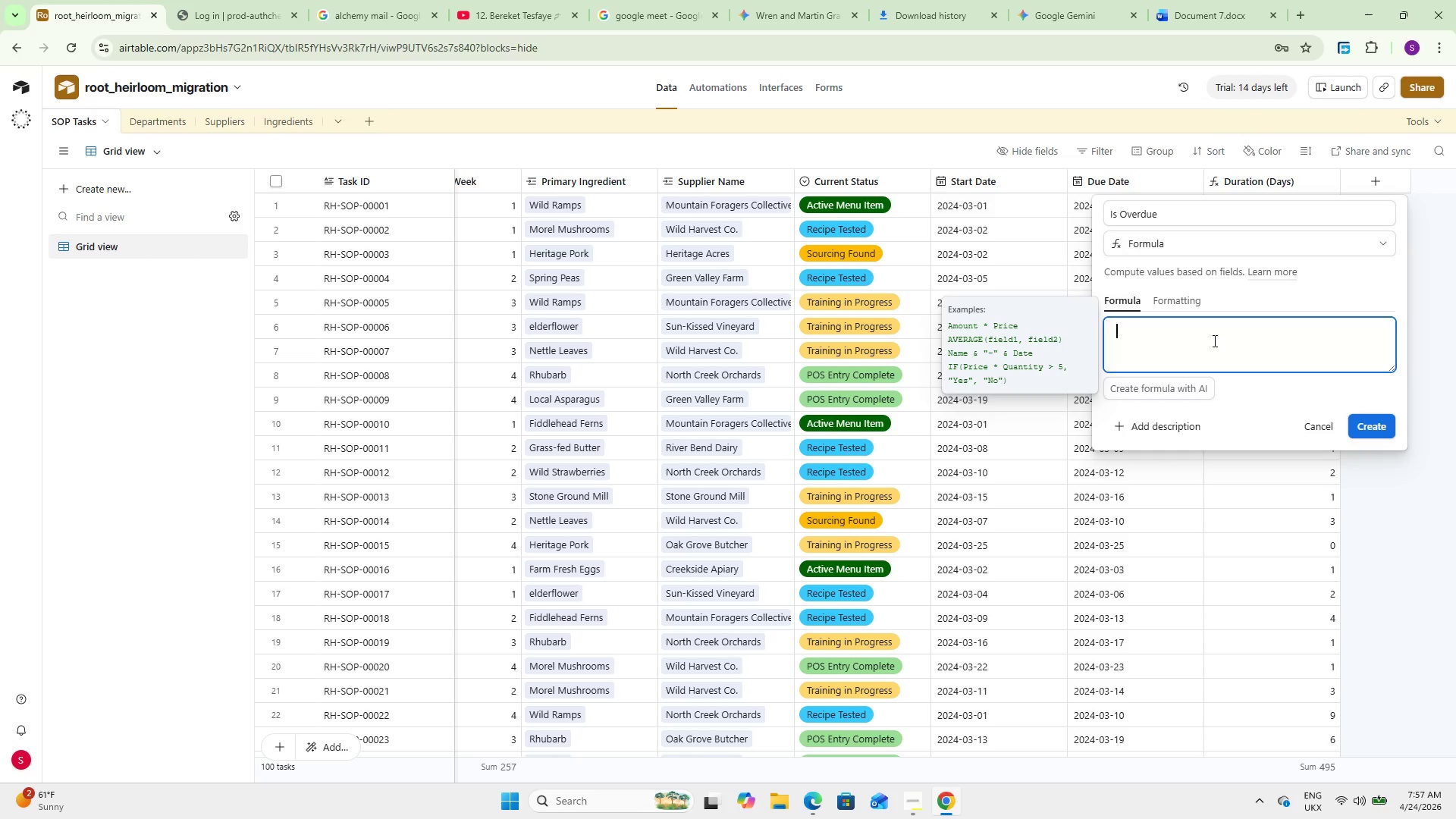 
type(IF()
 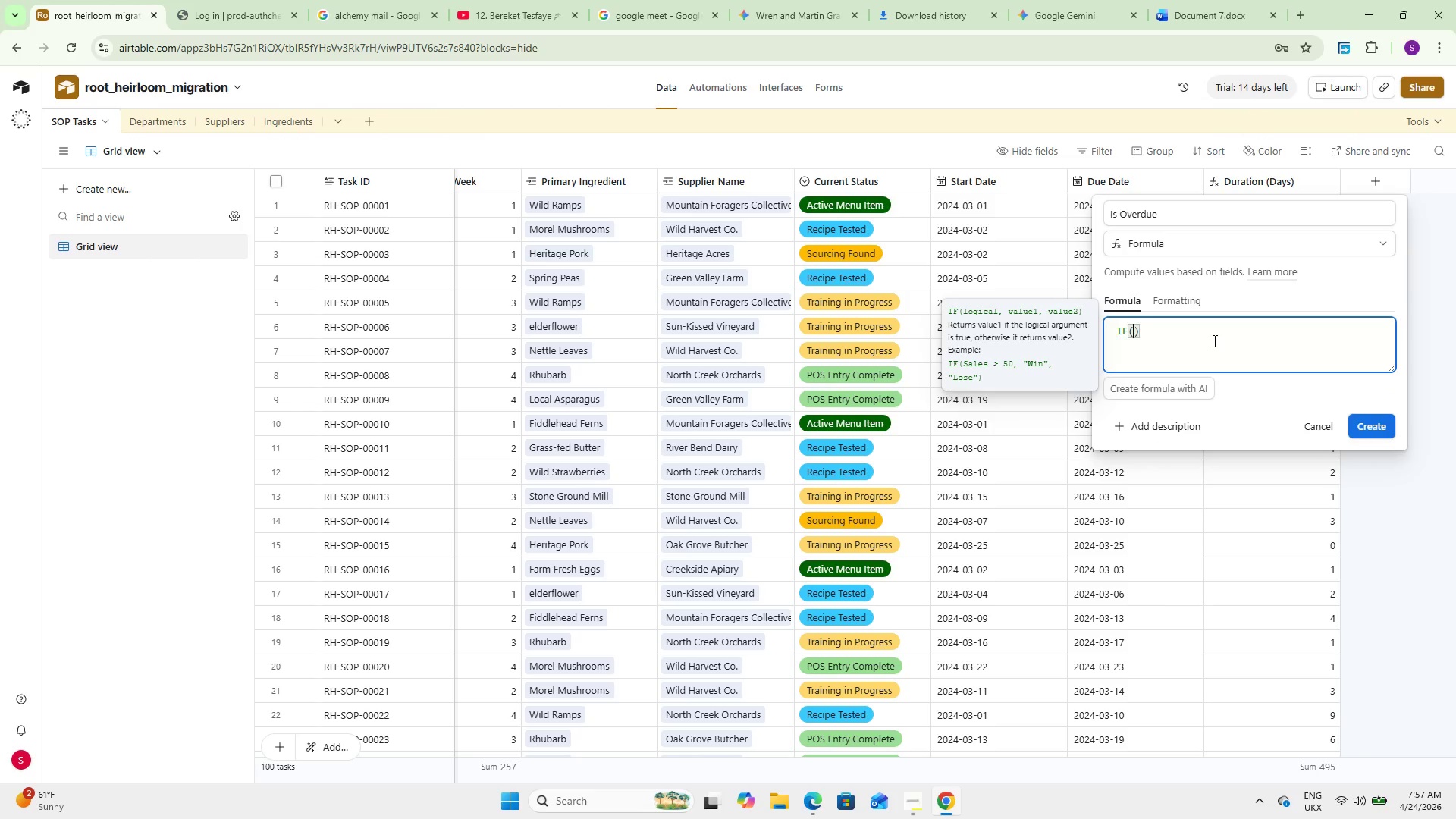 
key(Enter)
 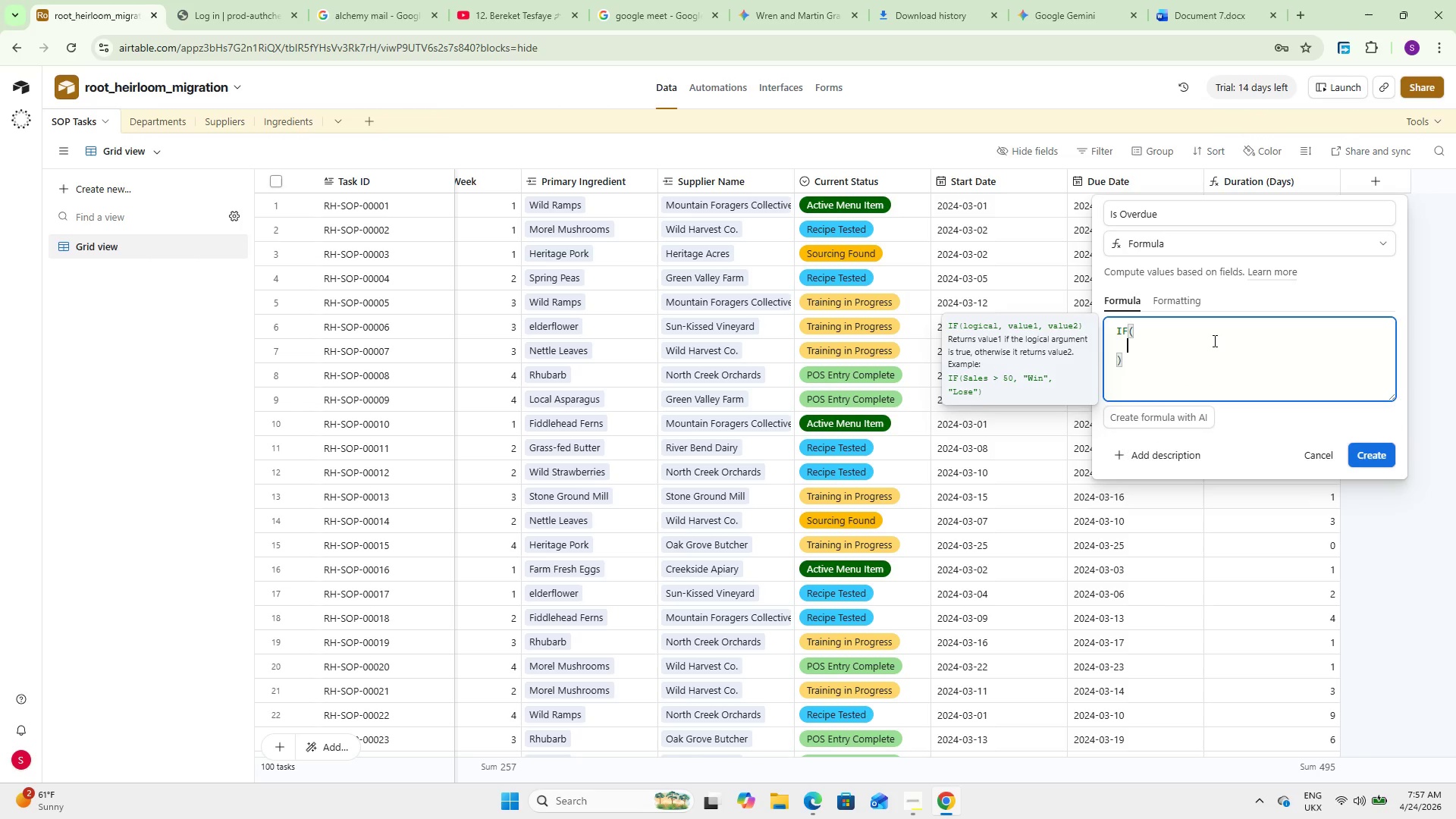 
key(Enter)
 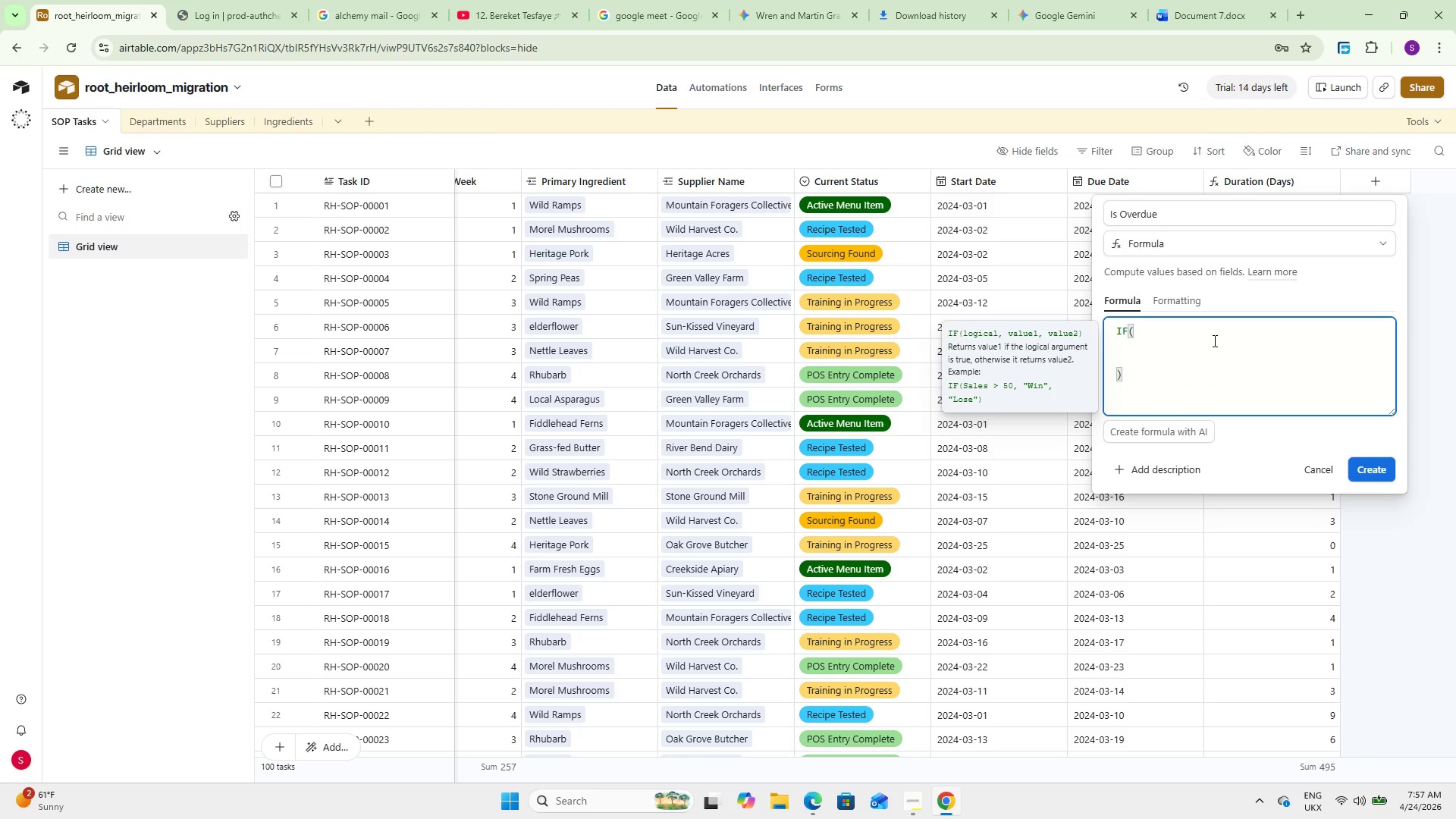 
key(ArrowUp)
 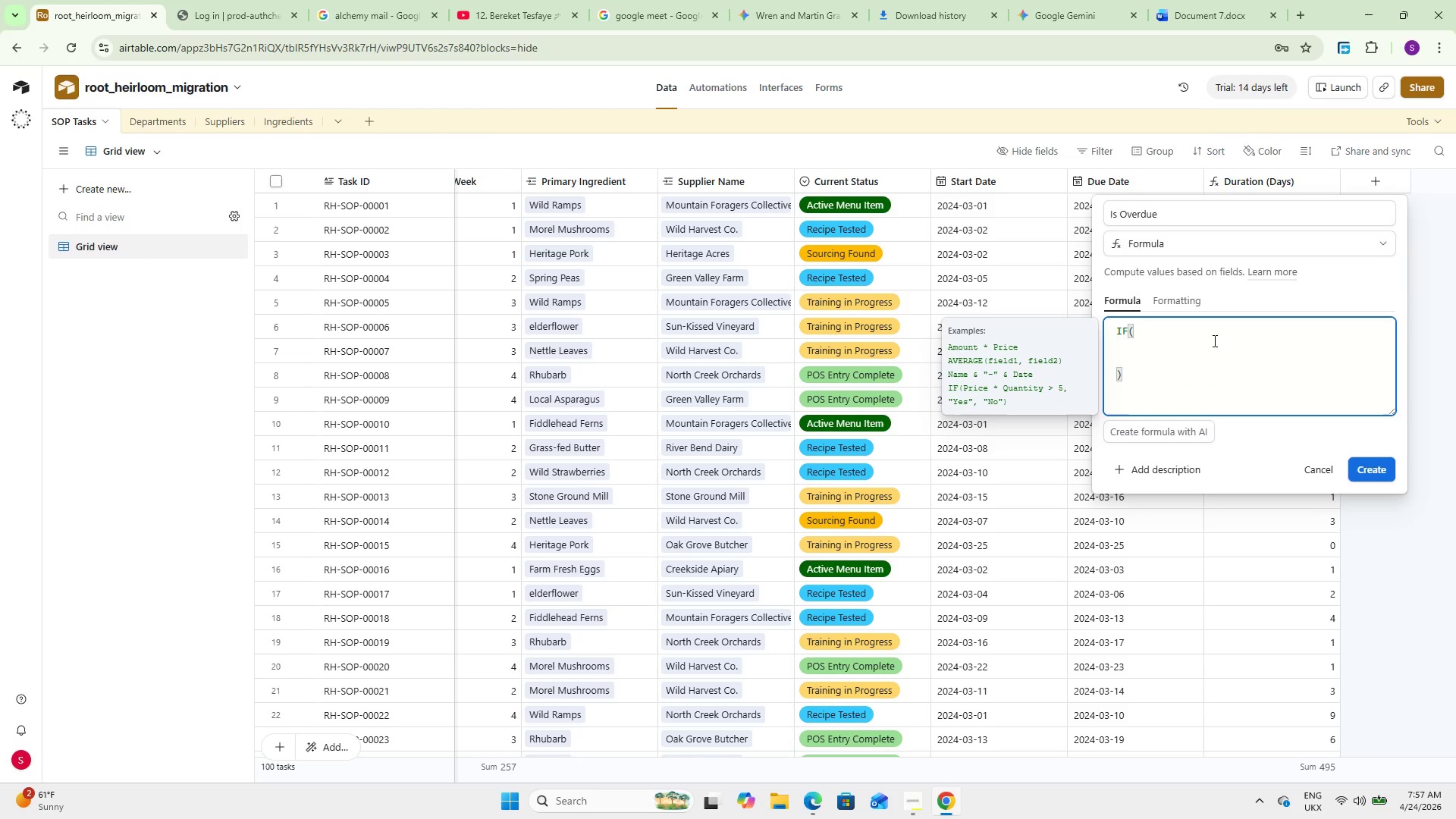 
key(Tab)
type(AND()
 